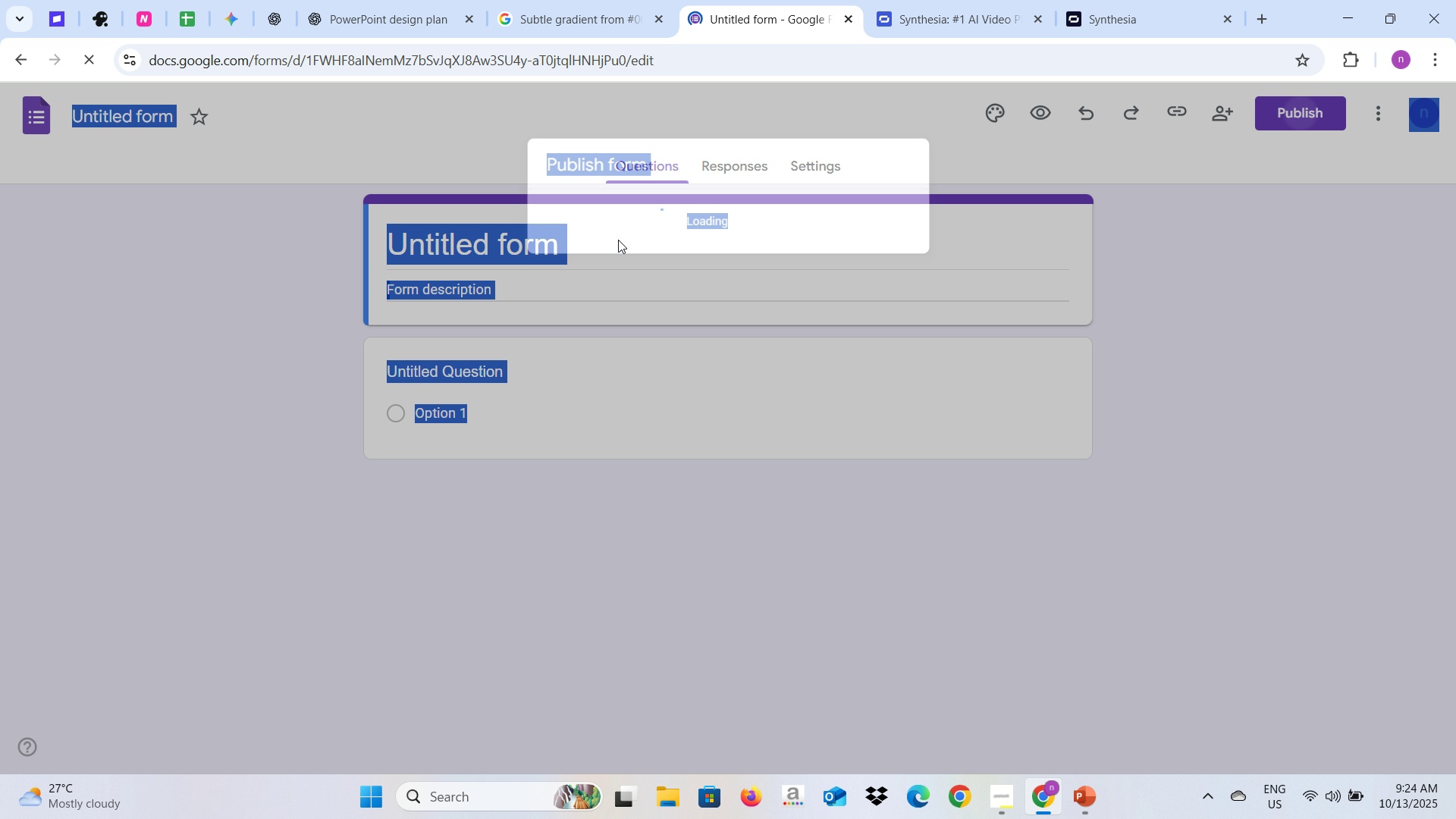 
left_click([619, 240])
 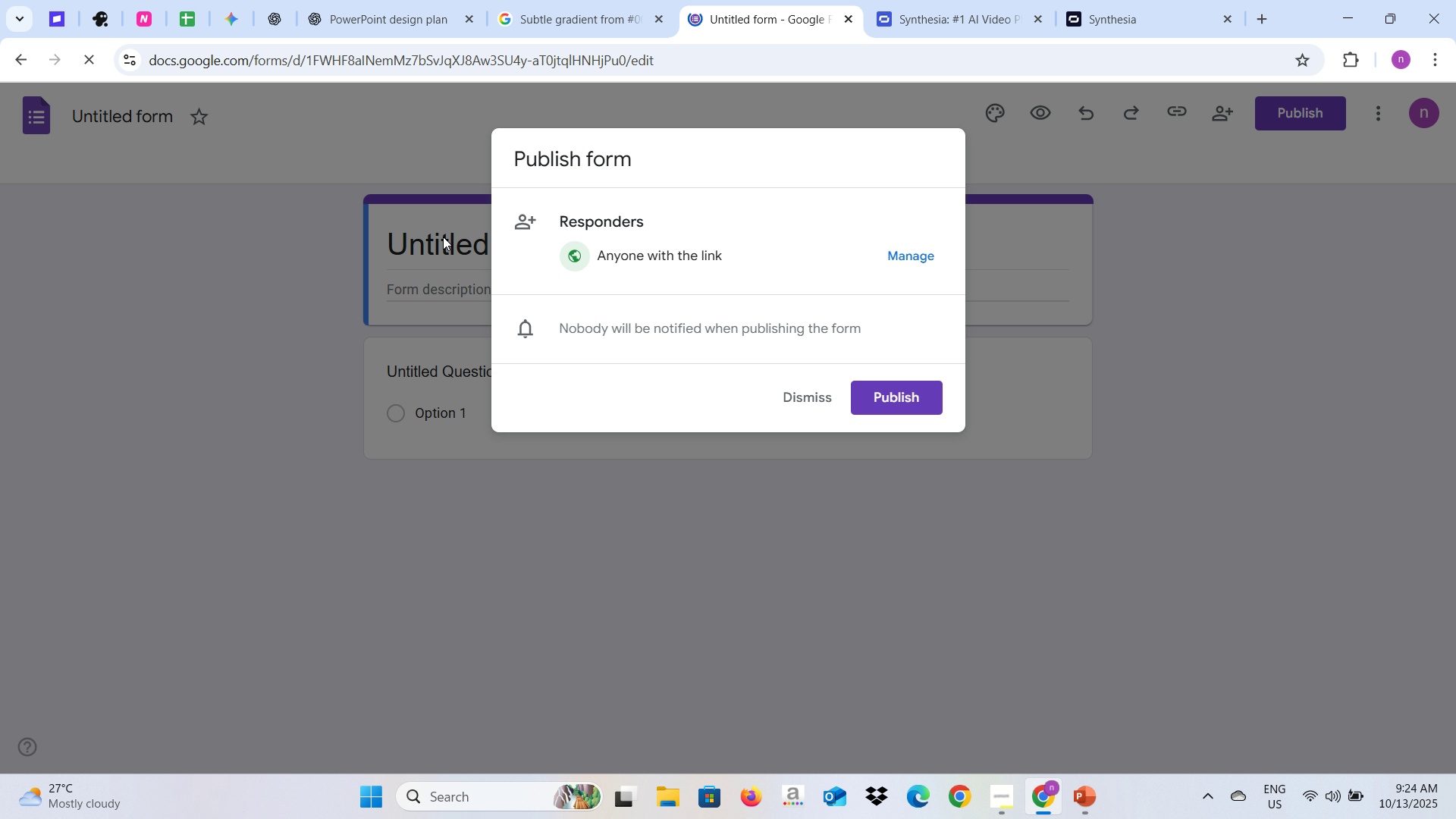 
left_click([443, 237])
 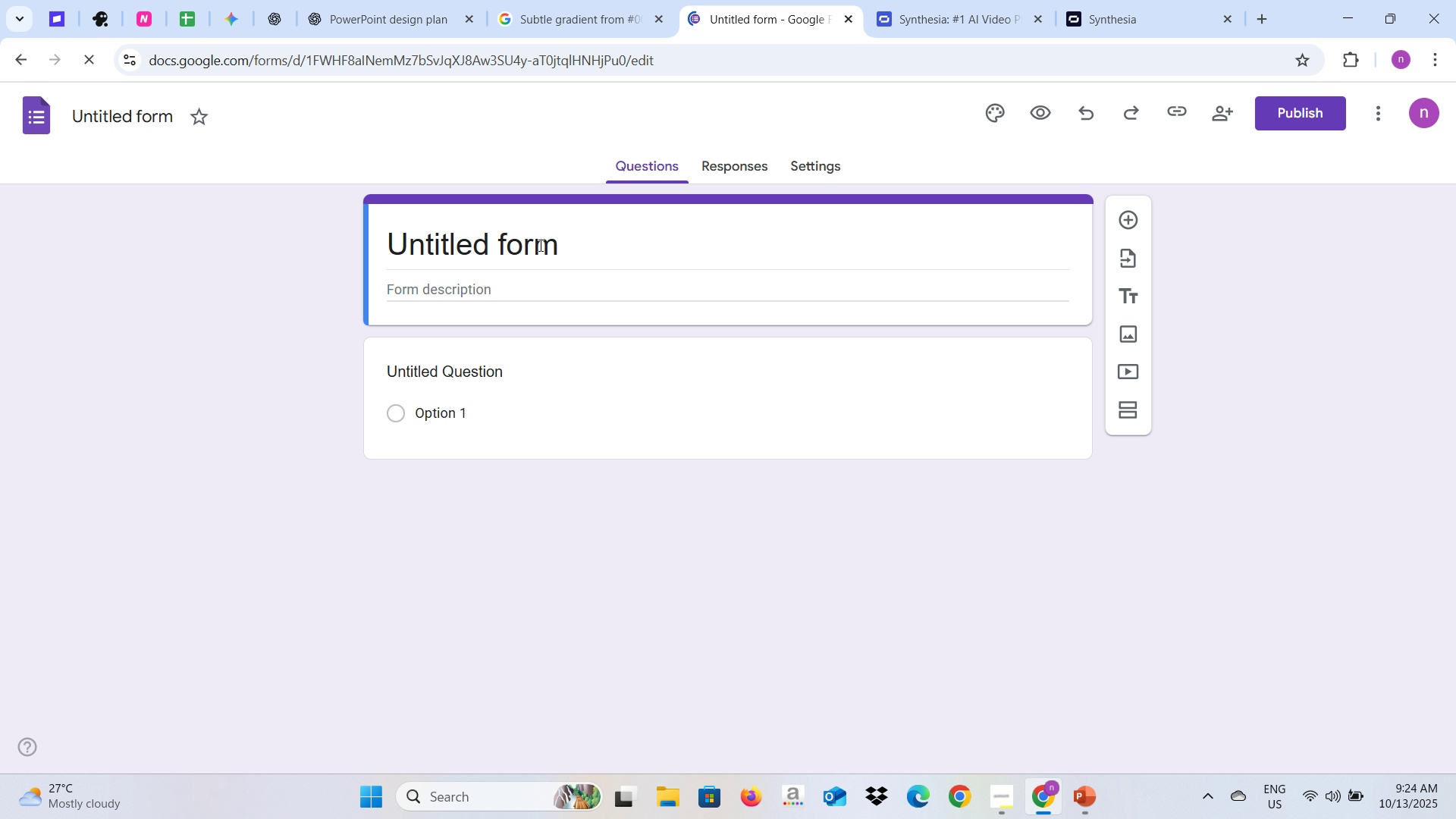 
left_click([542, 243])
 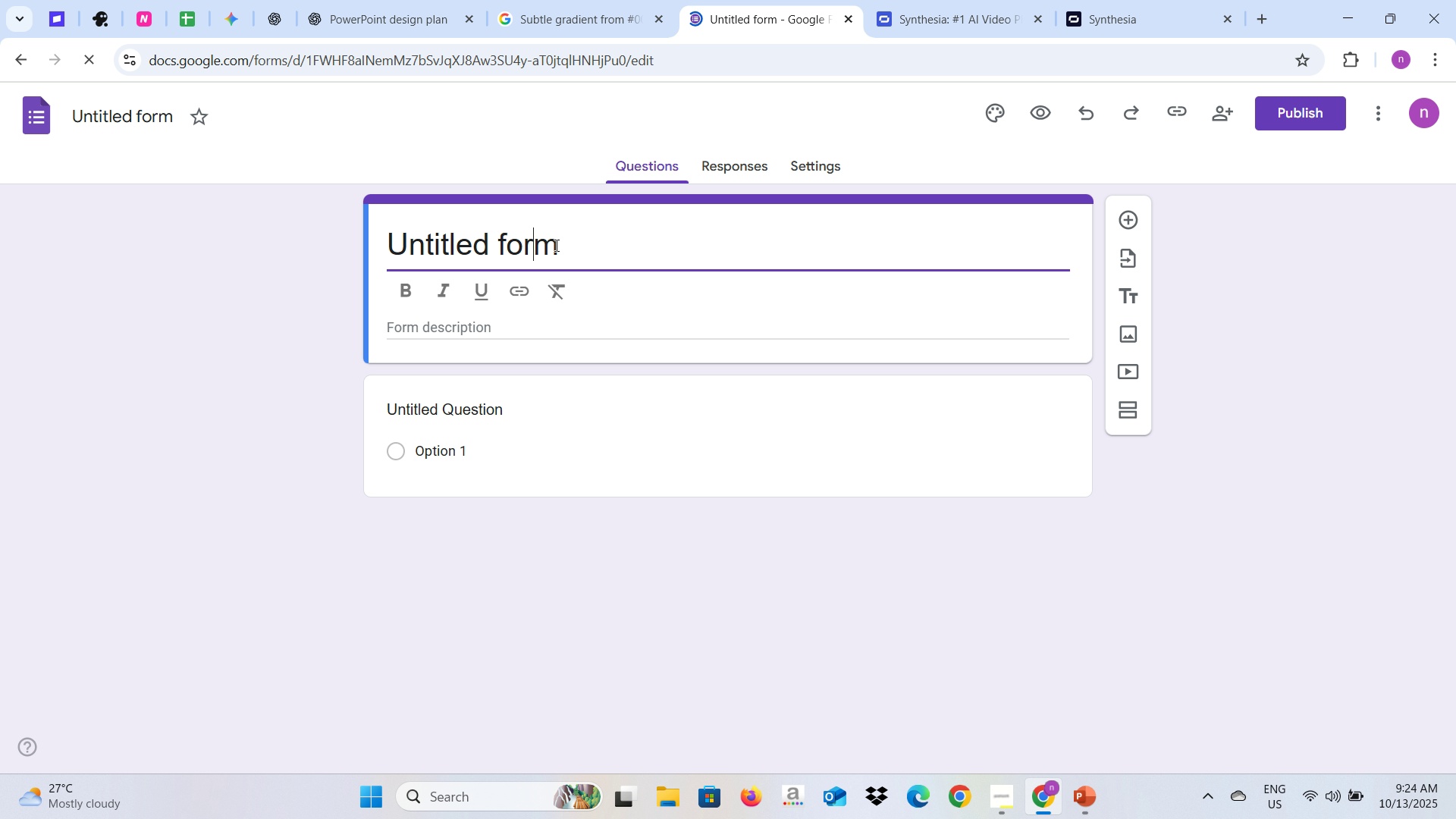 
key(Control+ControlLeft)
 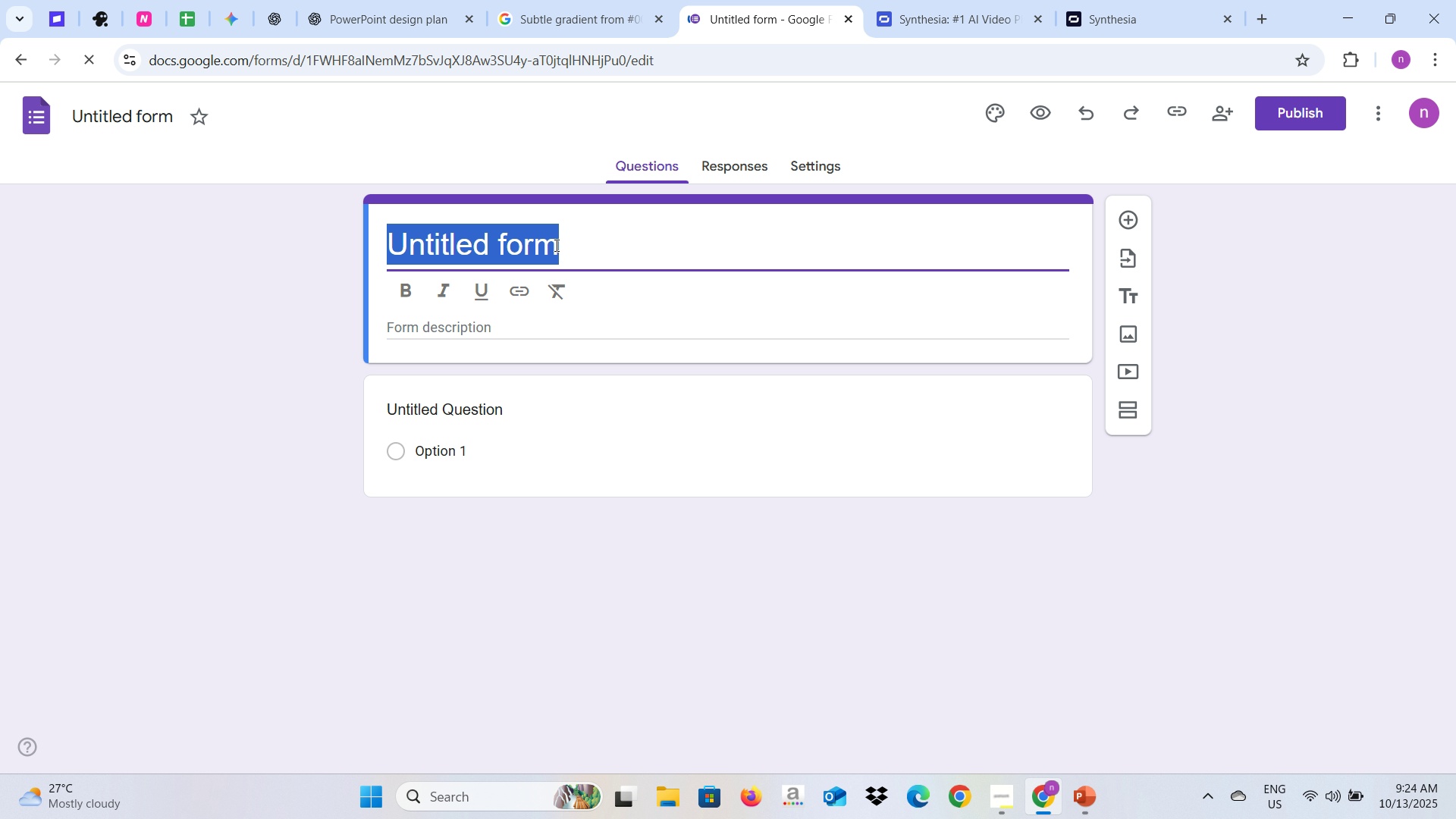 
key(Control+A)
 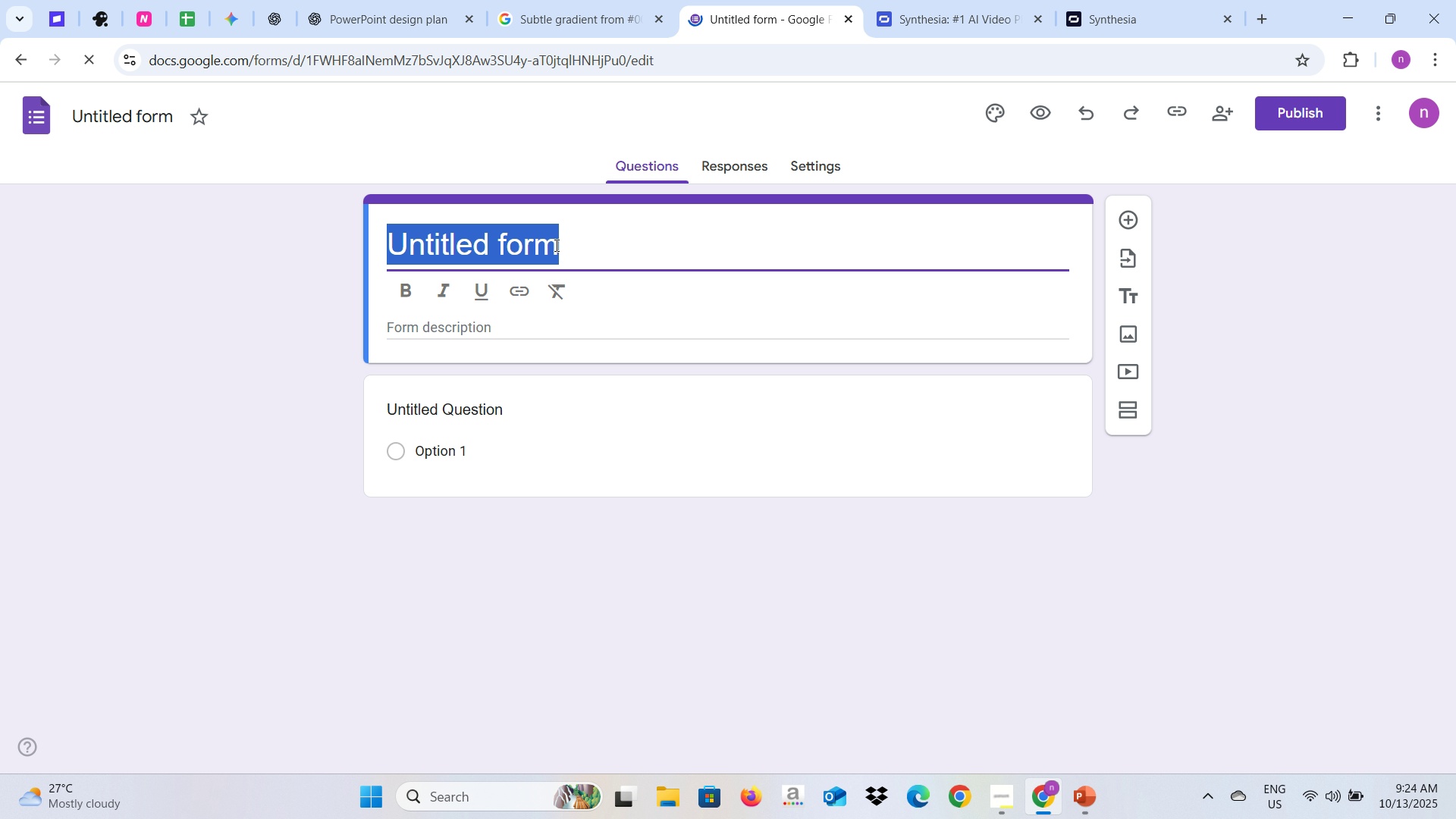 
type(Share Your )
 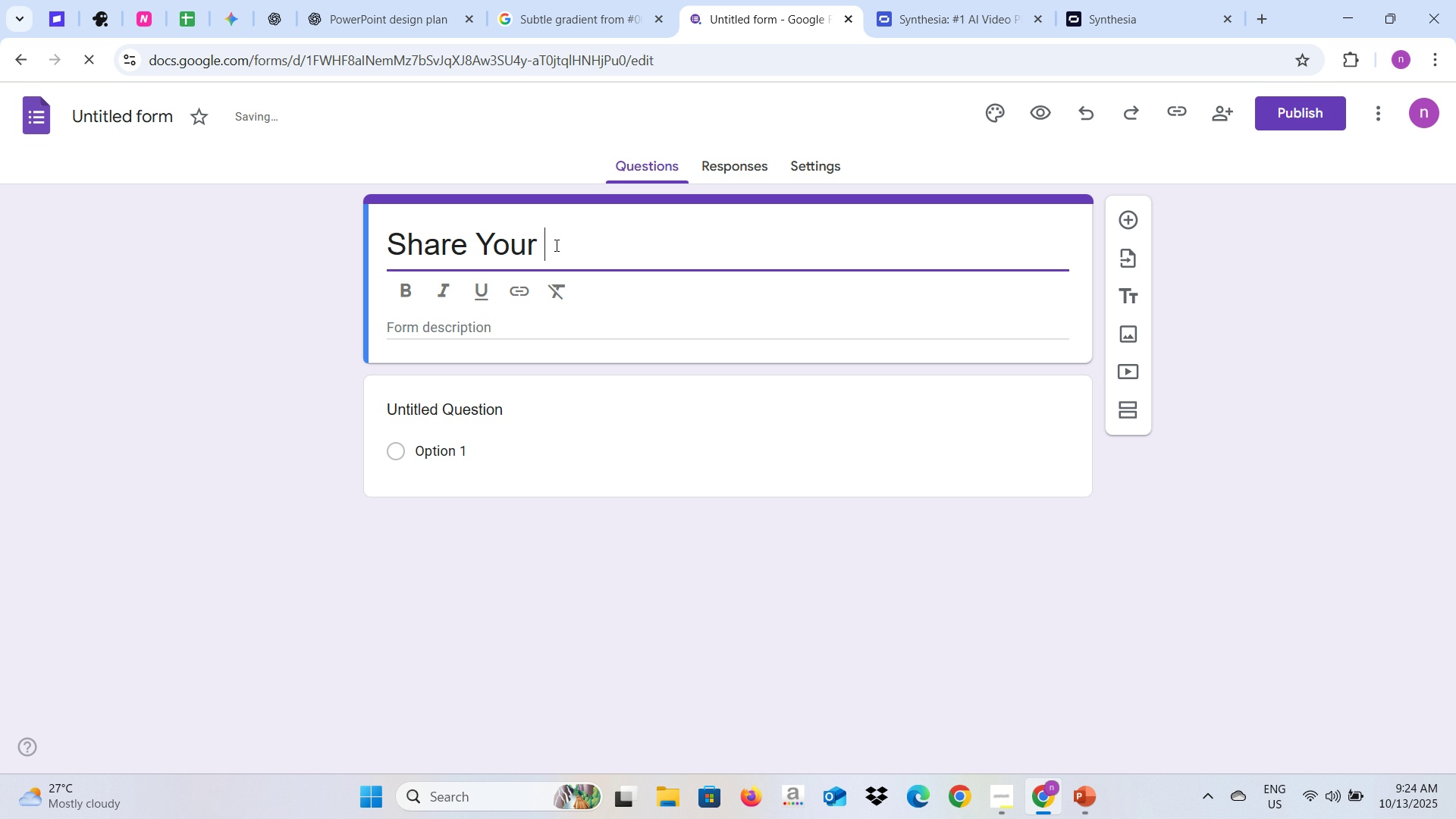 
hold_key(key=Backspace, duration=1.1)
 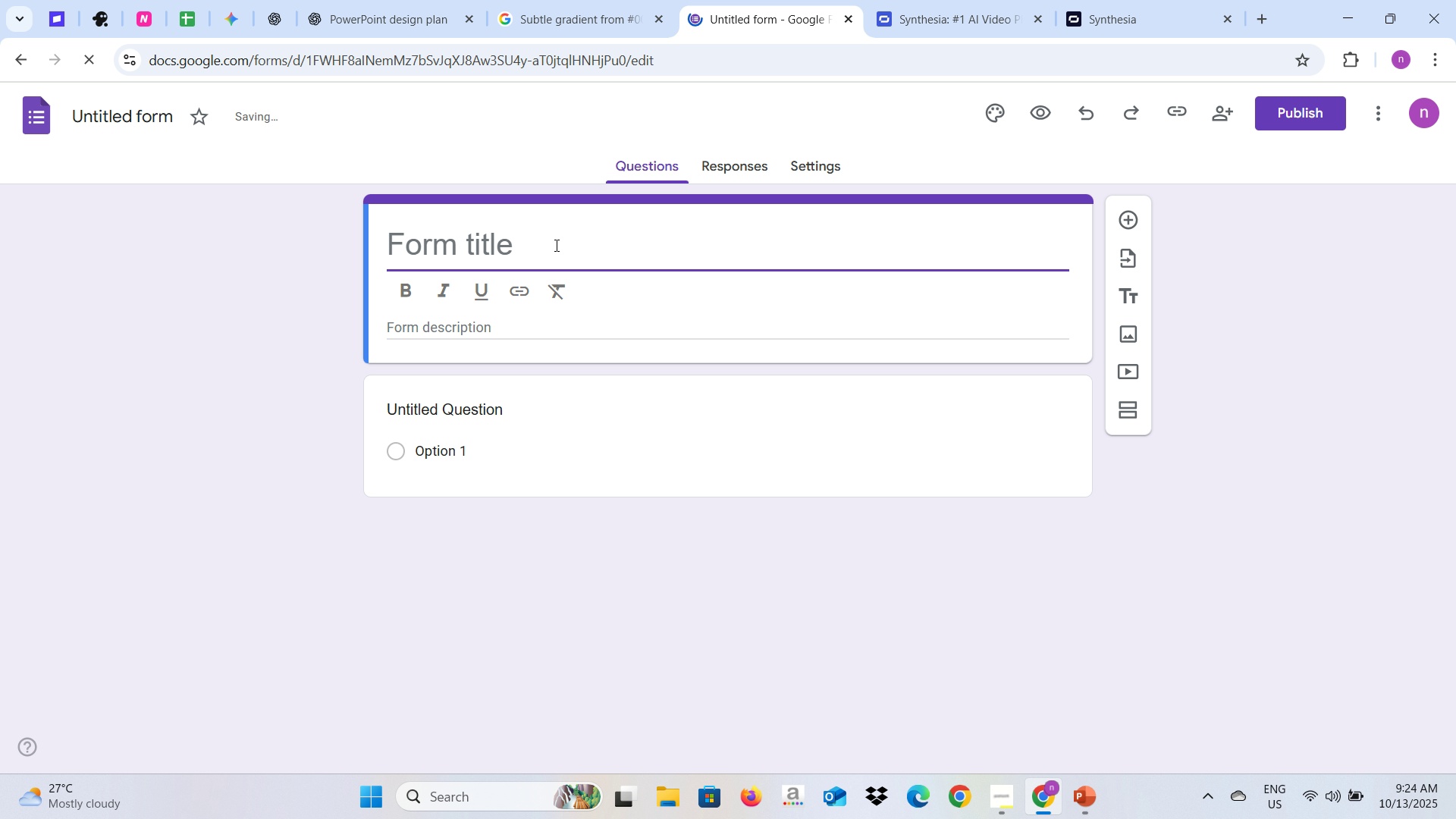 
type(We Value you)
key(Backspace)
key(Backspace)
key(Backspace)
key(Backspace)
key(Backspace)
key(Backspace)
key(Backspace)
key(Backspace)
key(Backspace)
key(Backspace)
key(Backspace)
key(Backspace)
key(Backspace)
key(Backspace)
 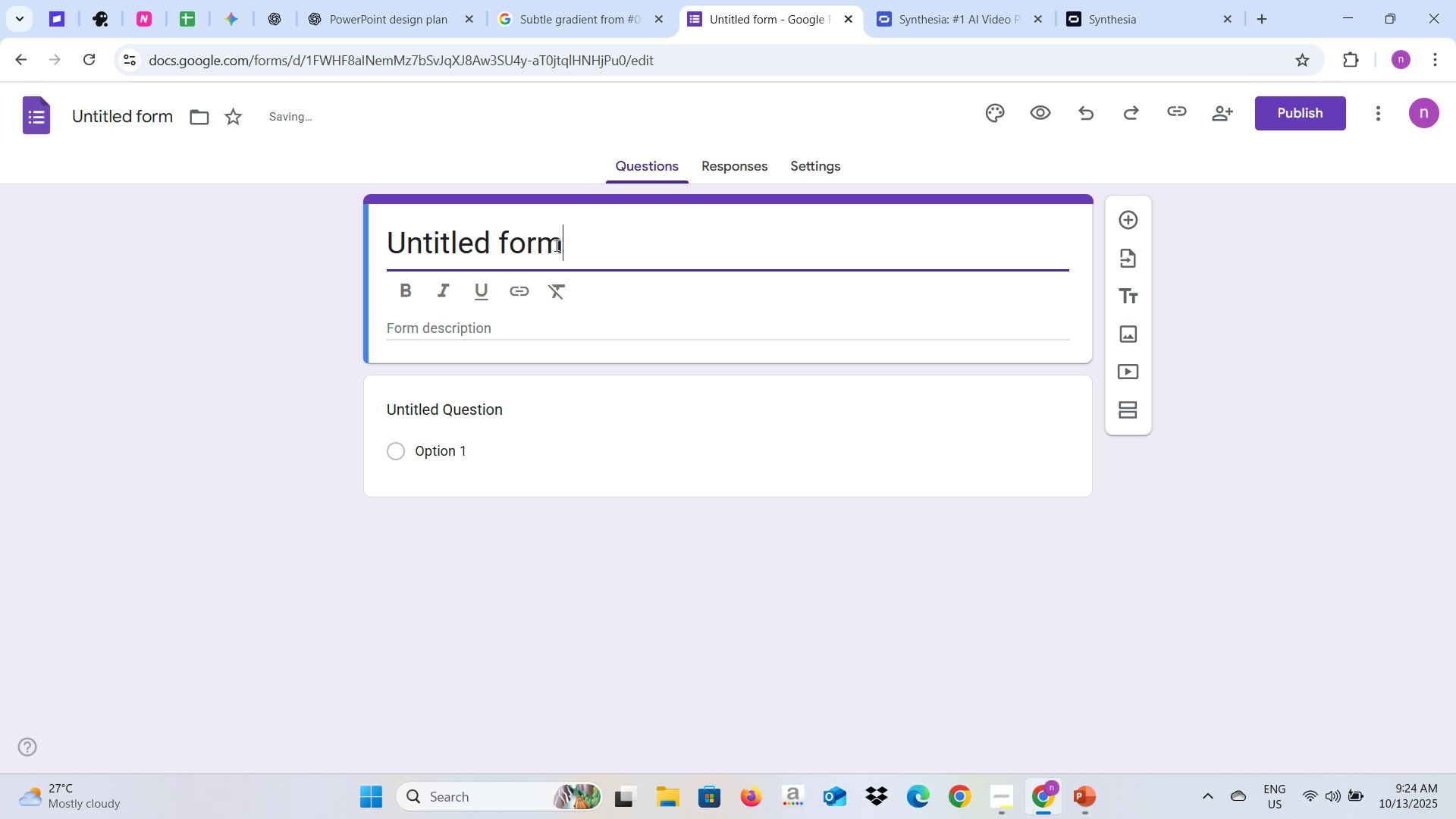 
key(Control+A)
 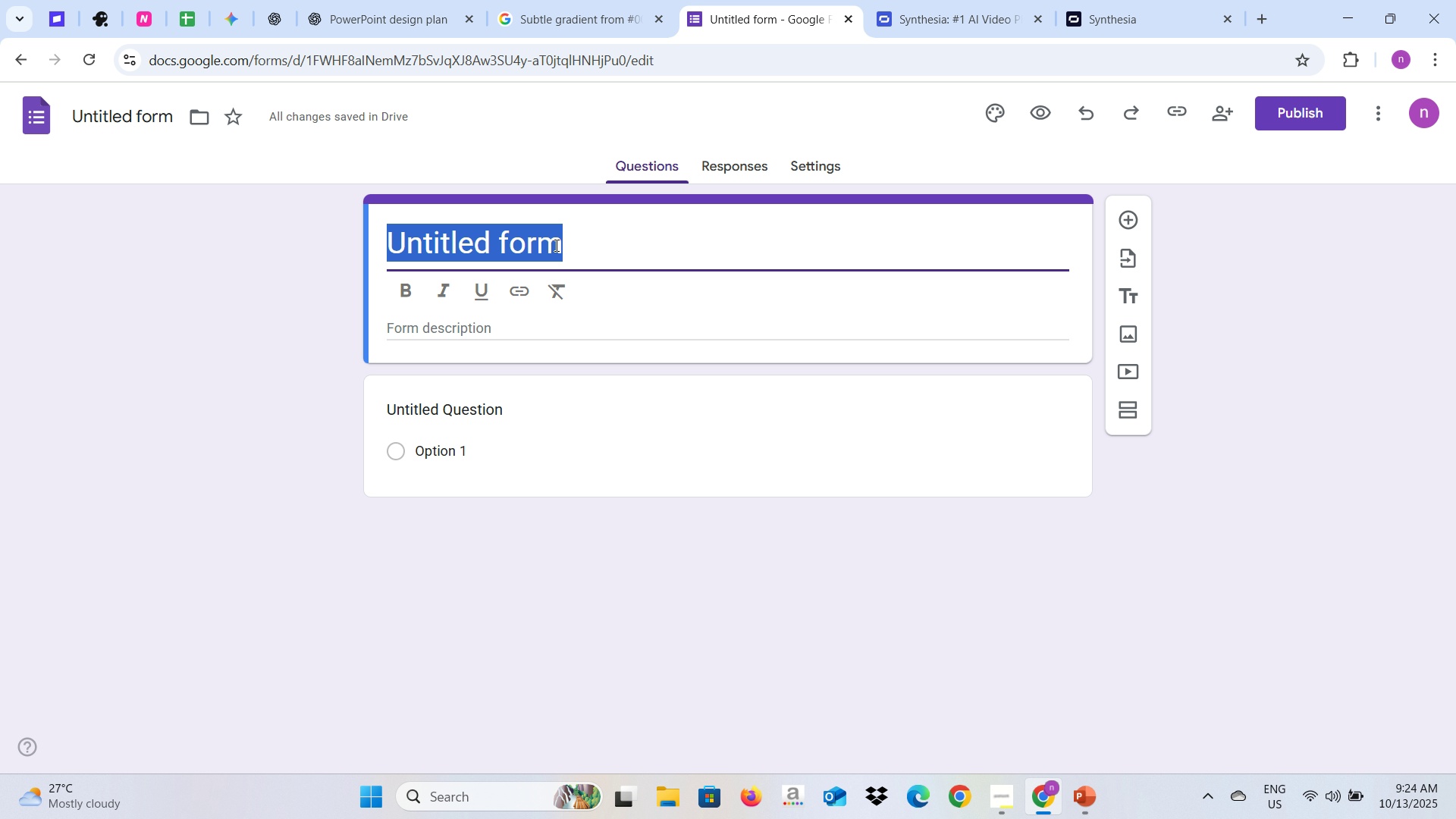 
type(We Value Your Ope)
key(Backspace)
type(inion)
 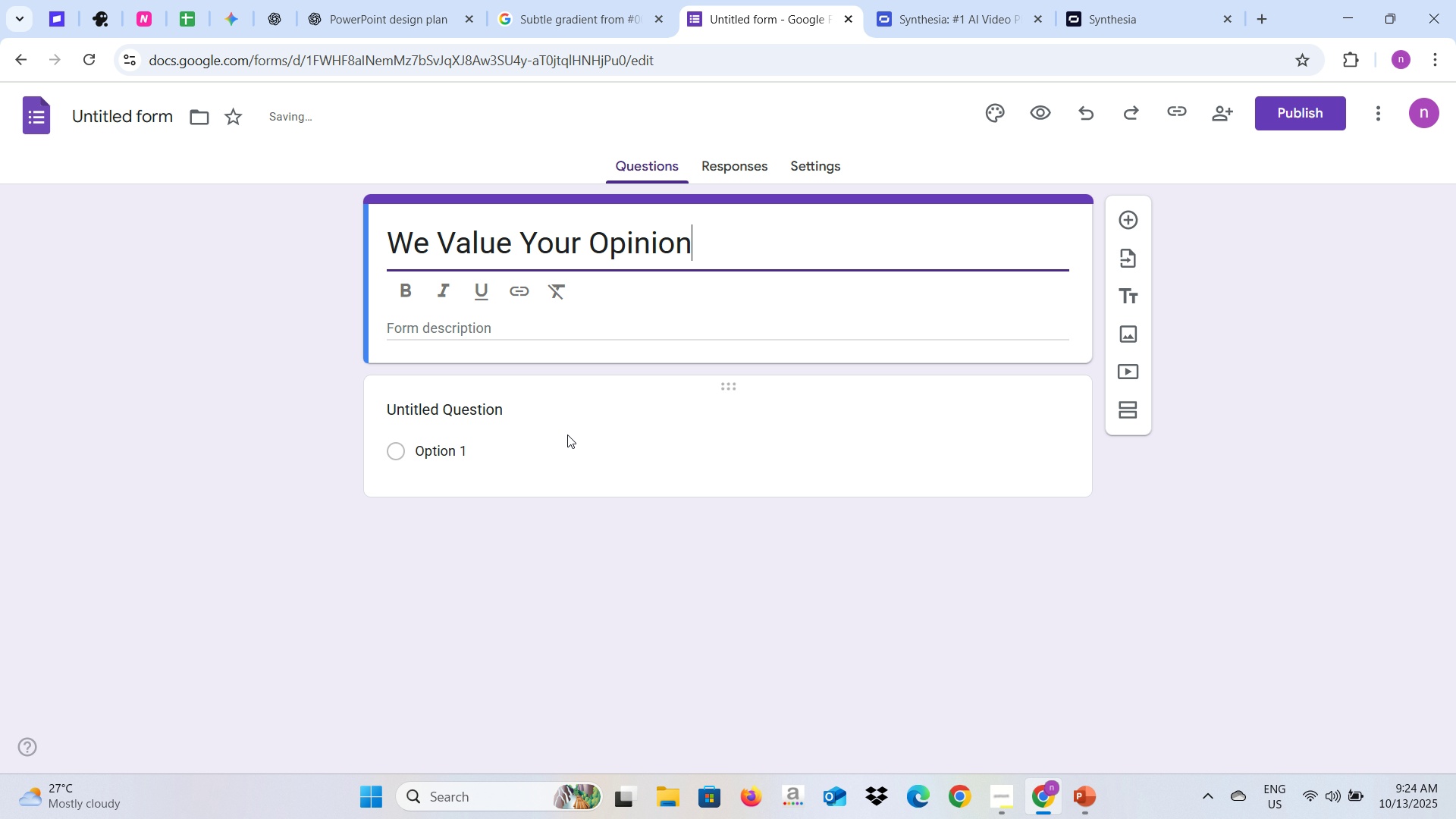 
left_click([560, 436])
 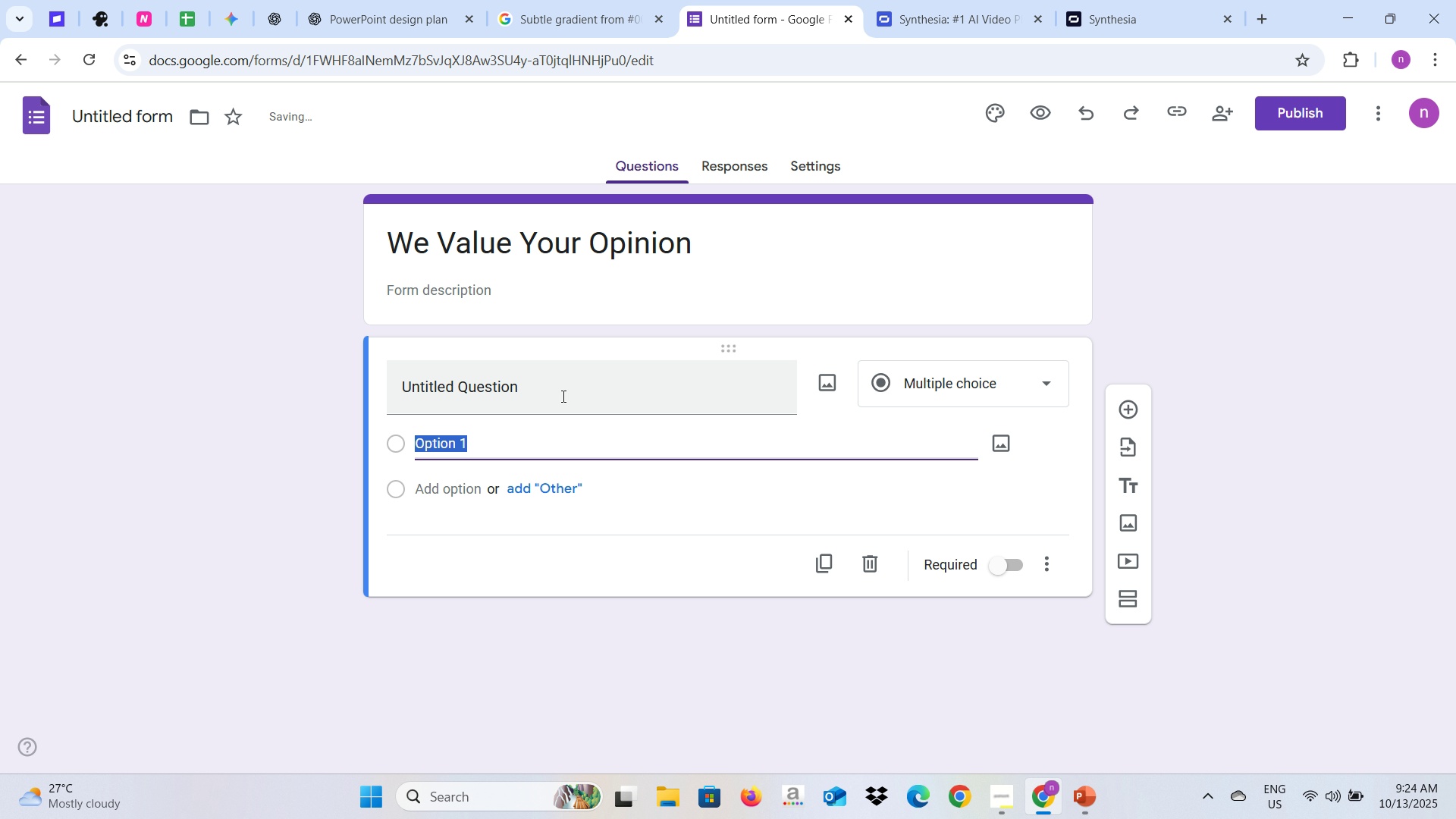 
left_click([562, 396])
 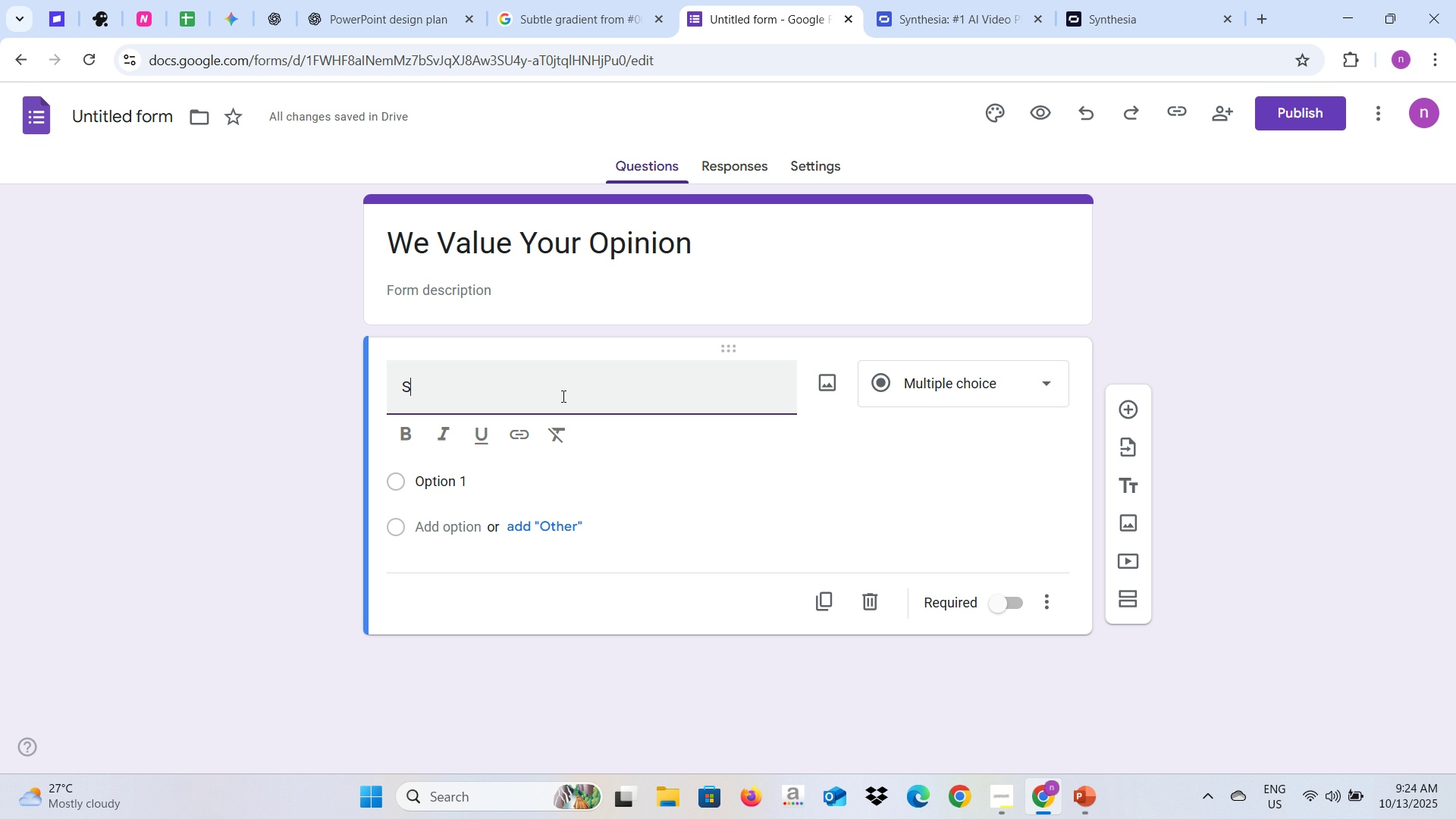 
type(Share your Thought about th)
key(Backspace)
key(Backspace)
key(Backspace)
key(Backspace)
key(Backspace)
key(Backspace)
 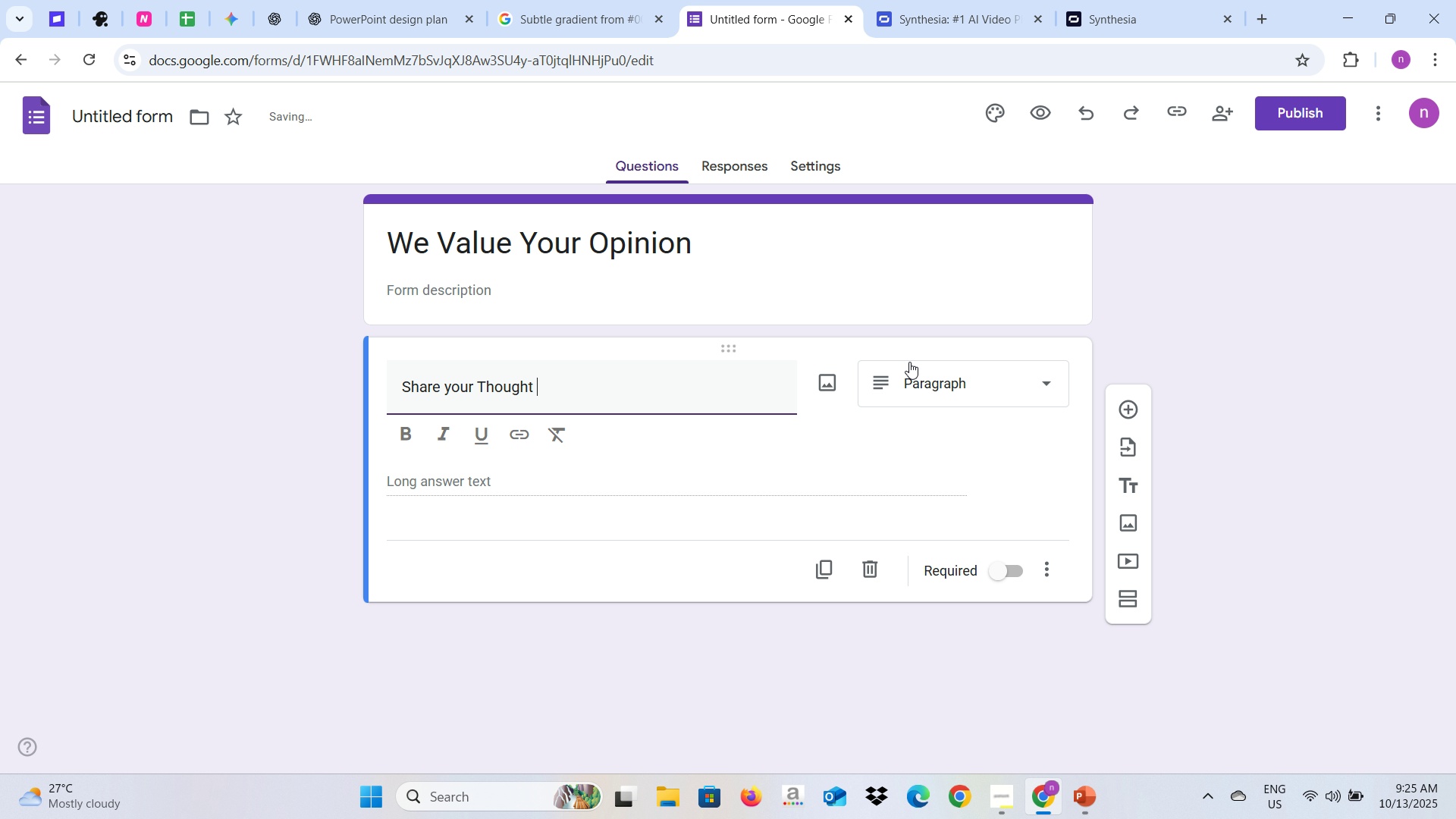 
left_click([914, 372])
 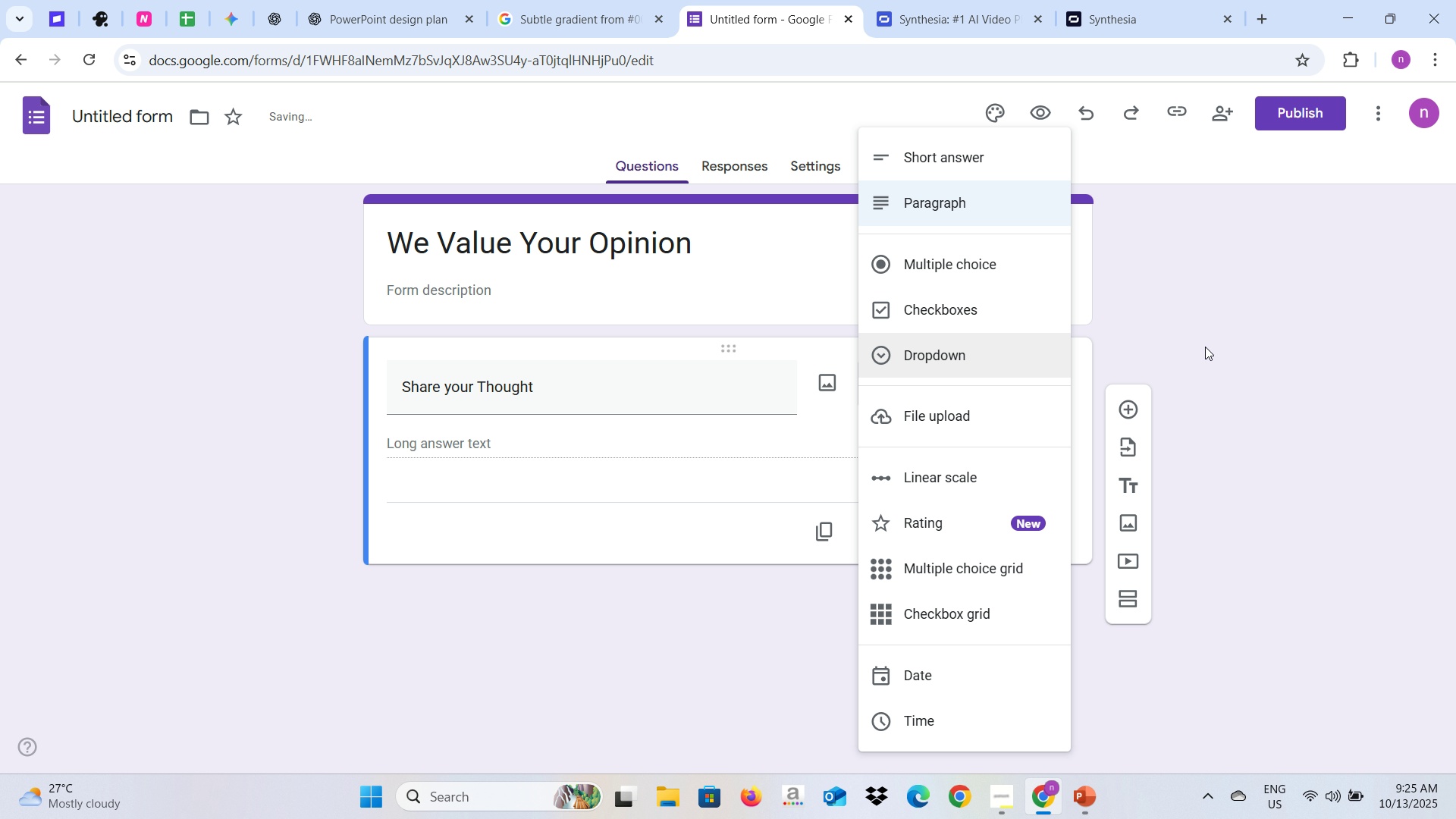 
left_click([1205, 347])
 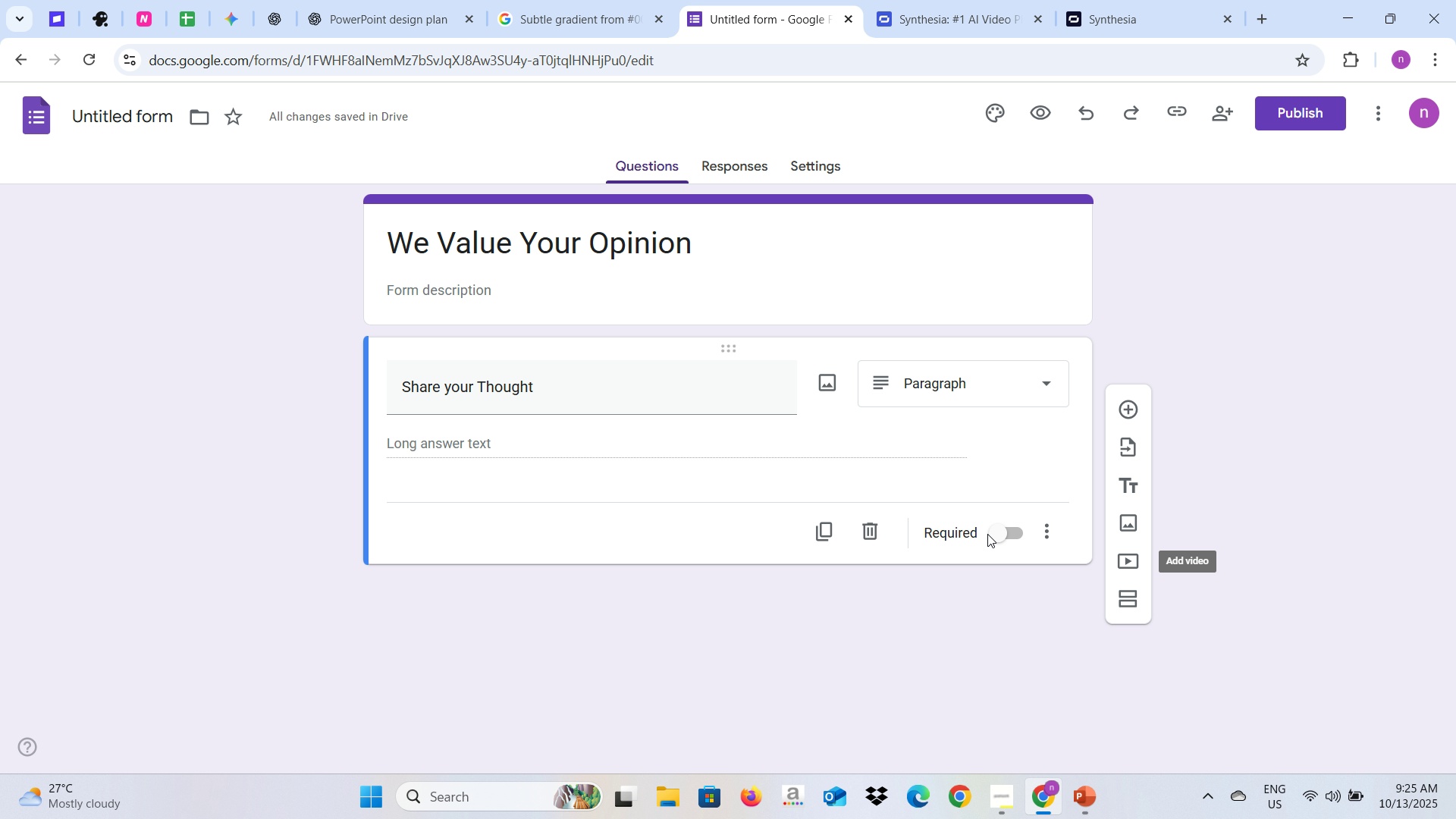 
left_click([996, 531])
 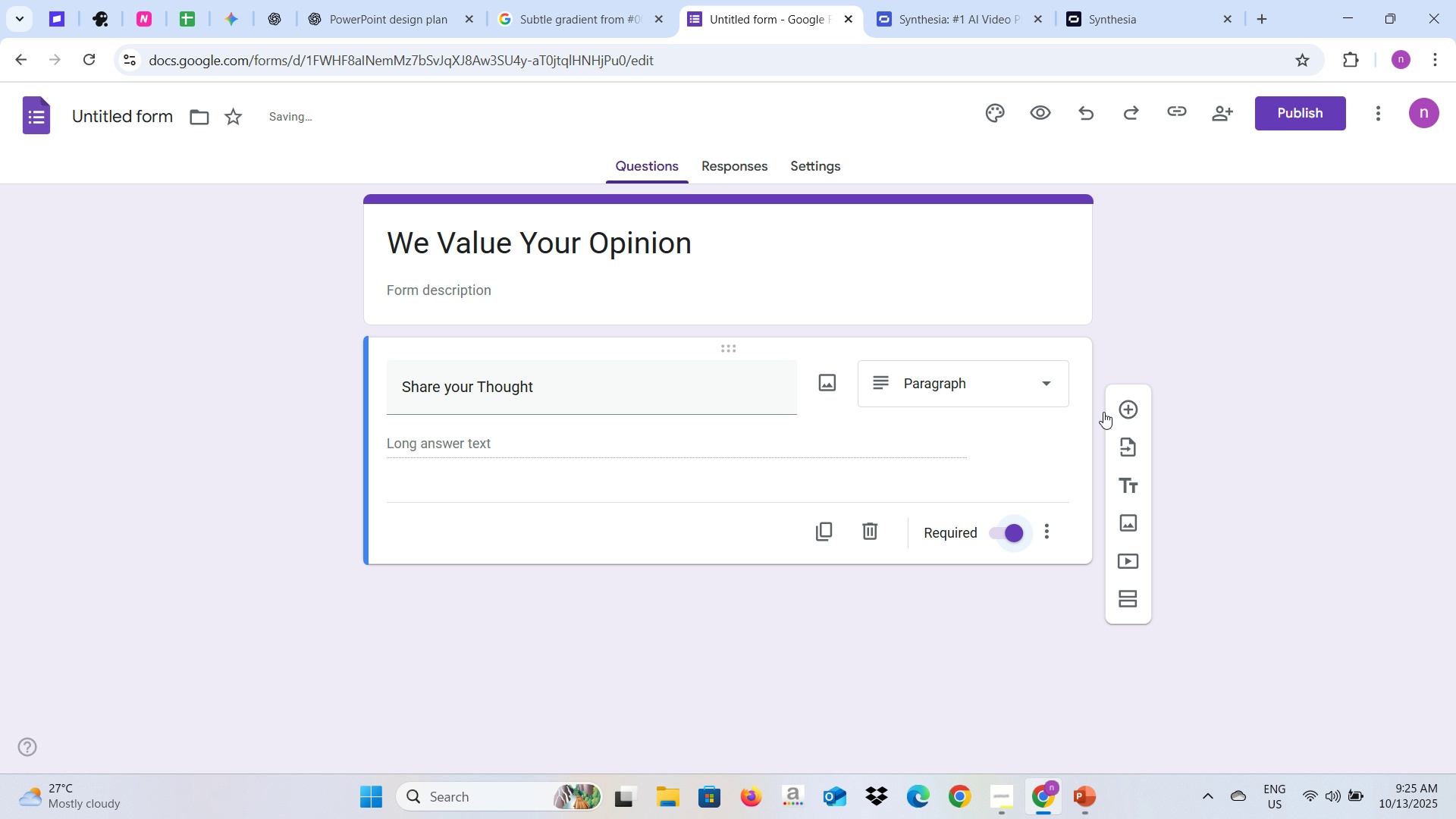 
left_click([1122, 408])
 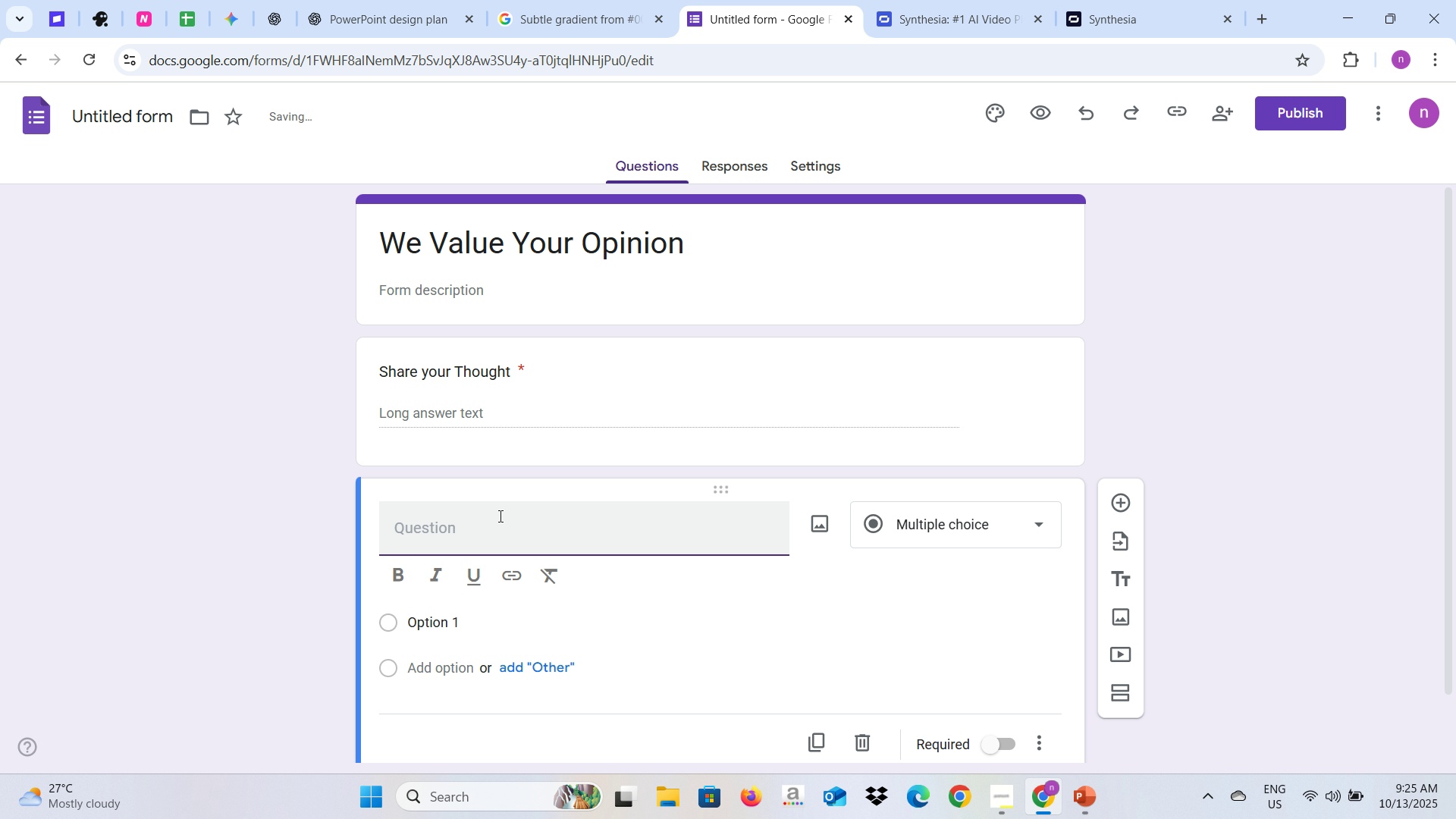 
type(Name)
 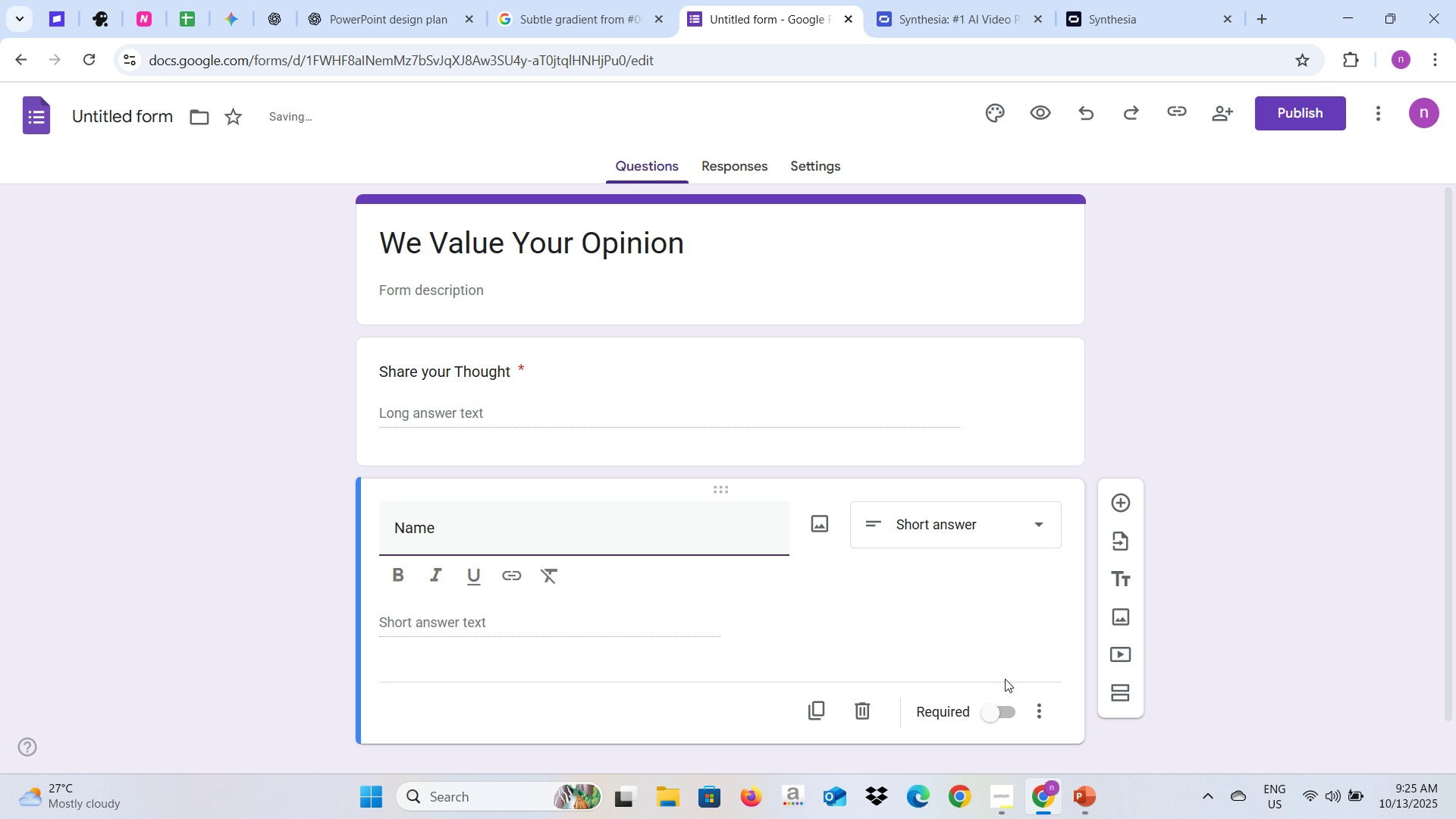 
left_click([1018, 712])
 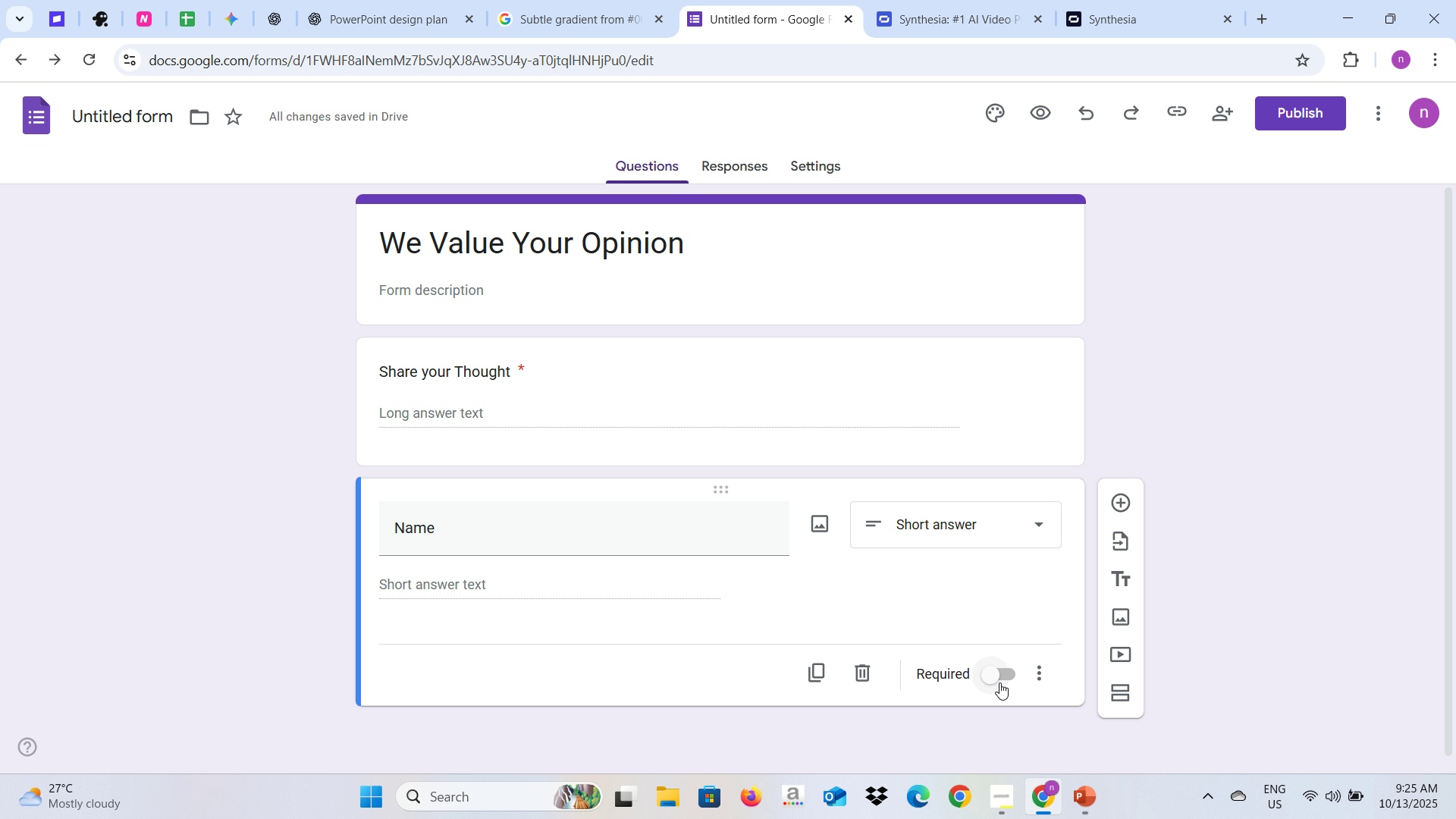 
double_click([1001, 674])
 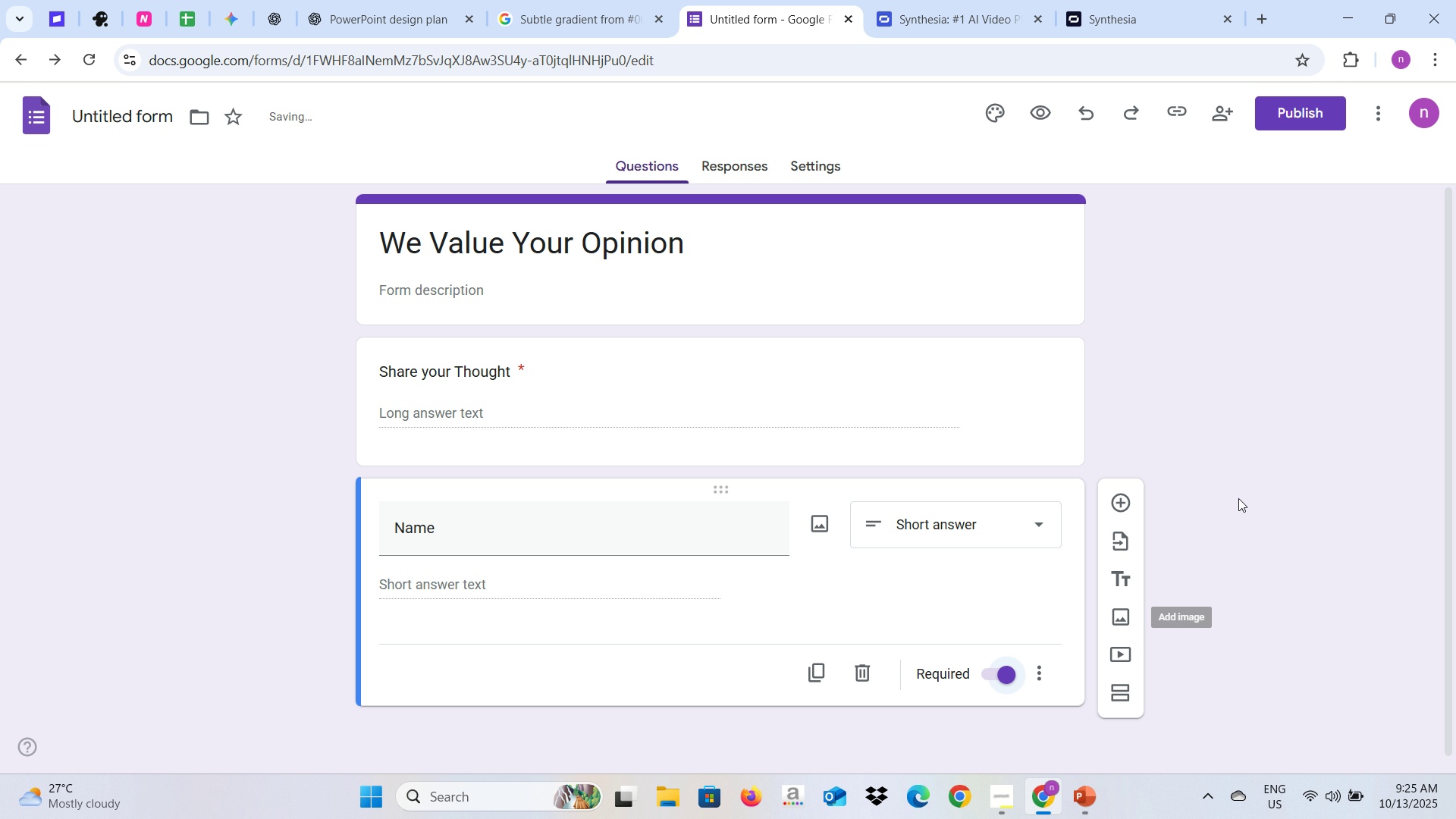 
left_click([1238, 498])
 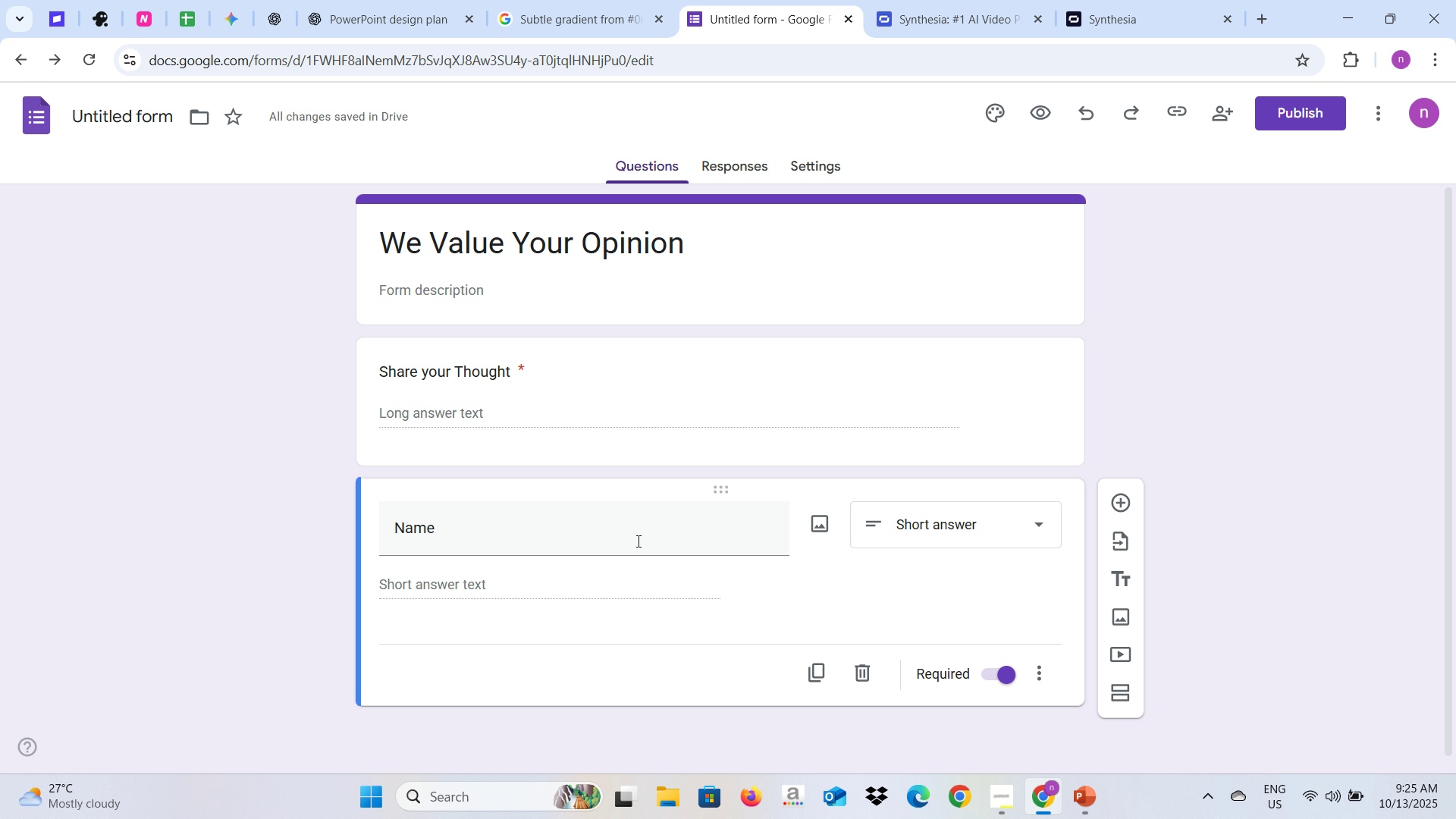 
left_click([322, 594])
 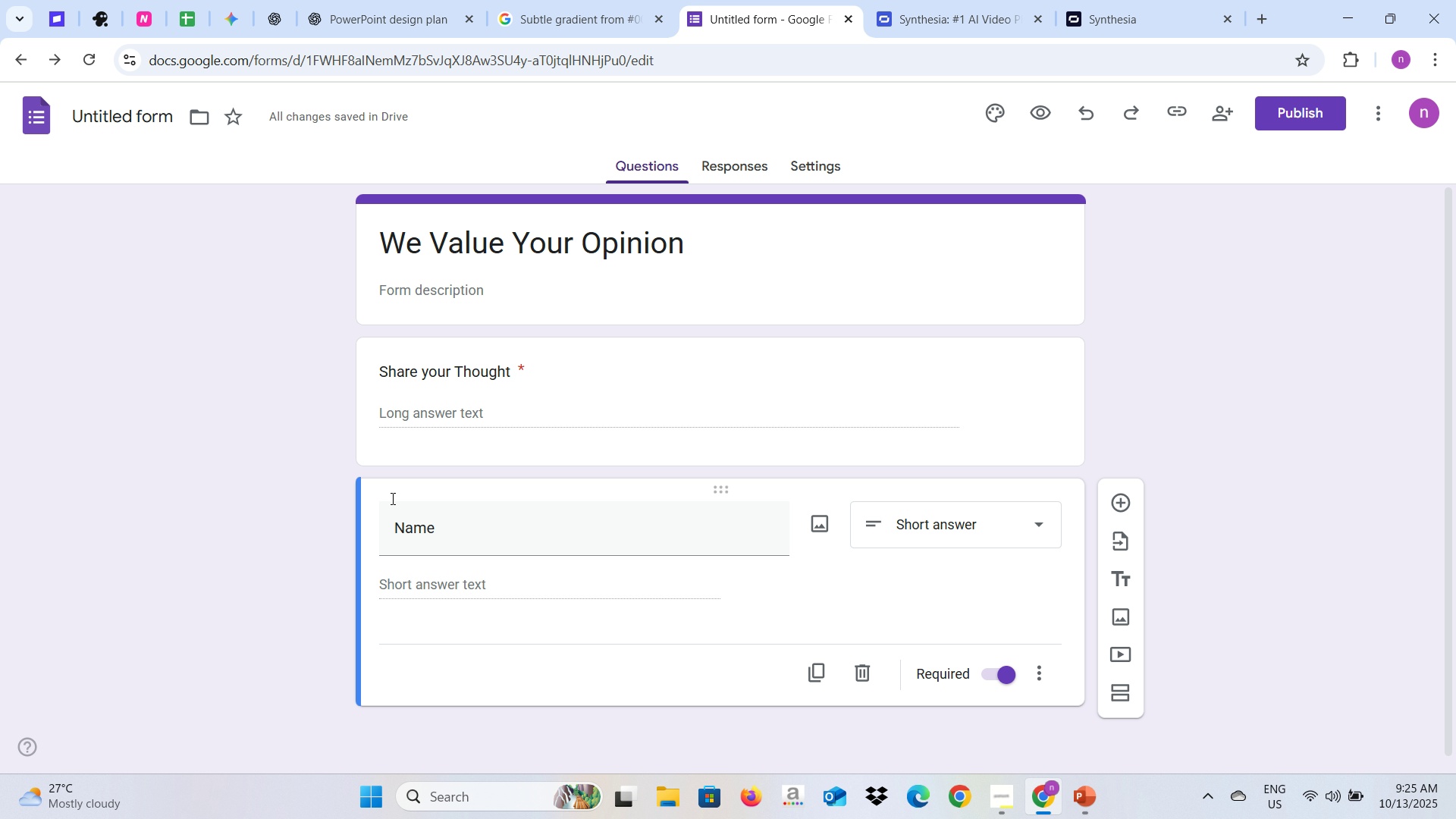 
left_click([376, 507])
 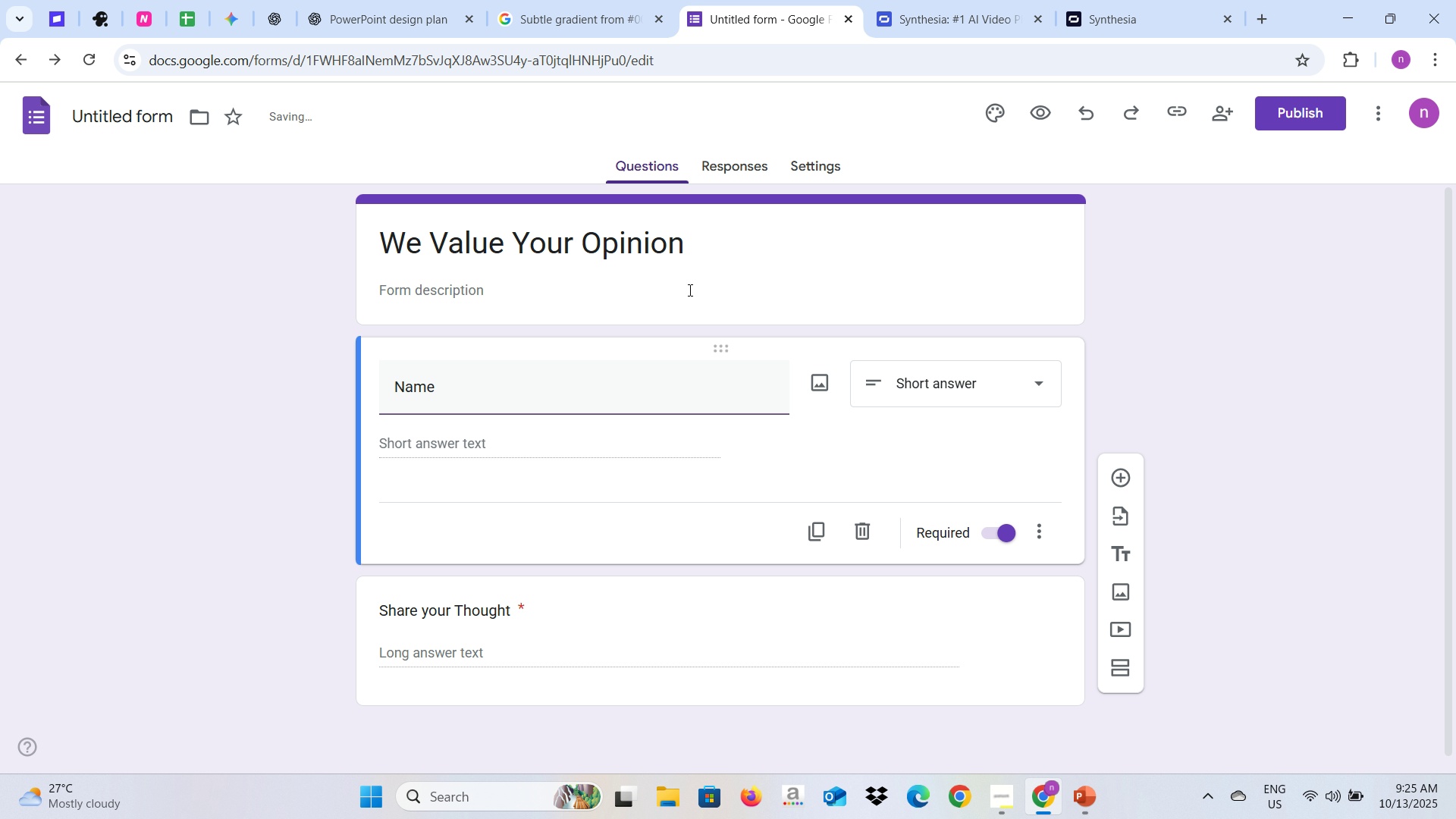 
left_click([1247, 377])
 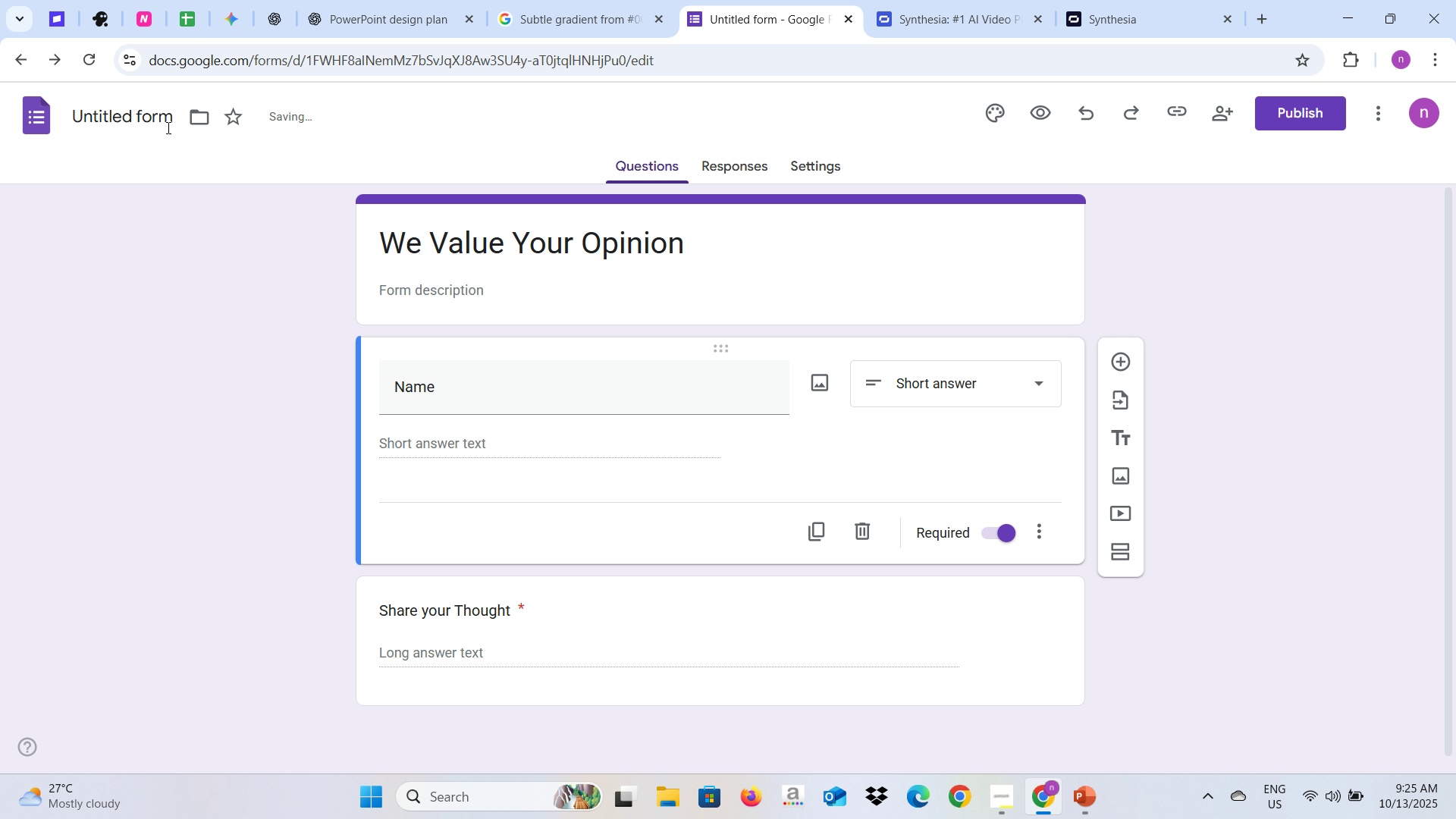 
left_click([160, 110])
 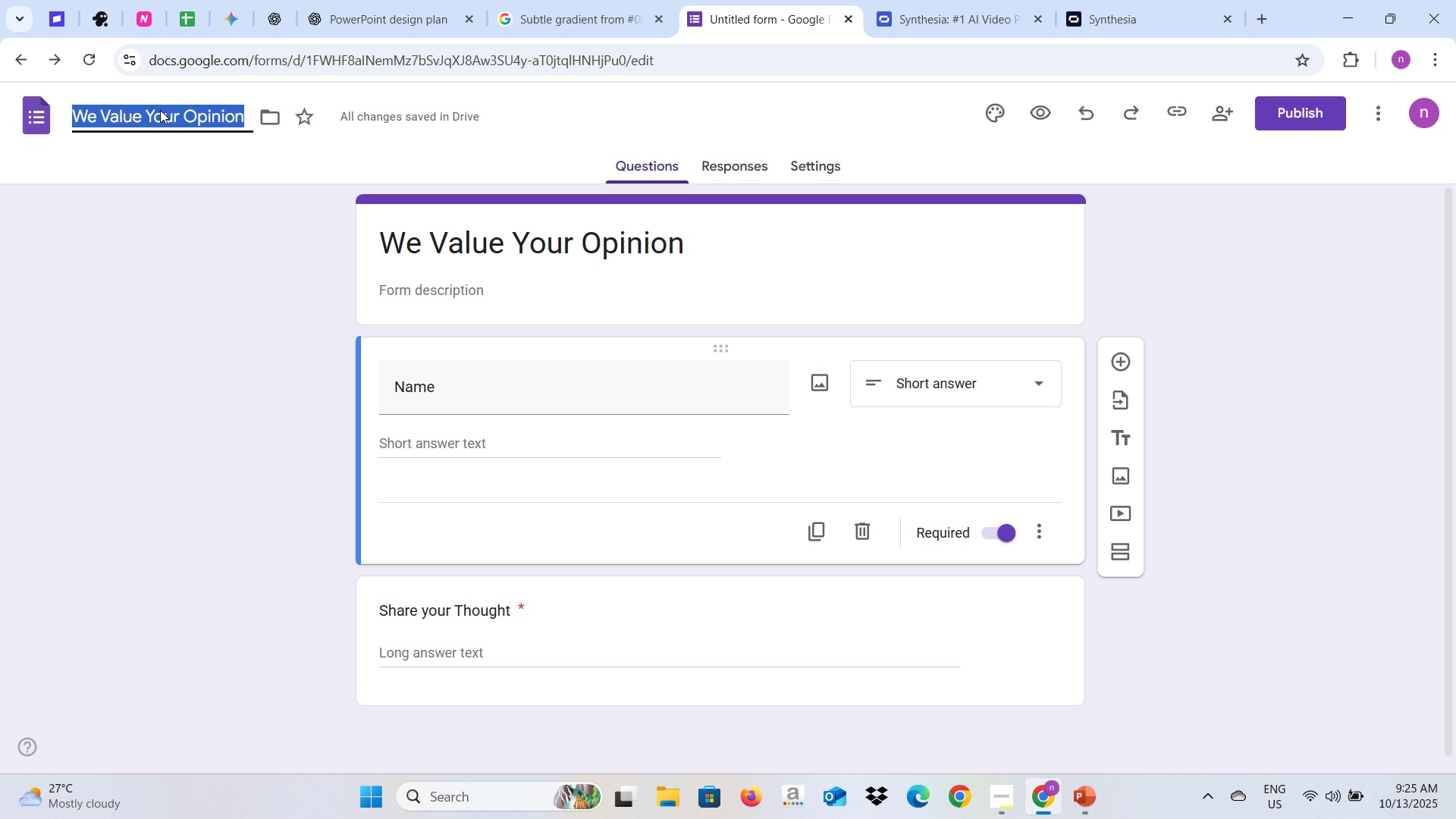 
type(Opinion Section)
 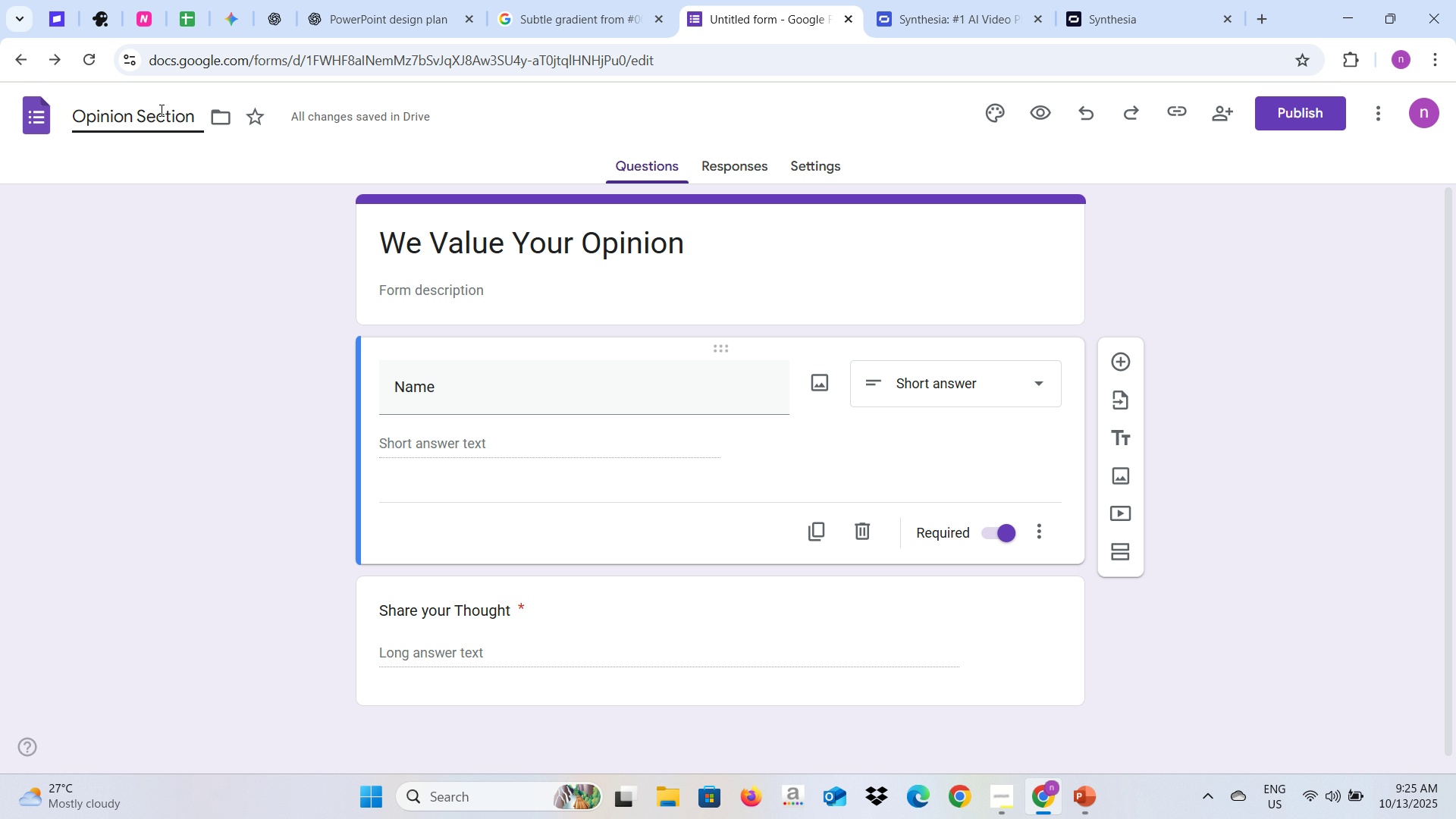 
key(Enter)
 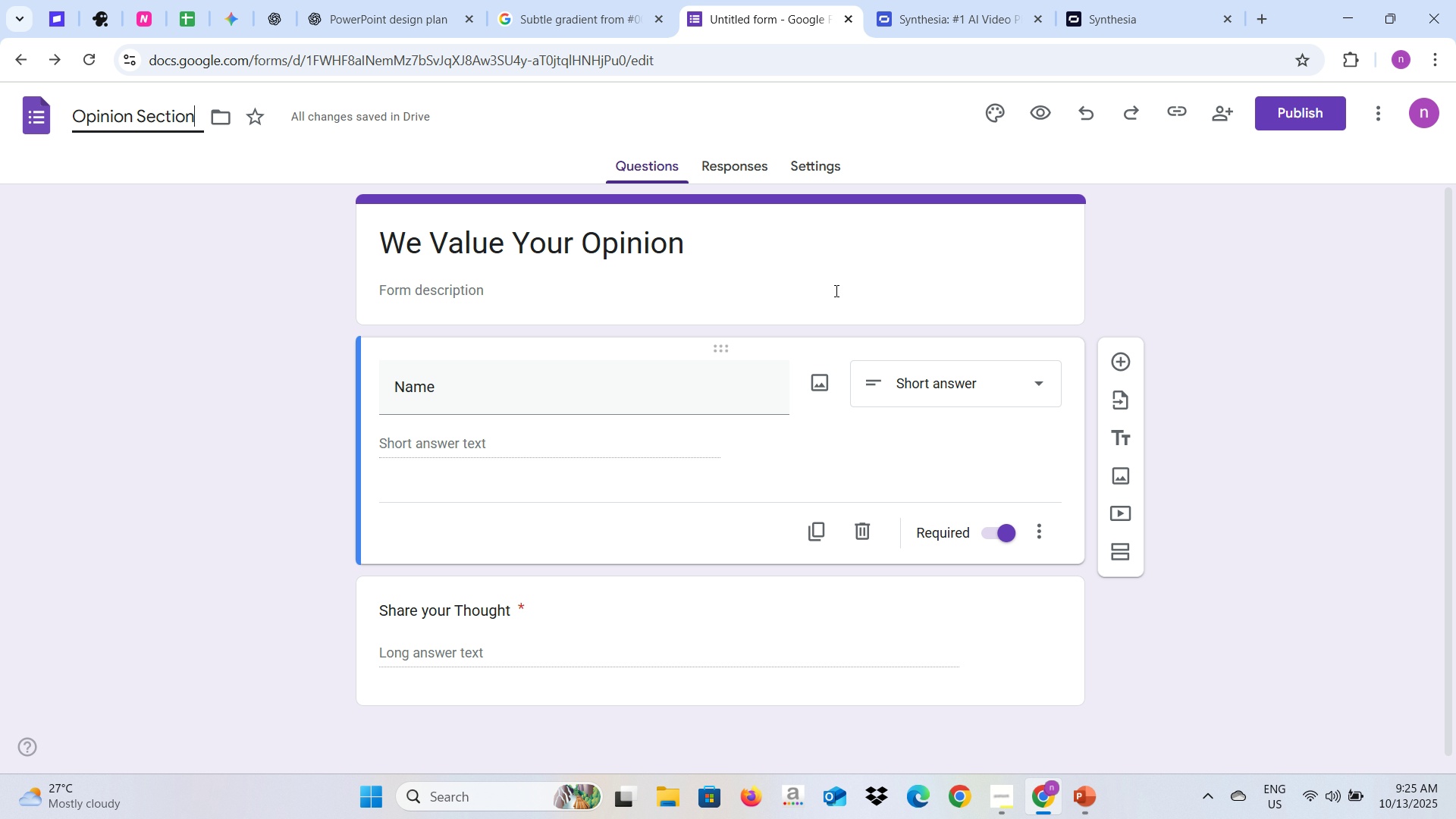 
key(Enter)
 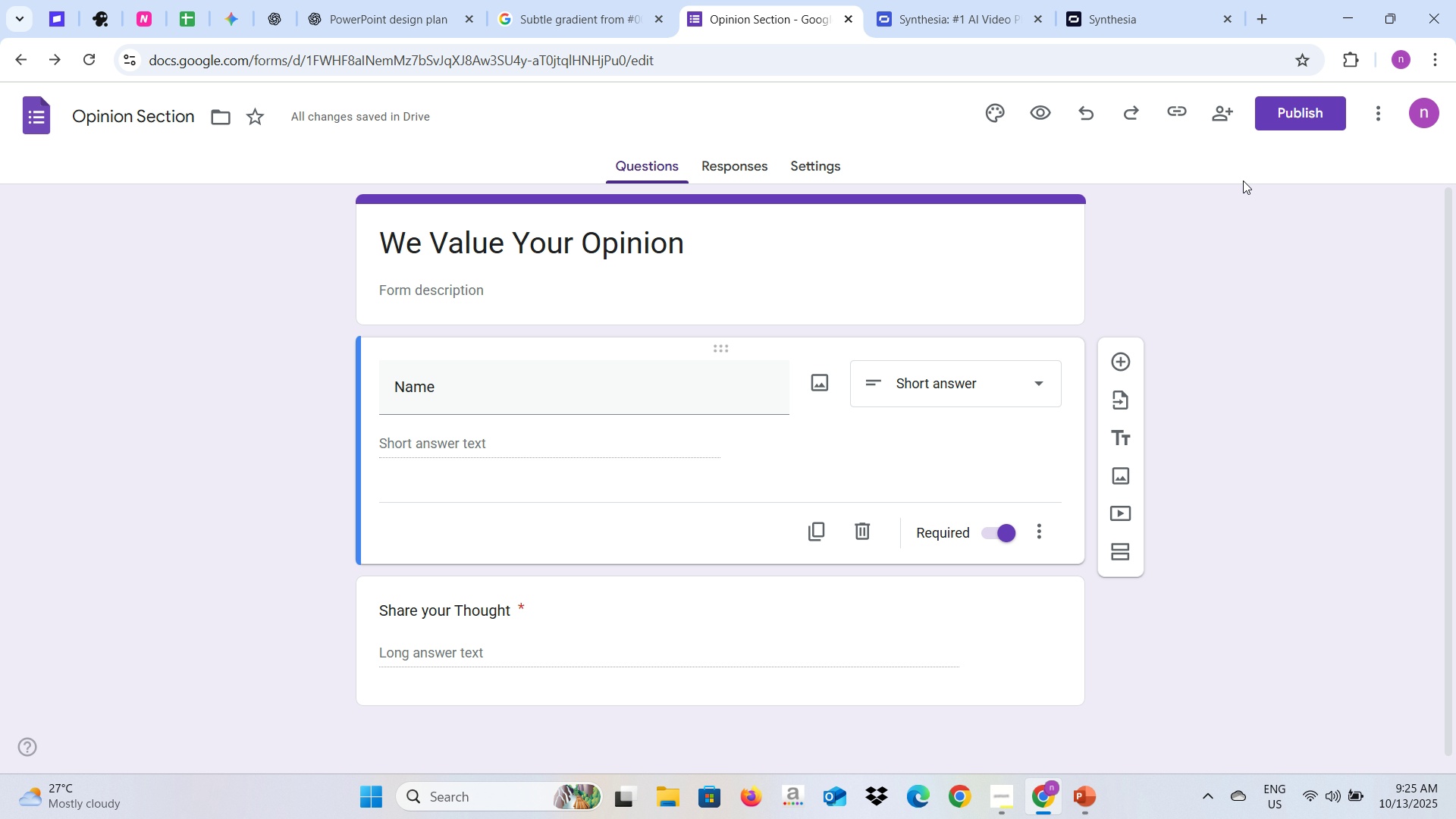 
left_click([1316, 110])
 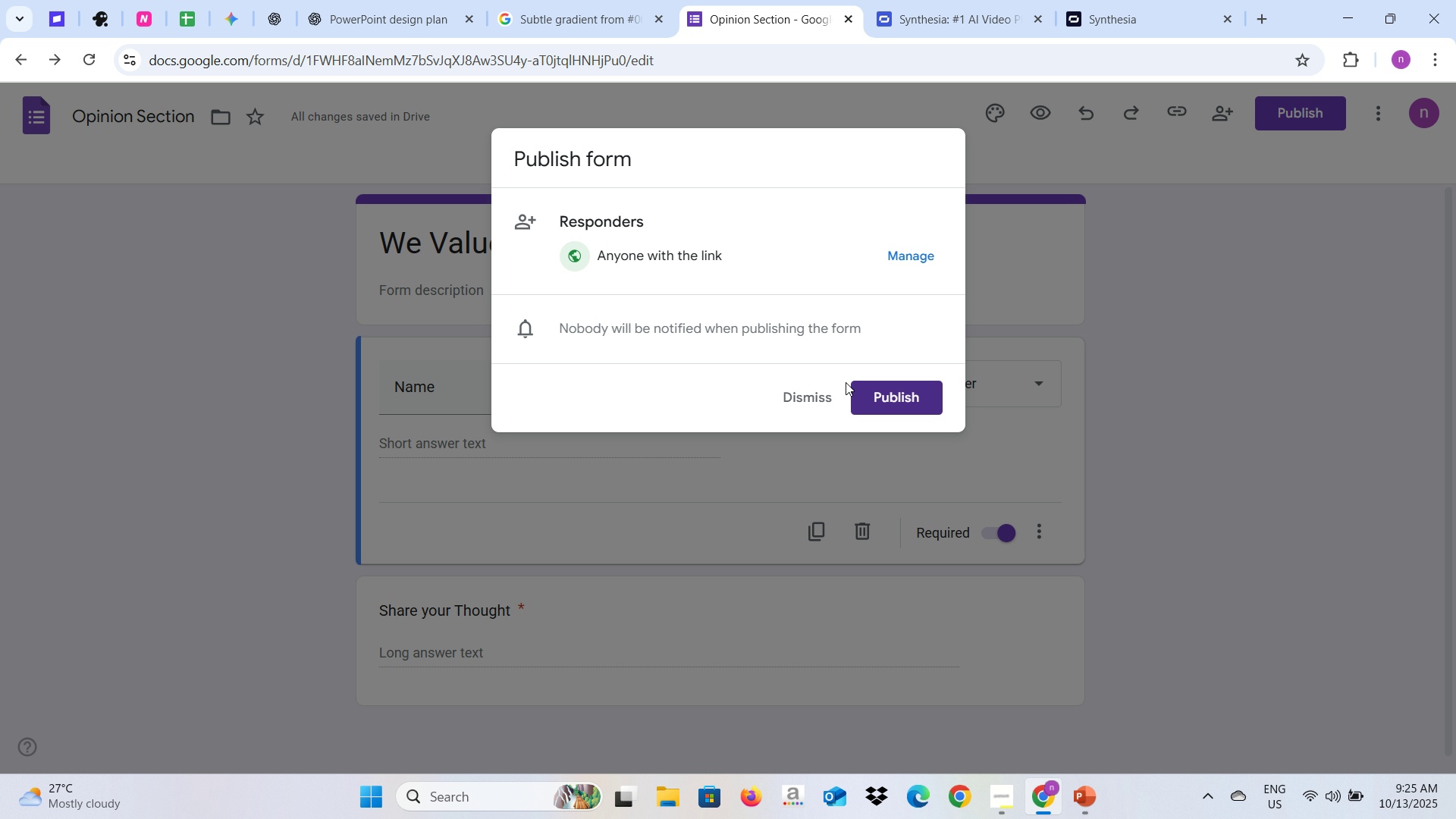 
left_click([855, 391])
 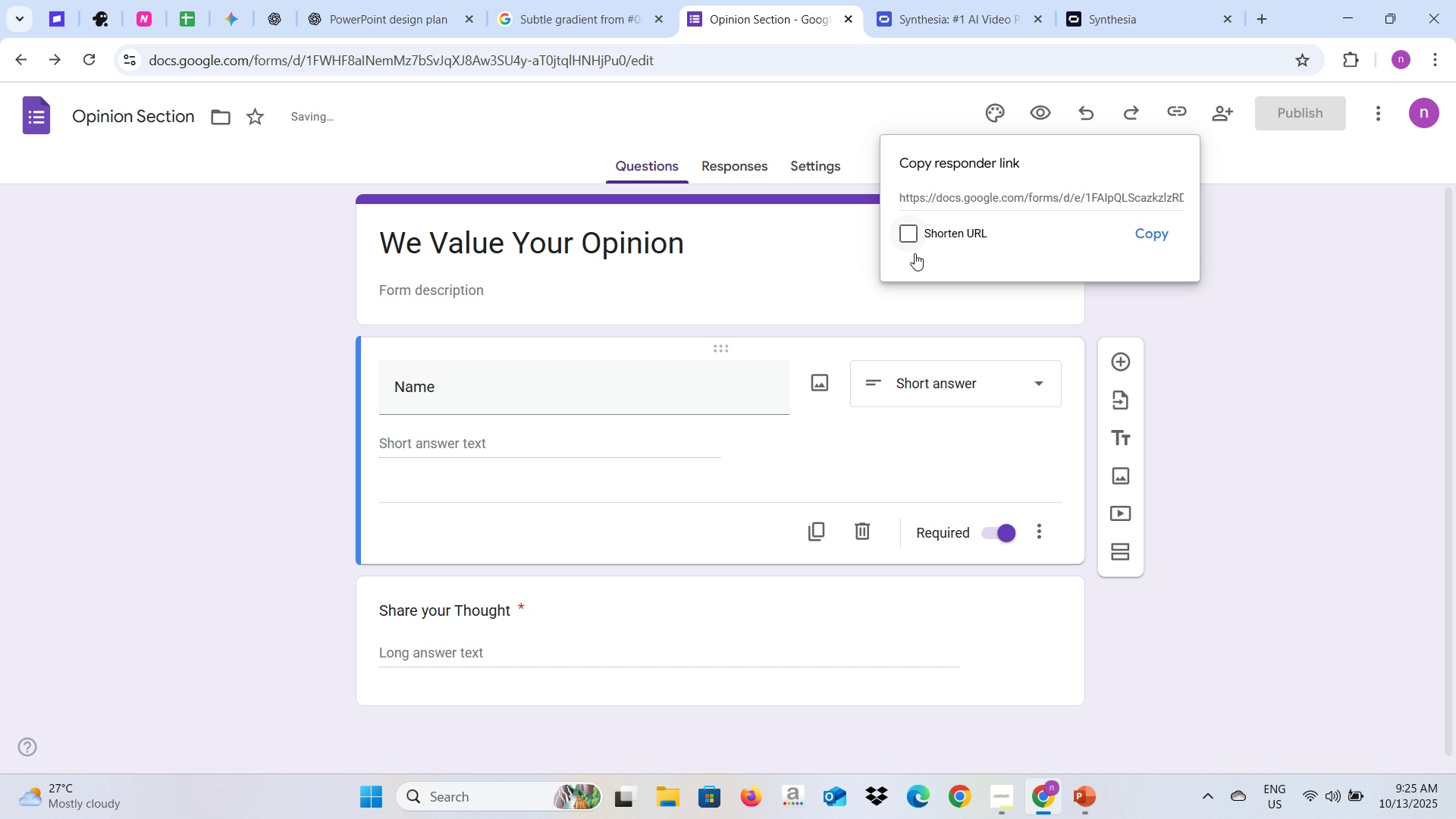 
left_click([912, 247])
 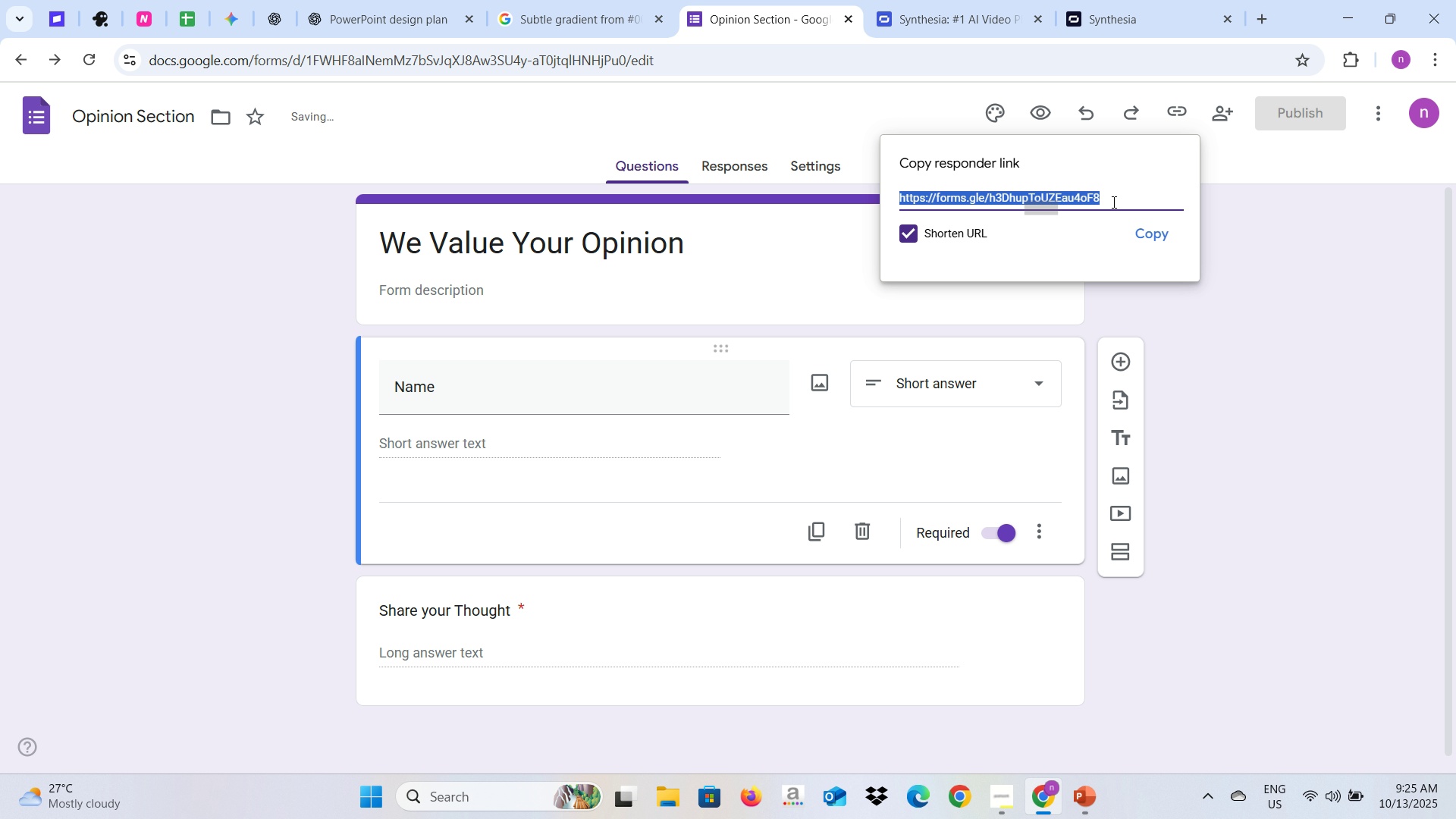 
left_click([1150, 240])
 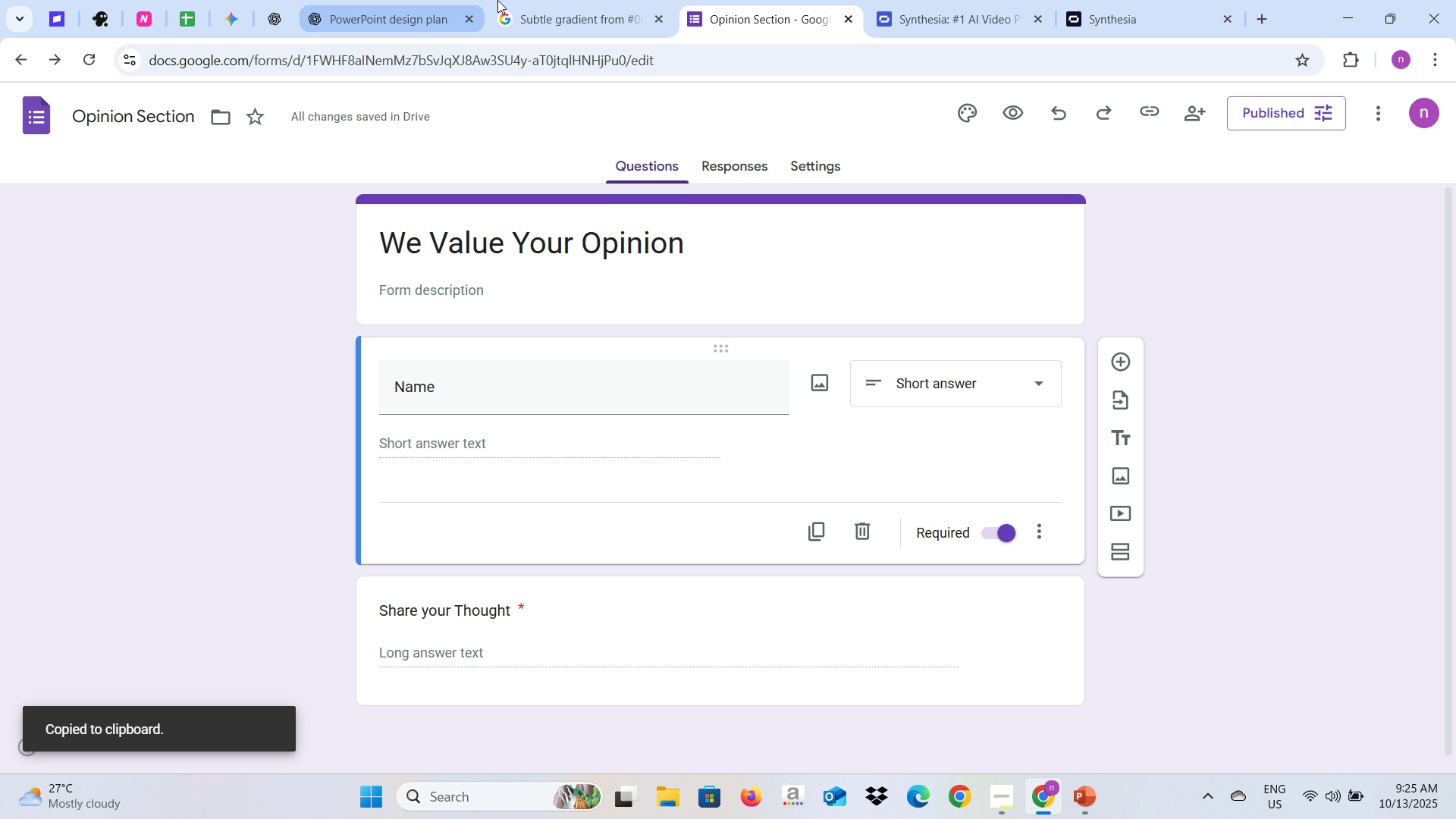 
key(Alt+AltLeft)
 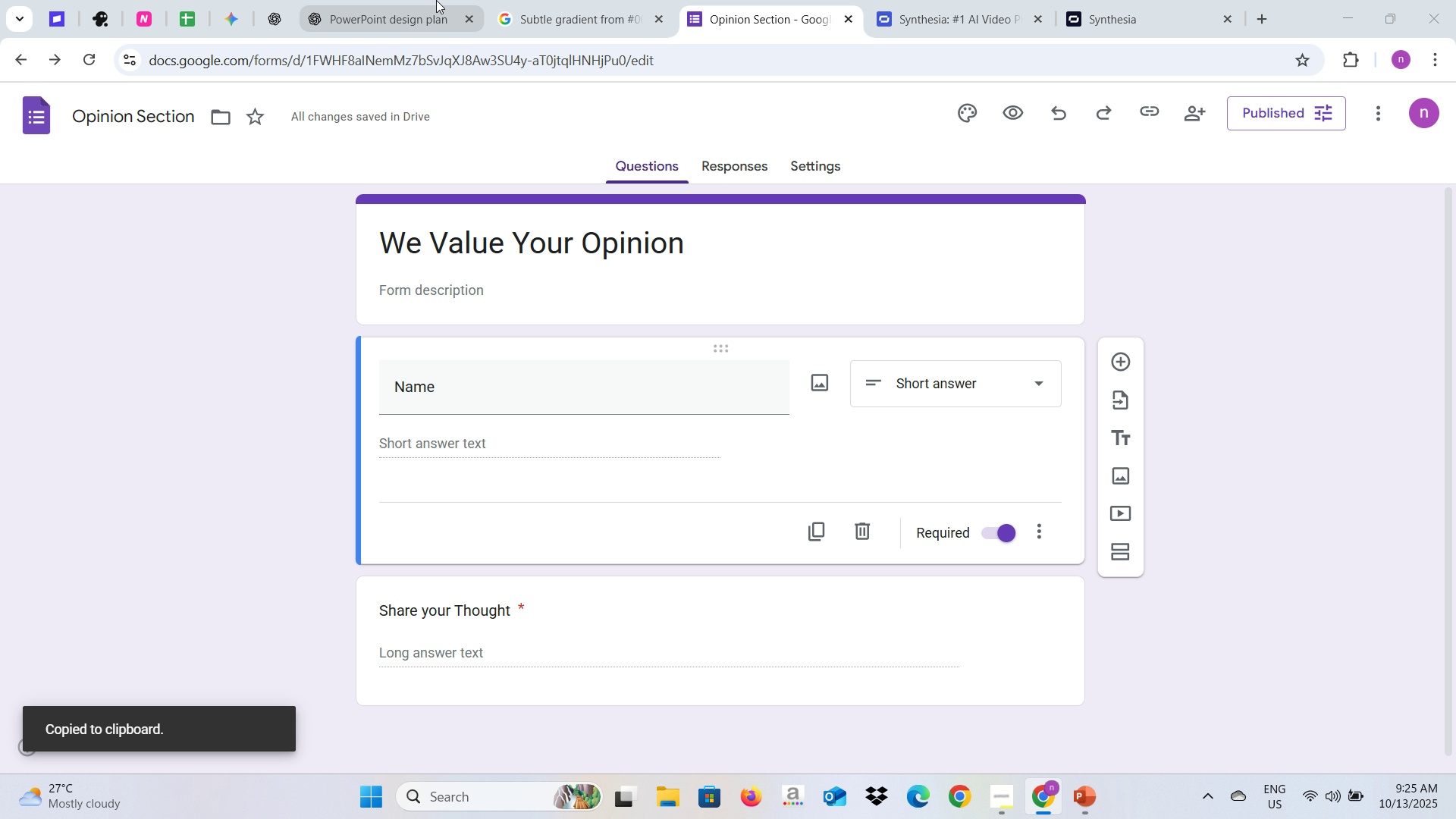 
key(Alt+Tab)
 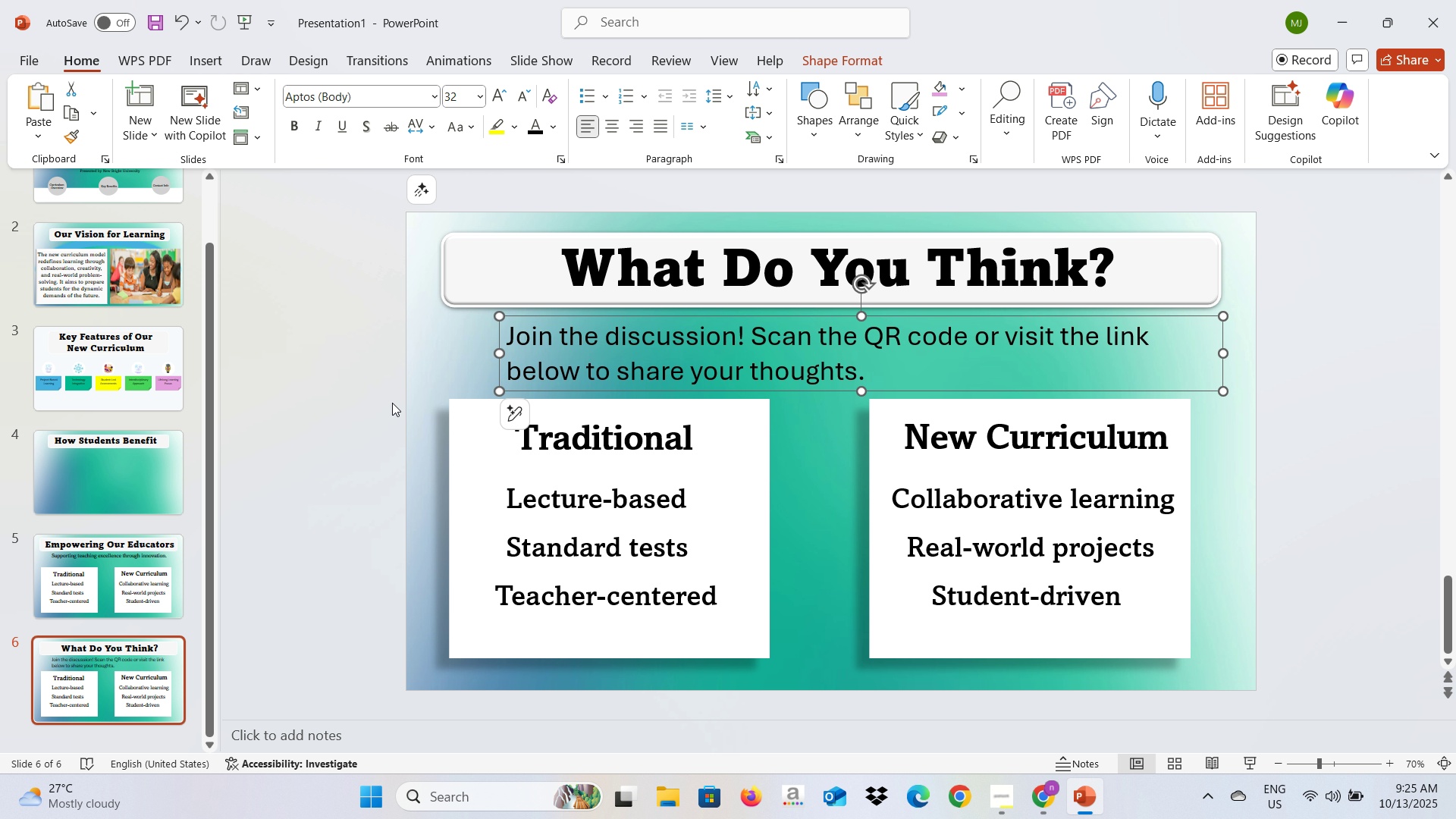 
left_click([390, 406])
 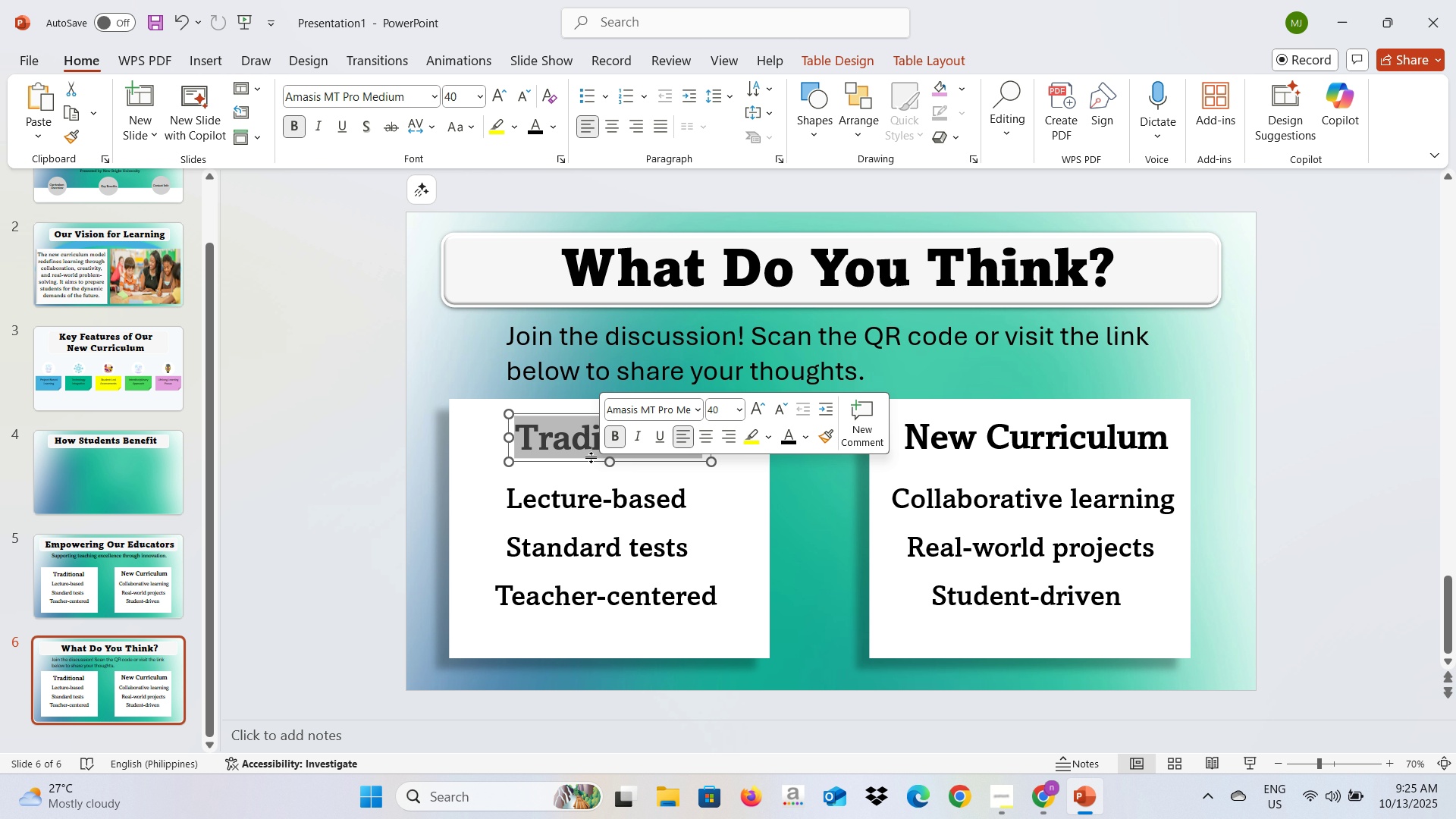 
left_click([363, 514])
 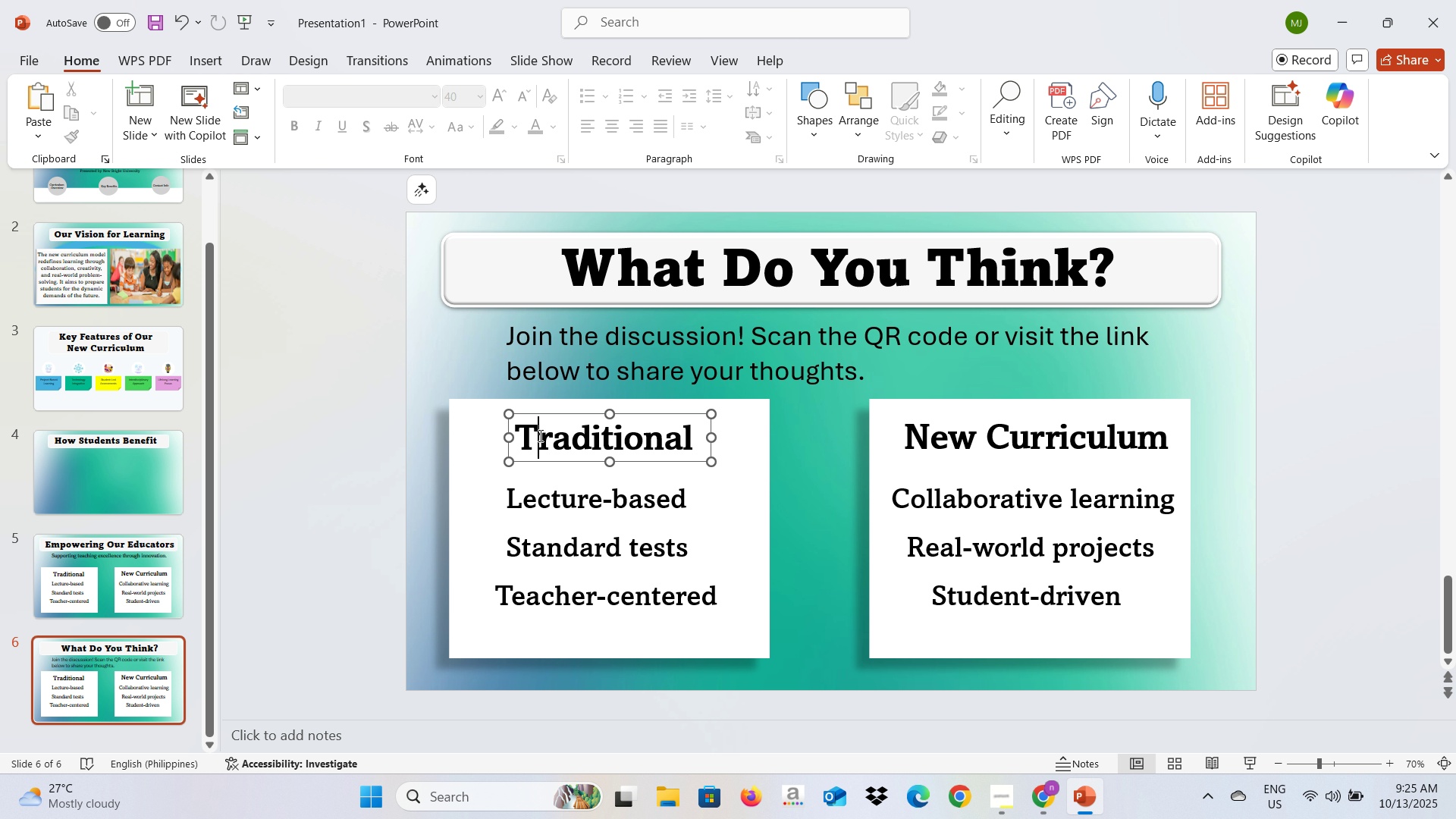 
left_click([539, 435])
 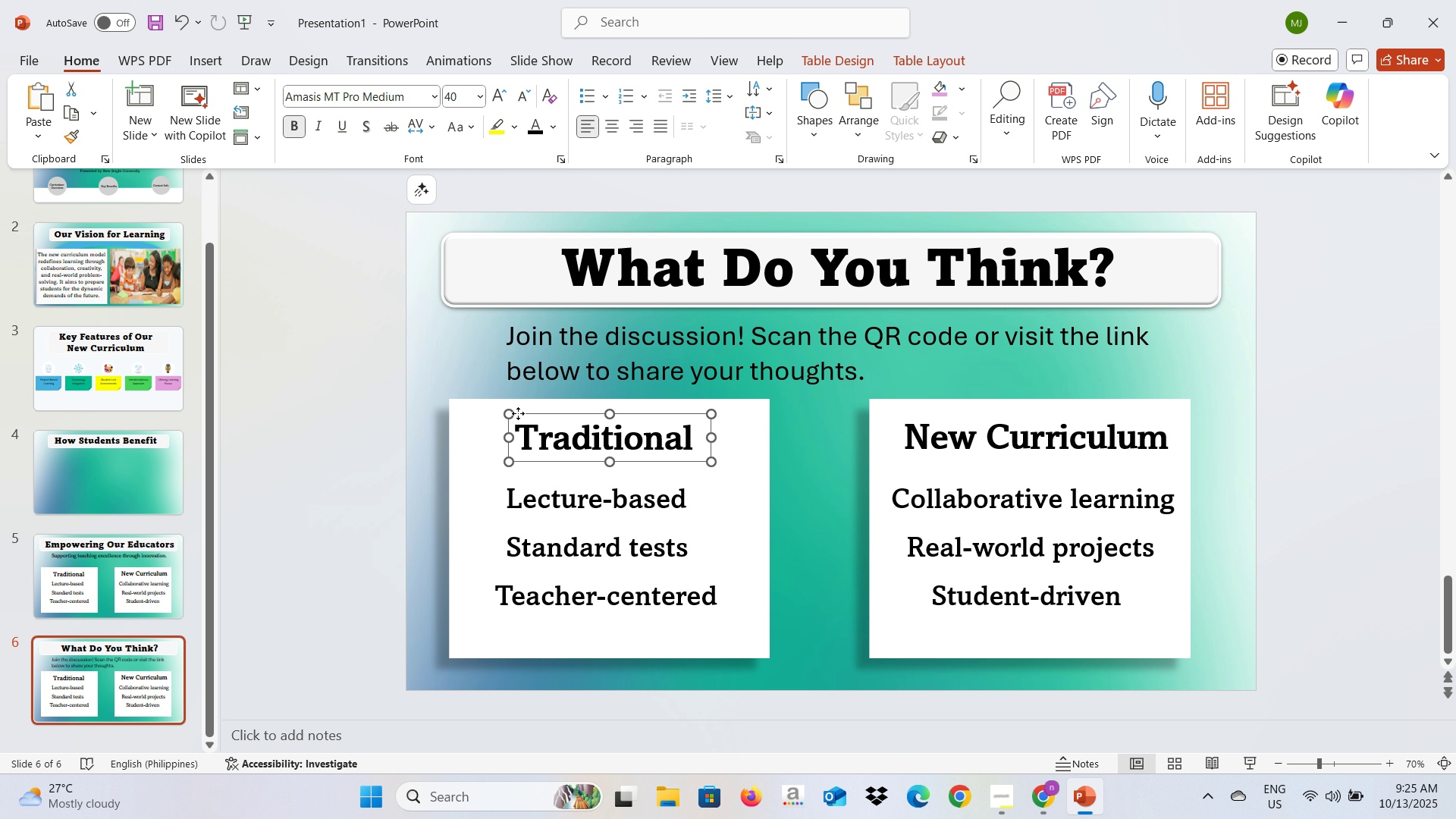 
left_click([518, 413])
 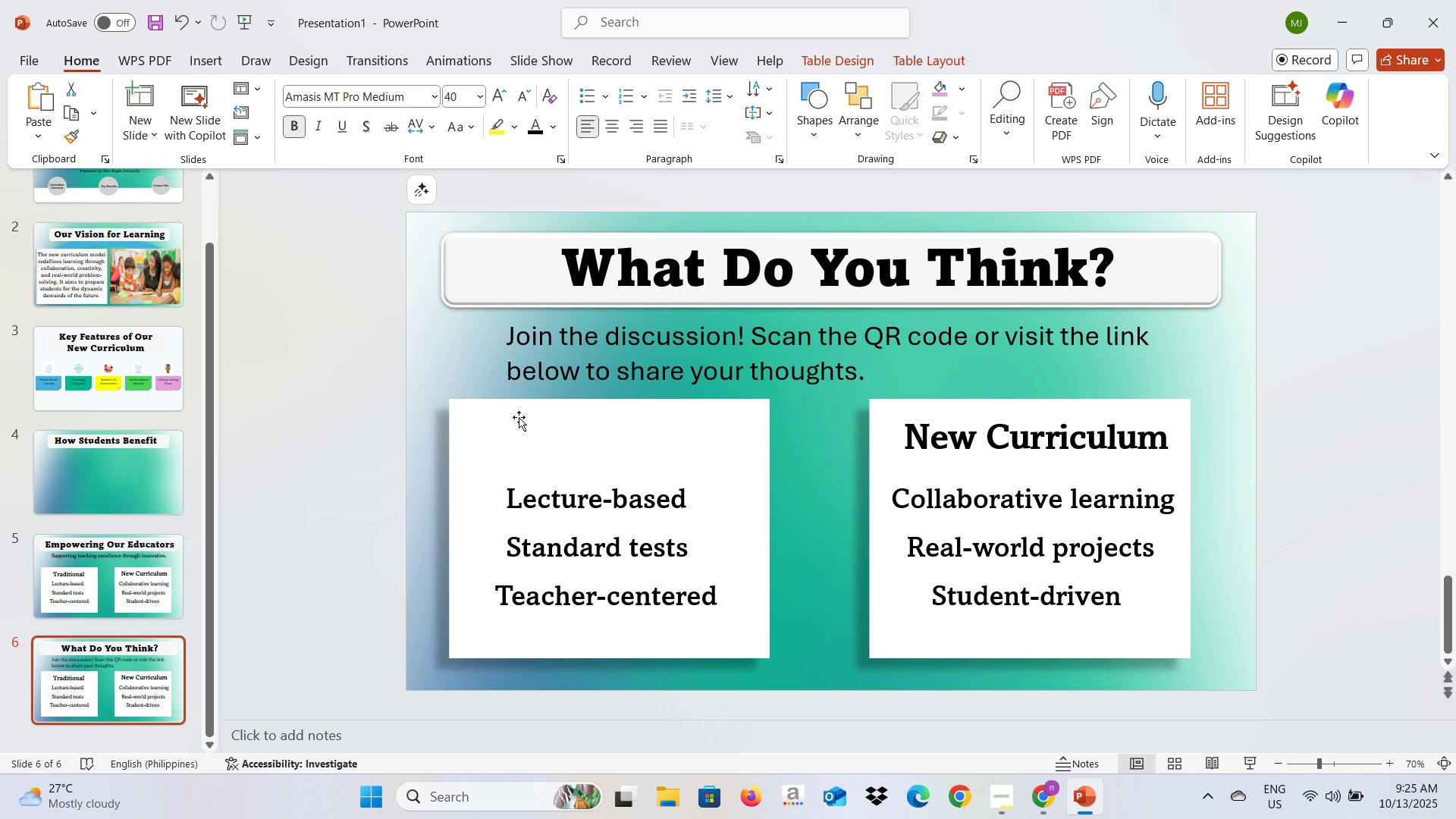 
key(Backspace)
 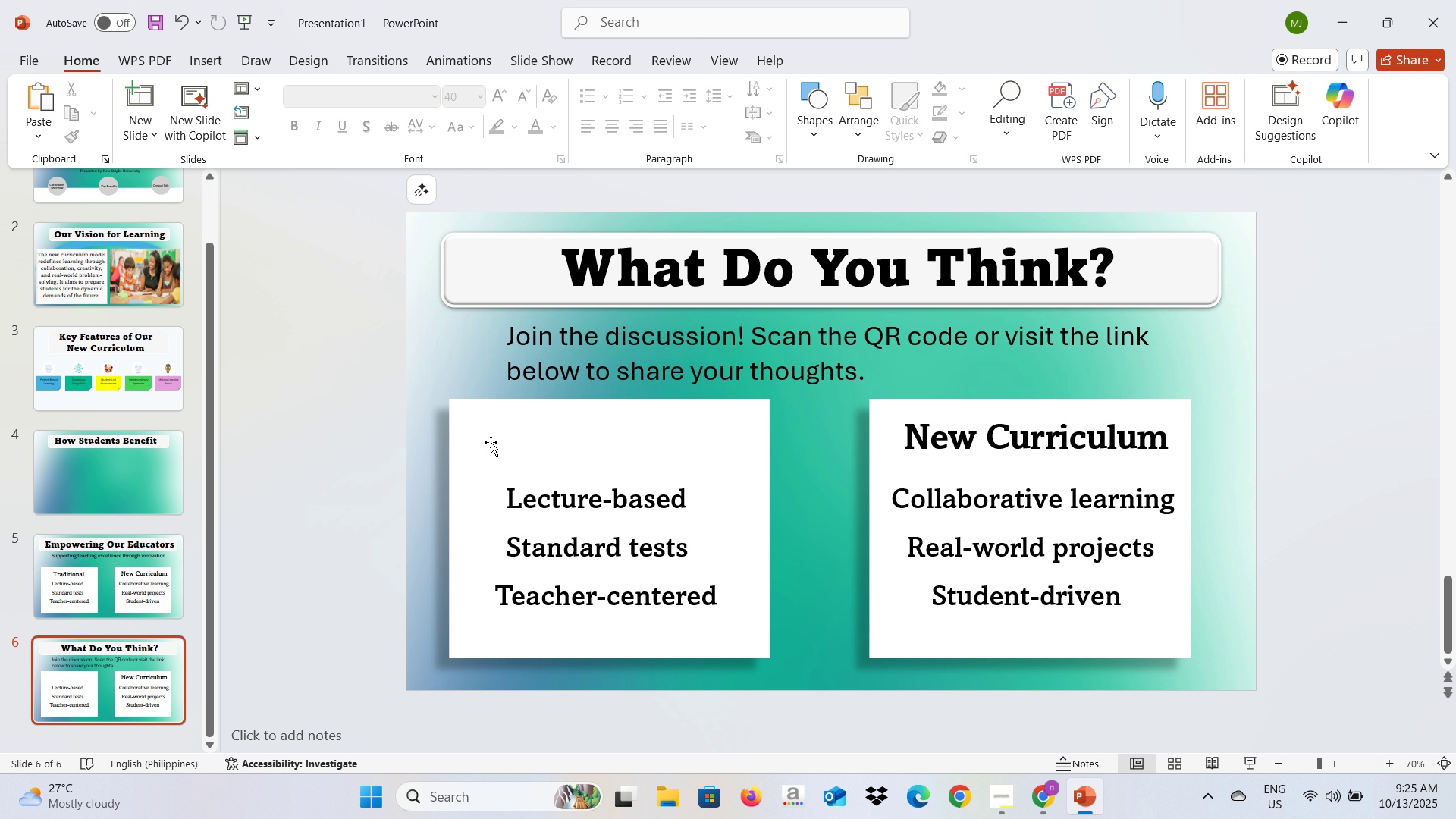 
left_click([491, 441])
 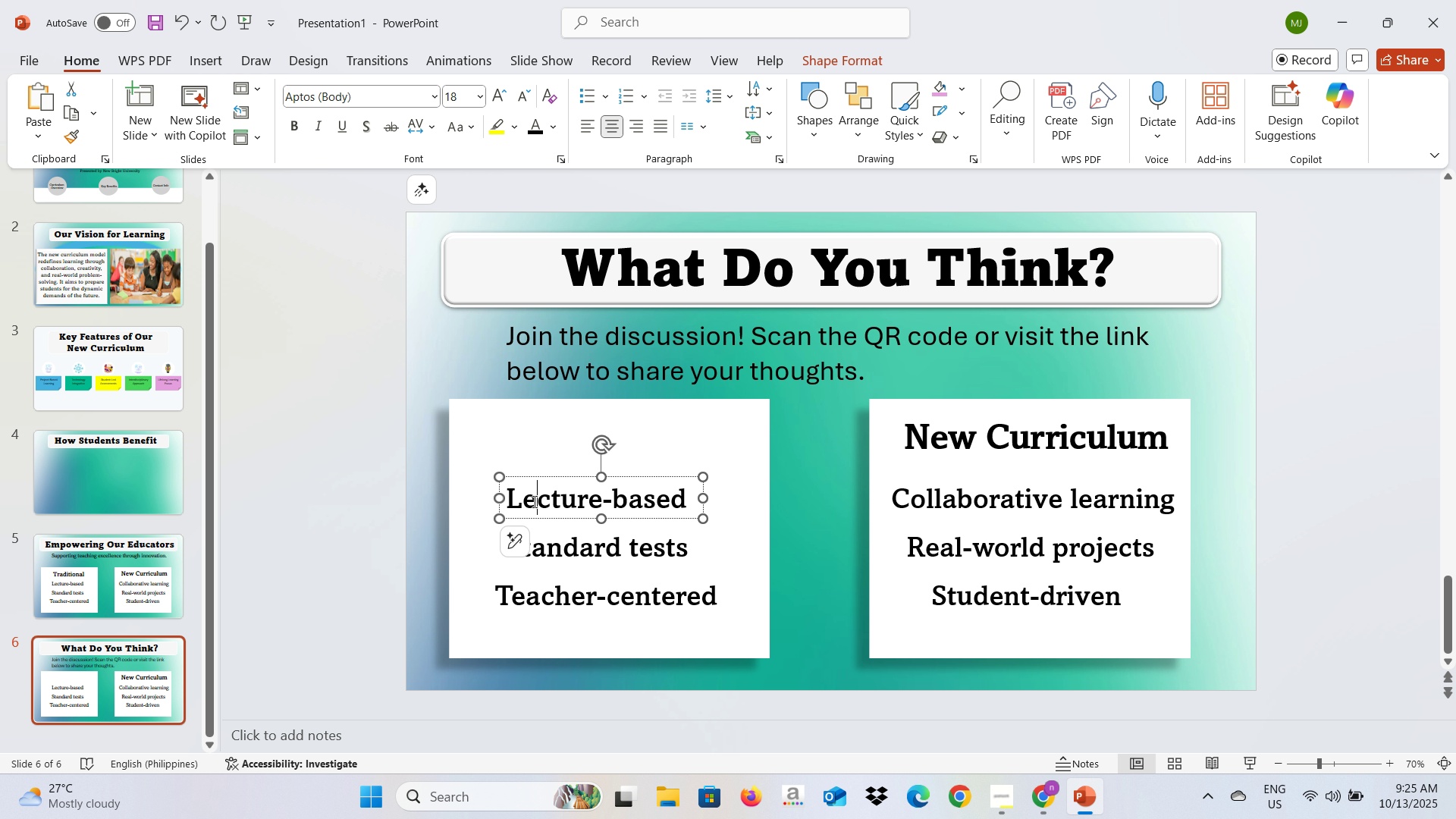 
left_click([533, 501])
 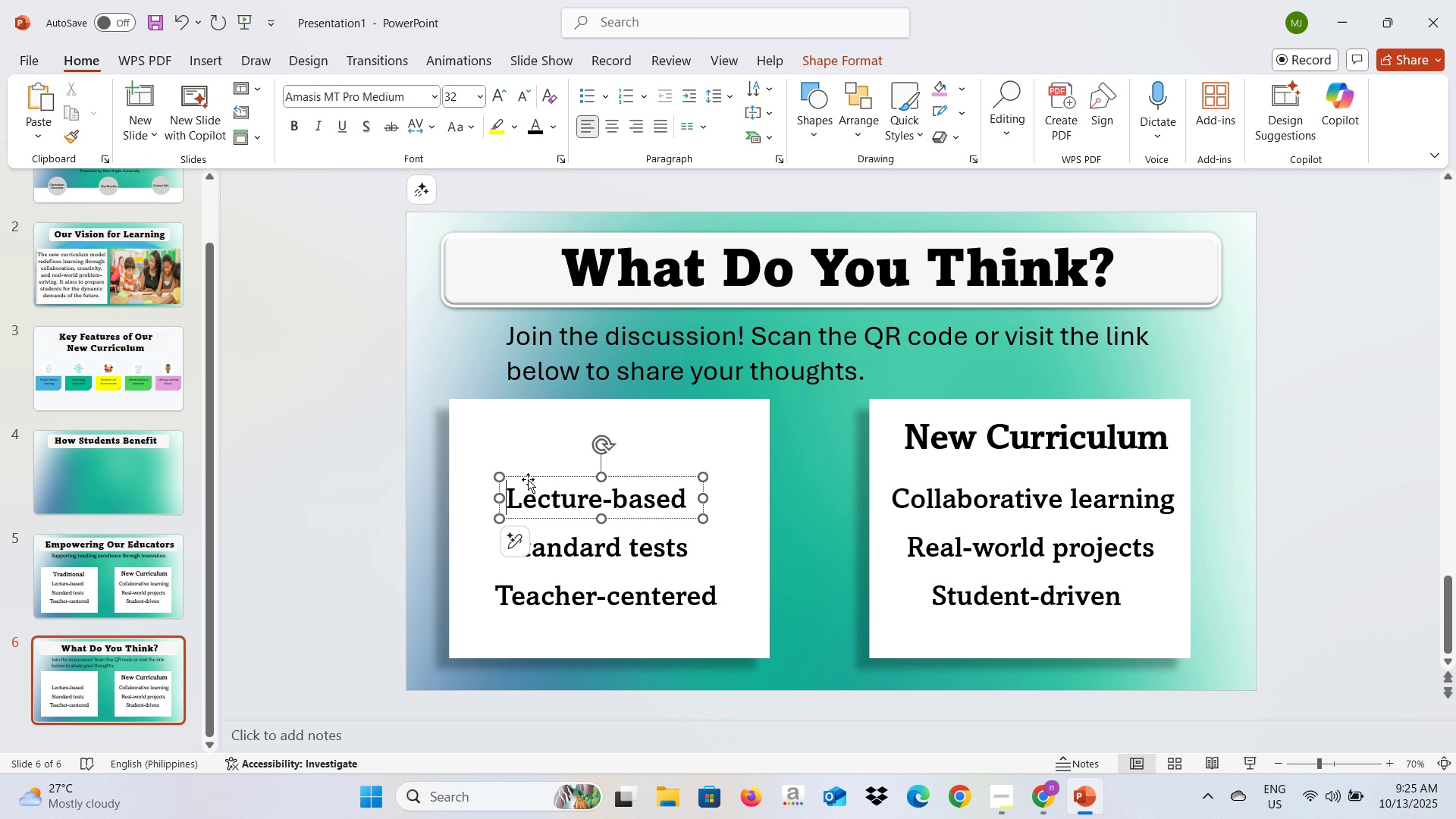 
double_click([528, 477])
 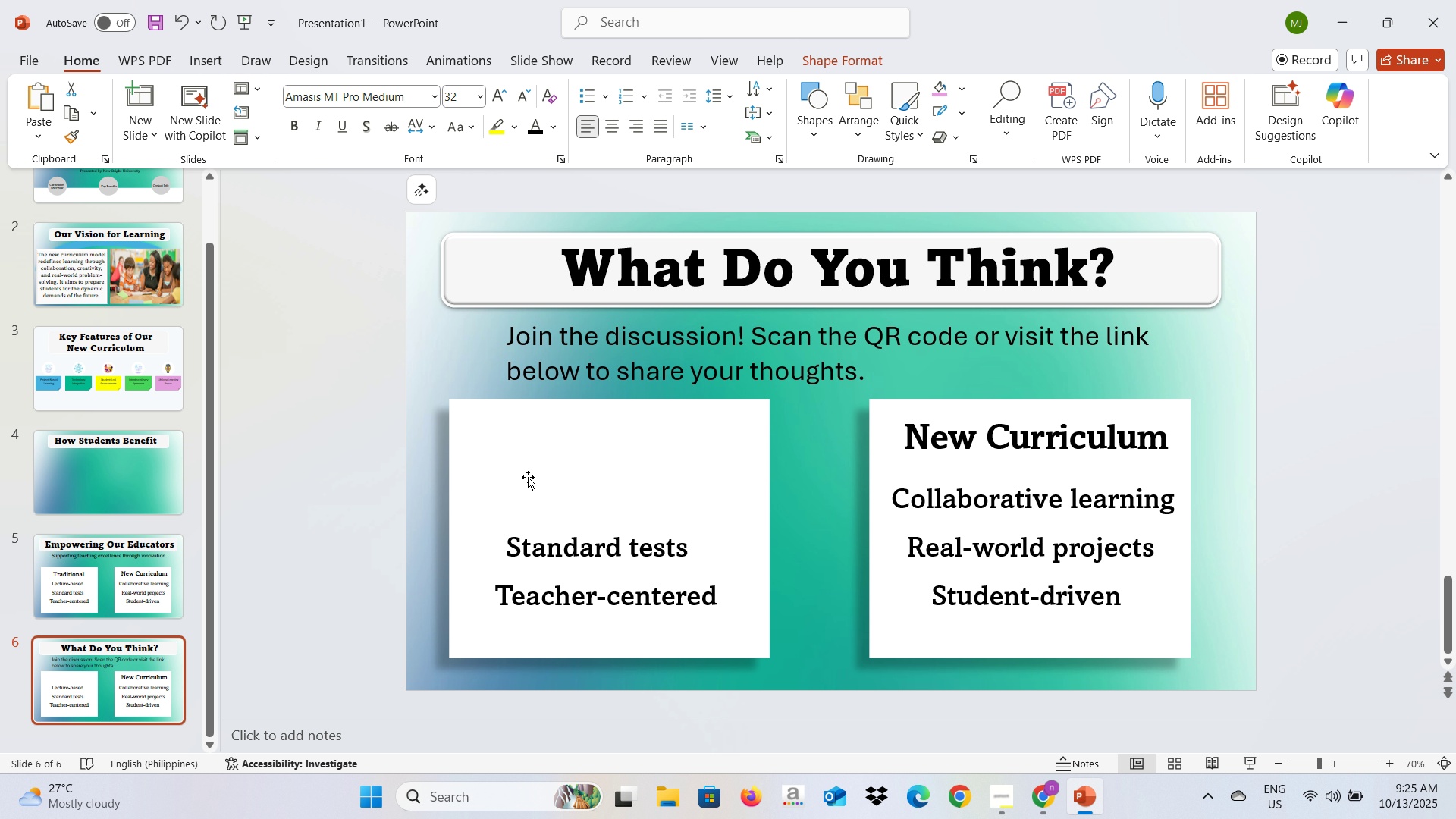 
key(Backspace)
 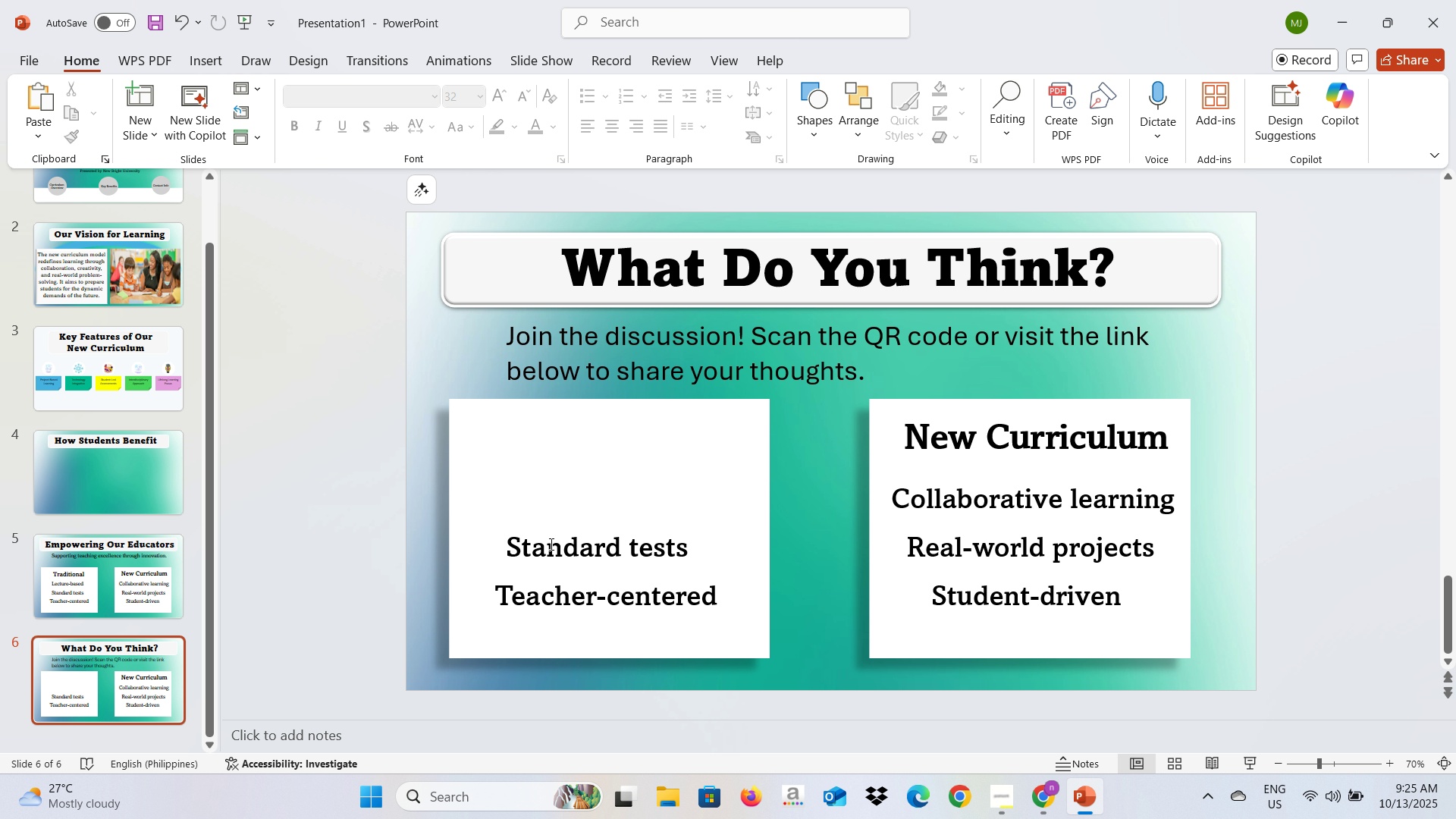 
left_click([550, 544])
 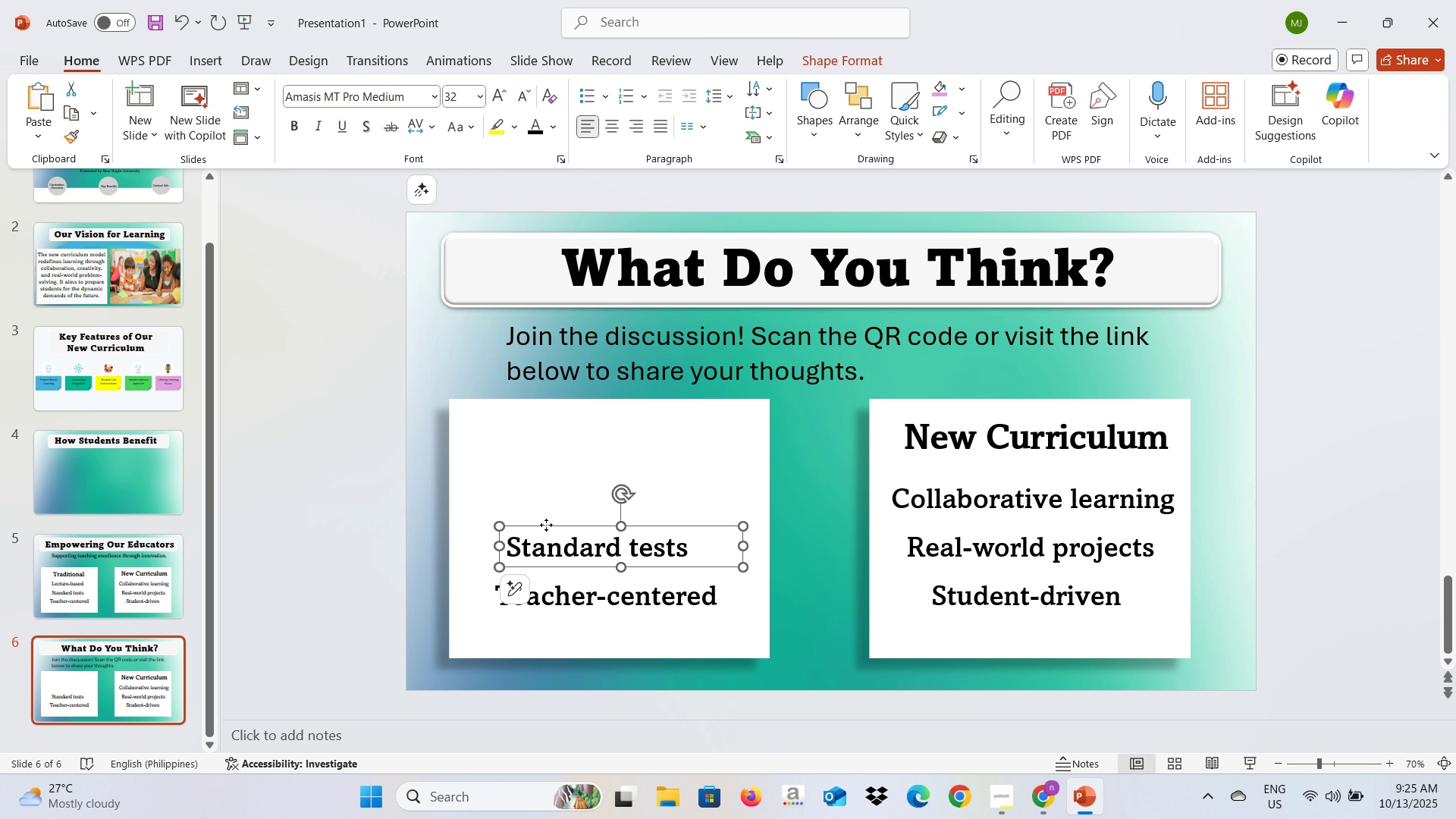 
left_click([546, 525])
 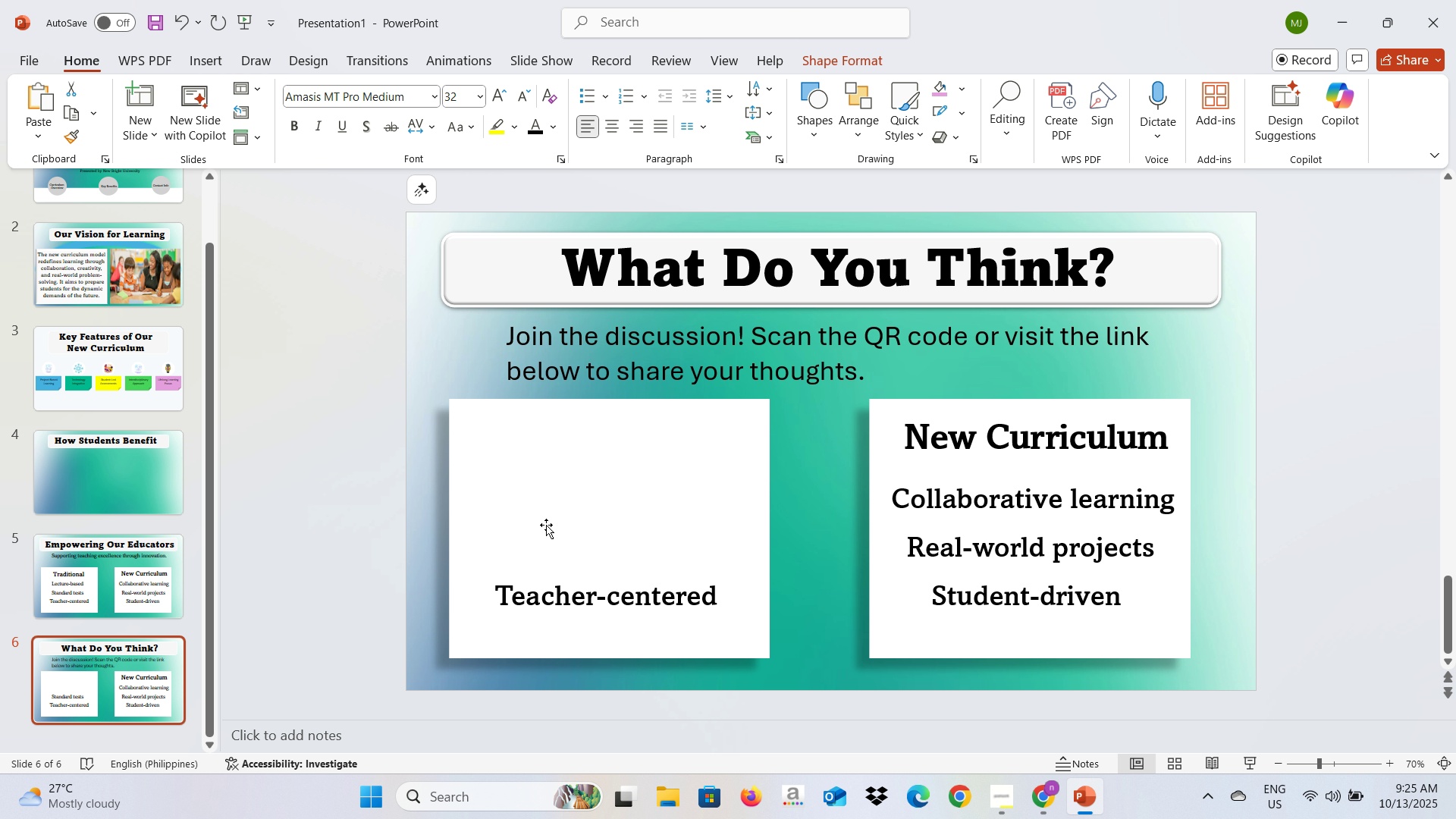 
key(Backspace)
 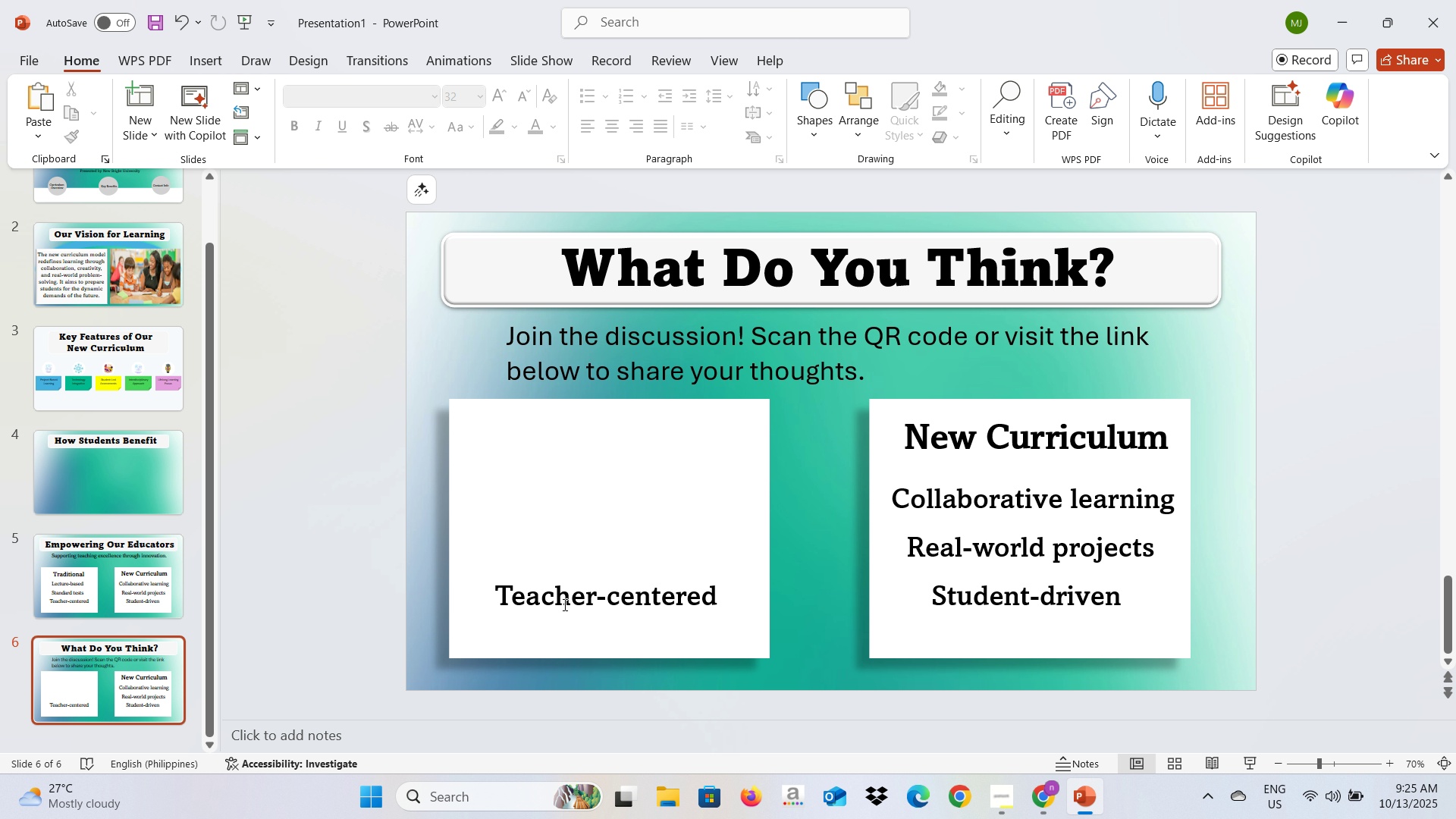 
left_click([563, 604])
 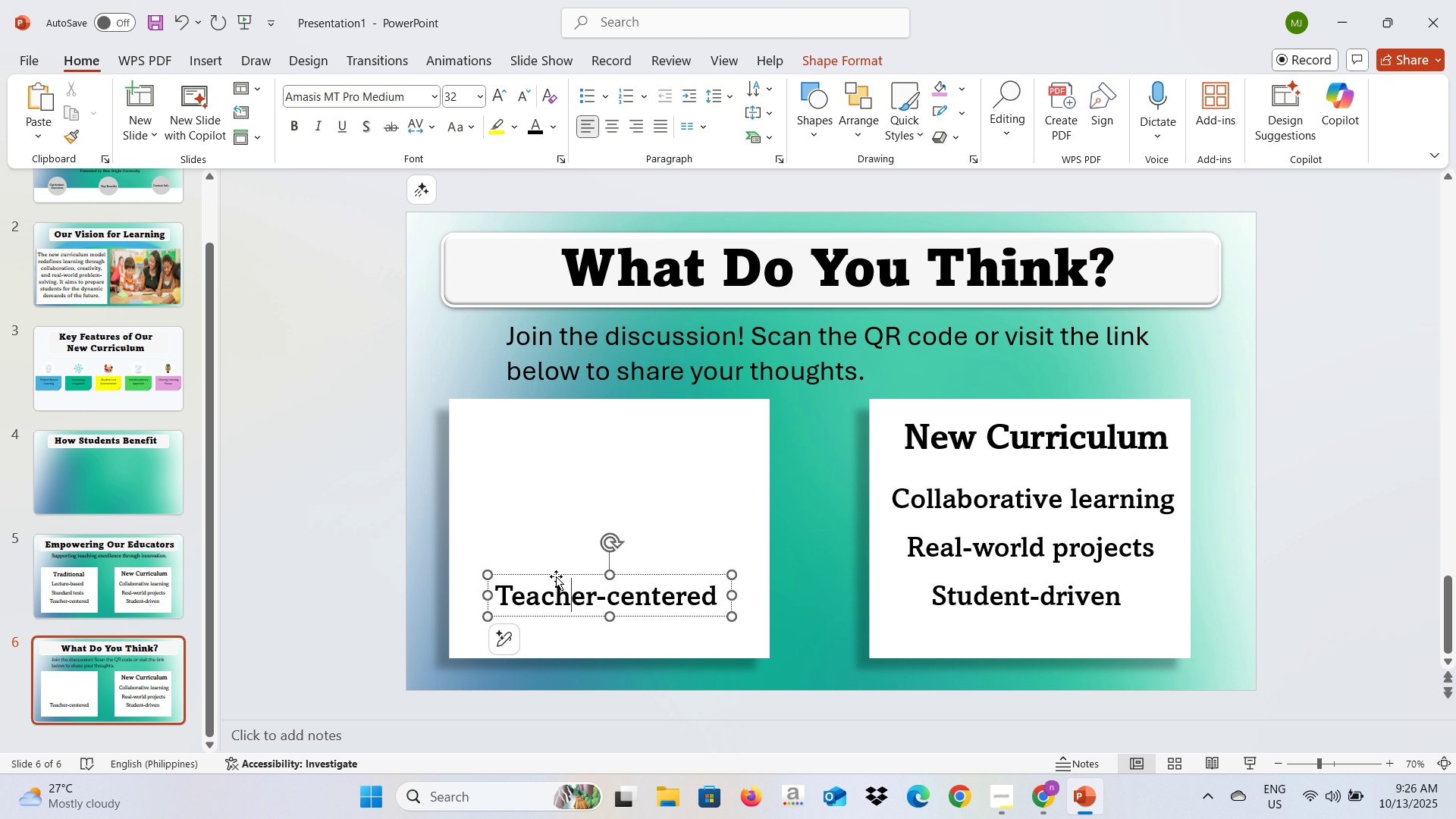 
left_click([556, 576])
 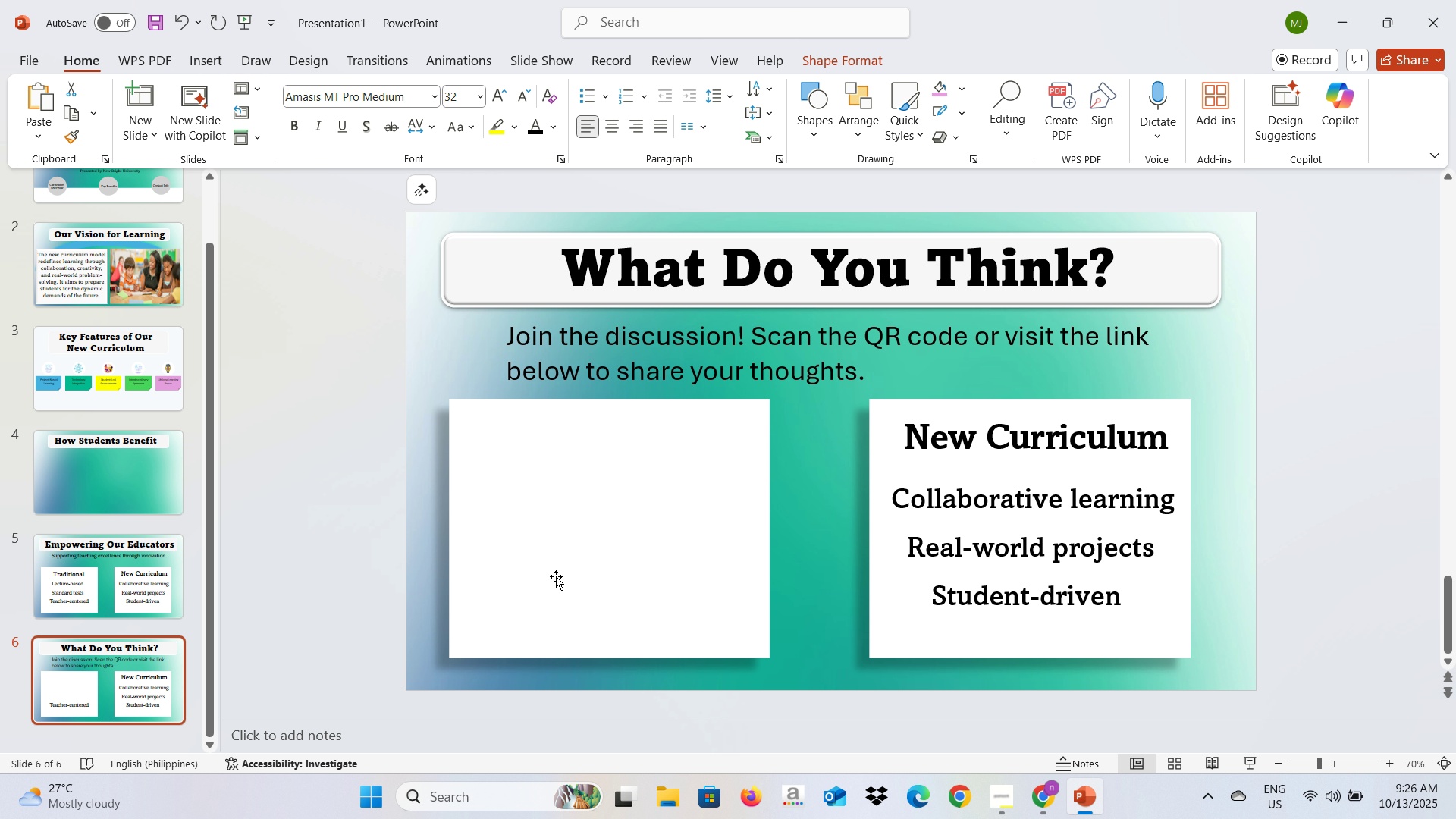 
key(Backspace)
 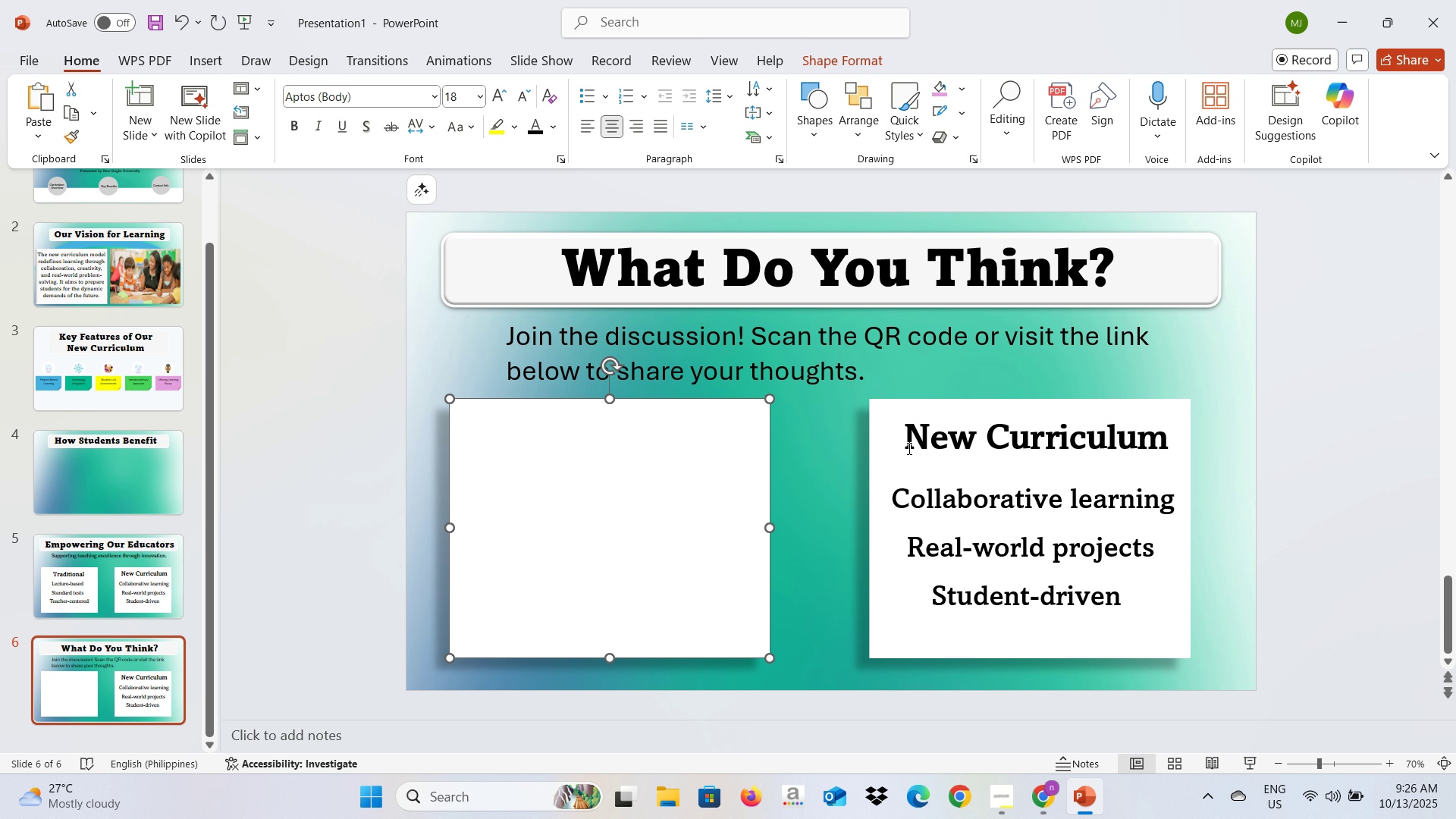 
left_click([941, 437])
 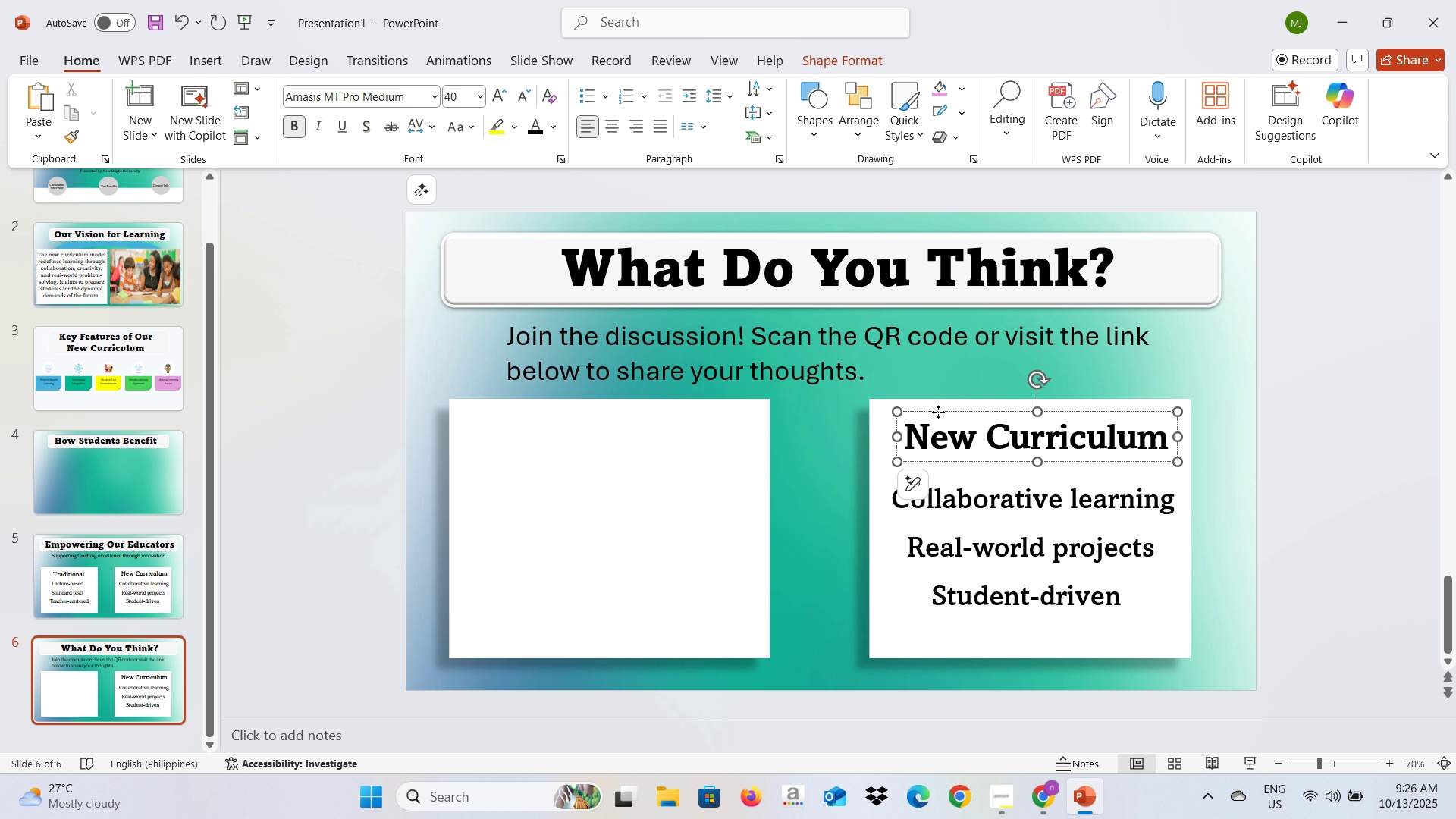 
left_click([938, 412])
 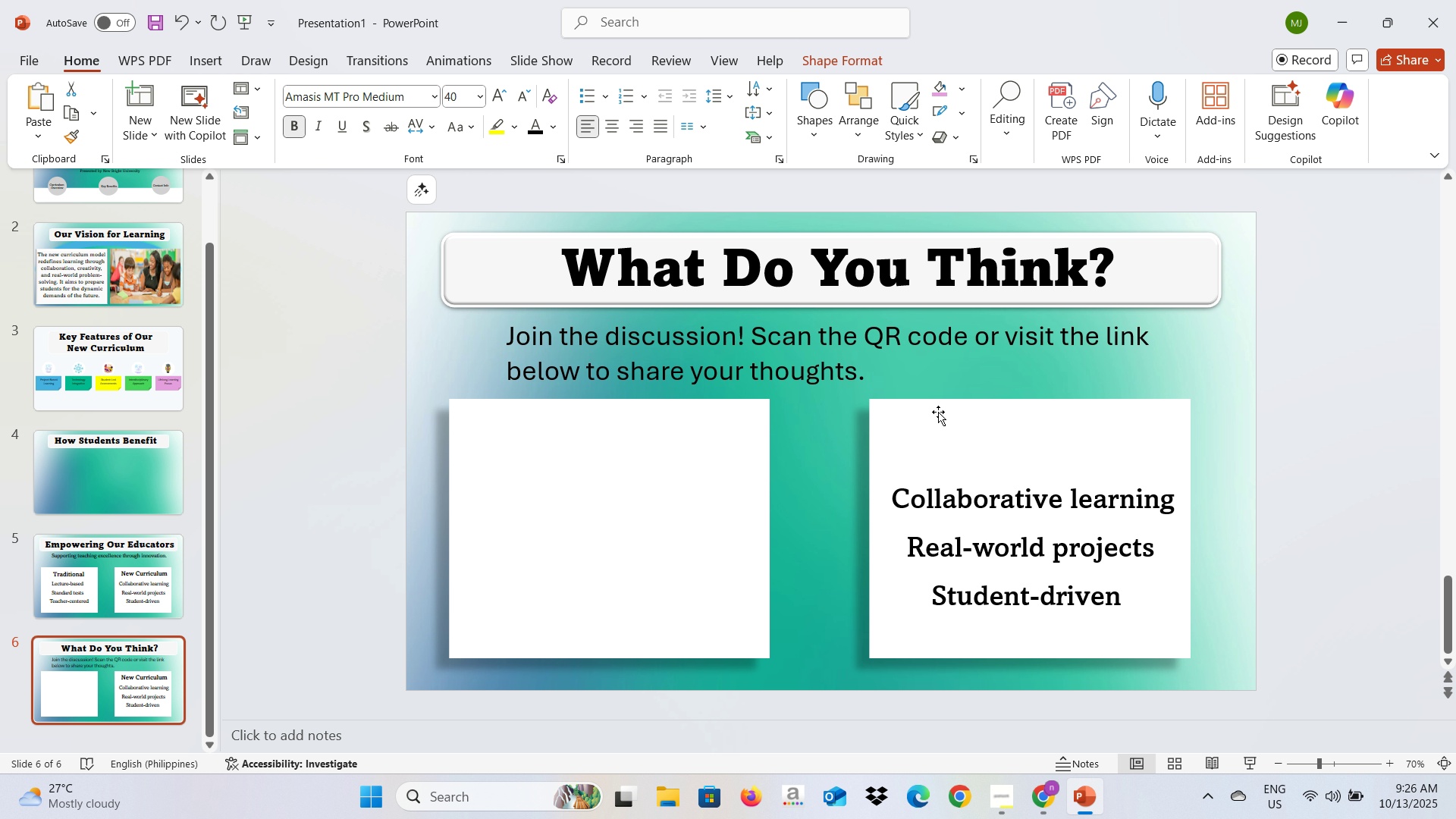 
key(Backspace)
 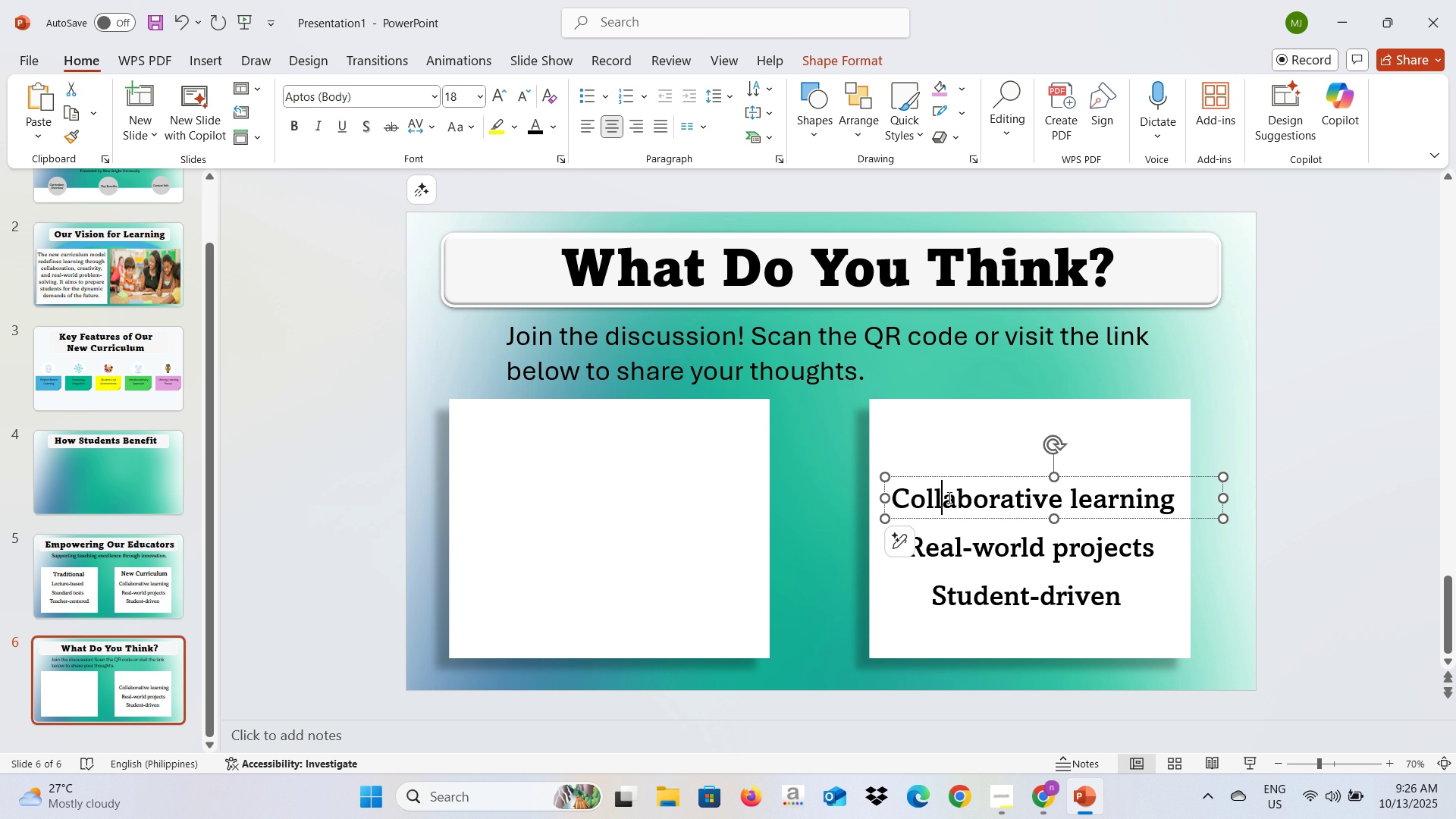 
left_click([948, 497])
 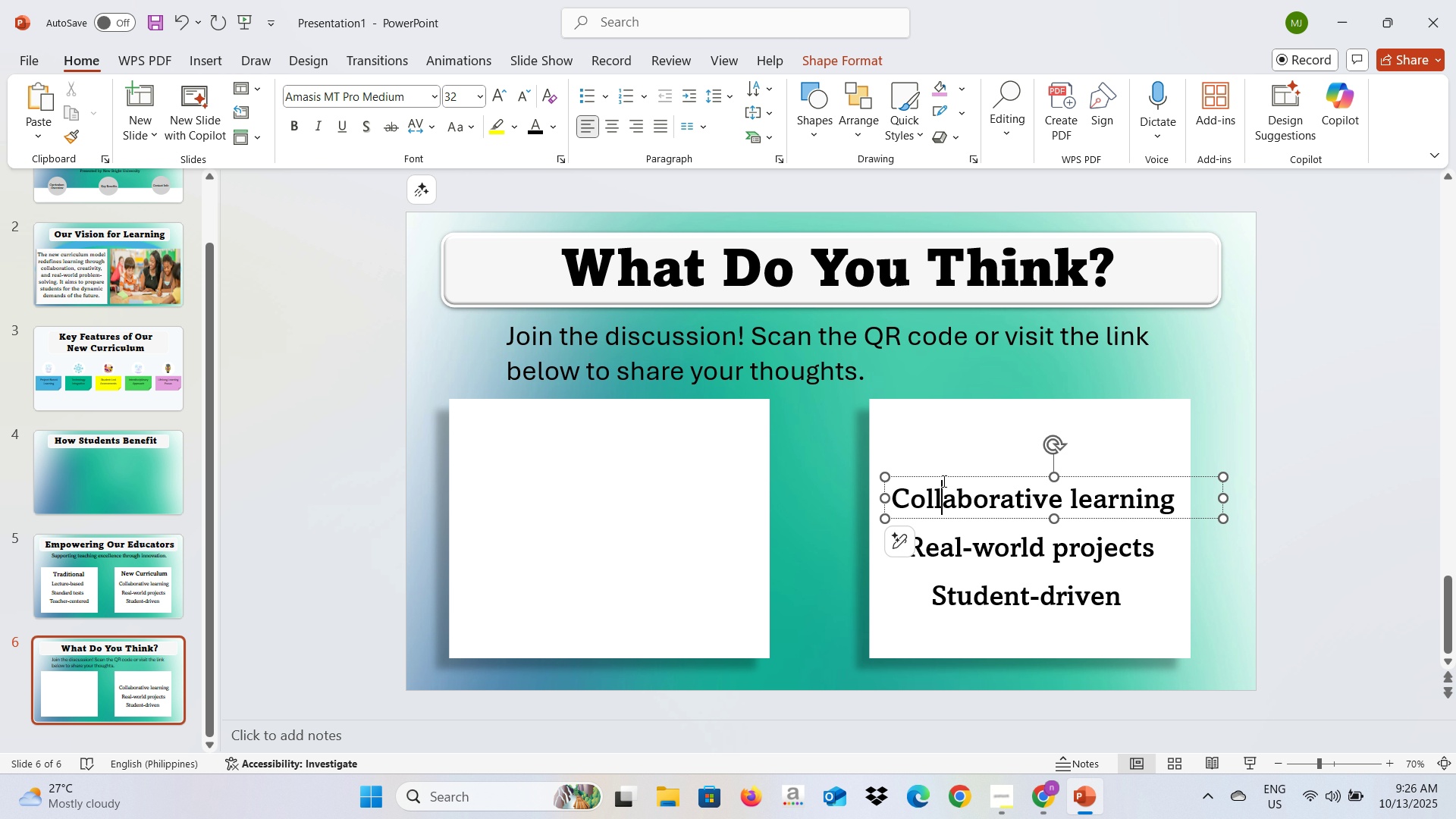 
left_click([943, 481])
 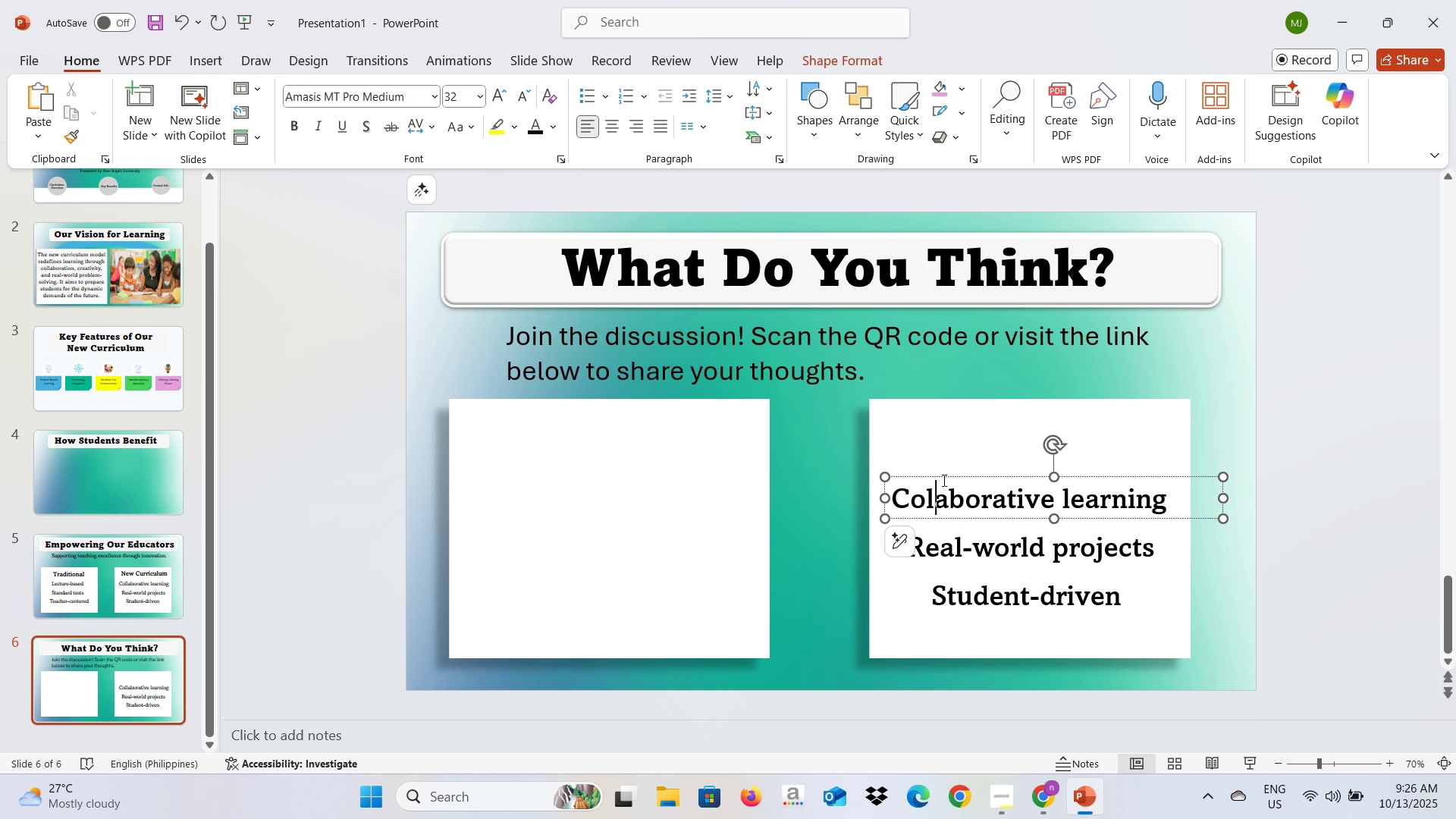 
key(Backspace)
 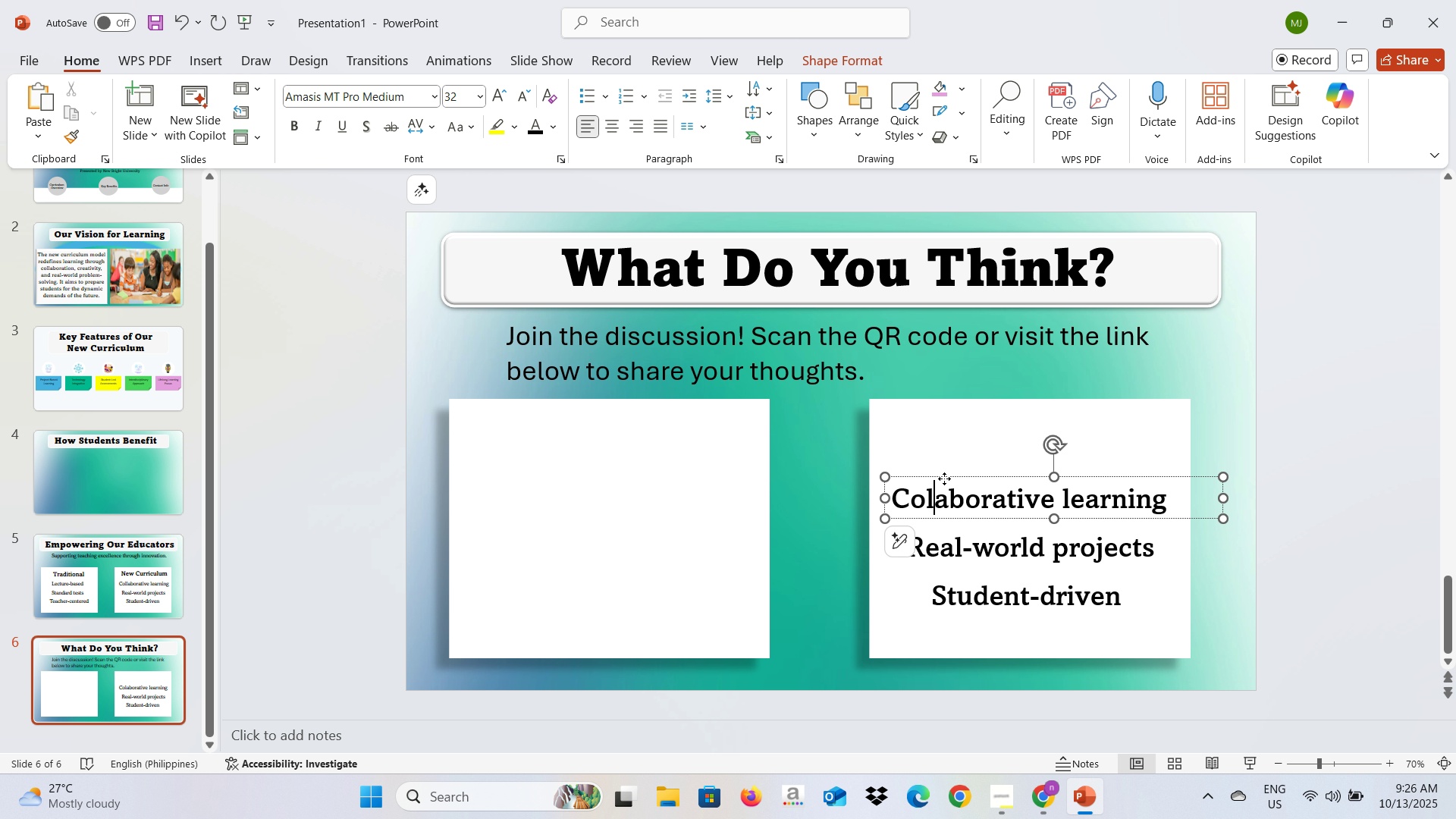 
left_click([944, 479])
 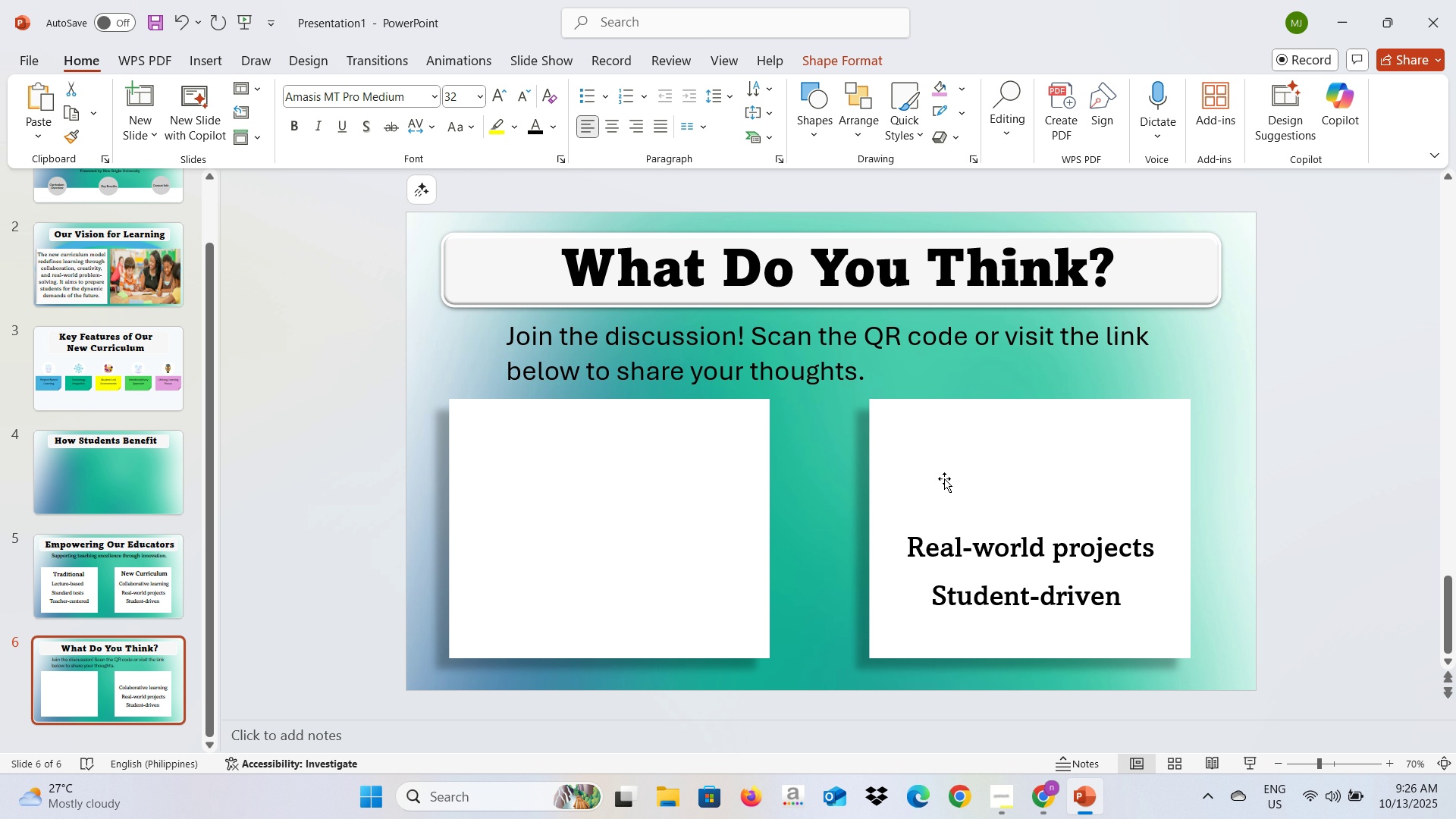 
key(Backspace)
 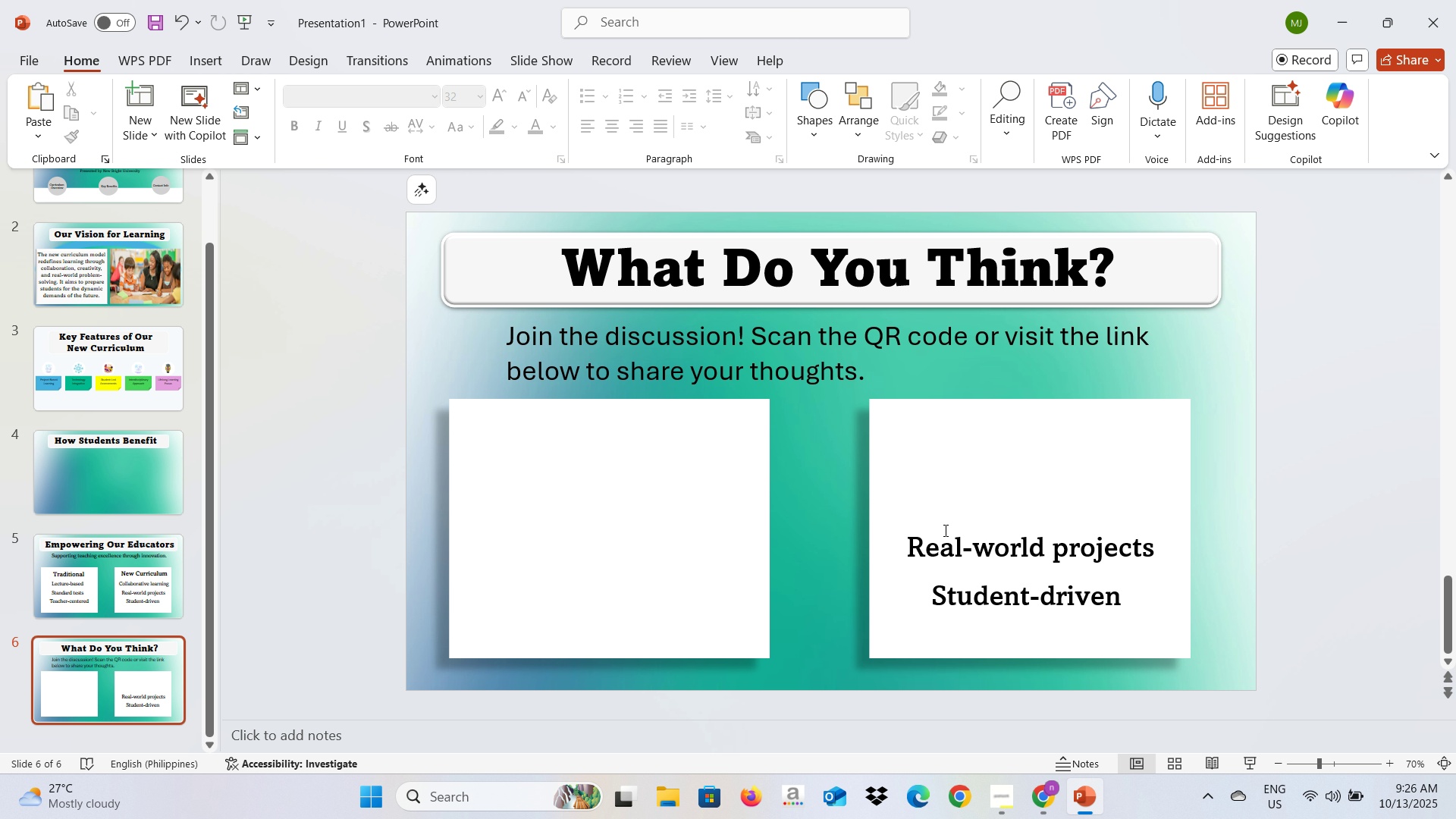 
left_click([944, 530])
 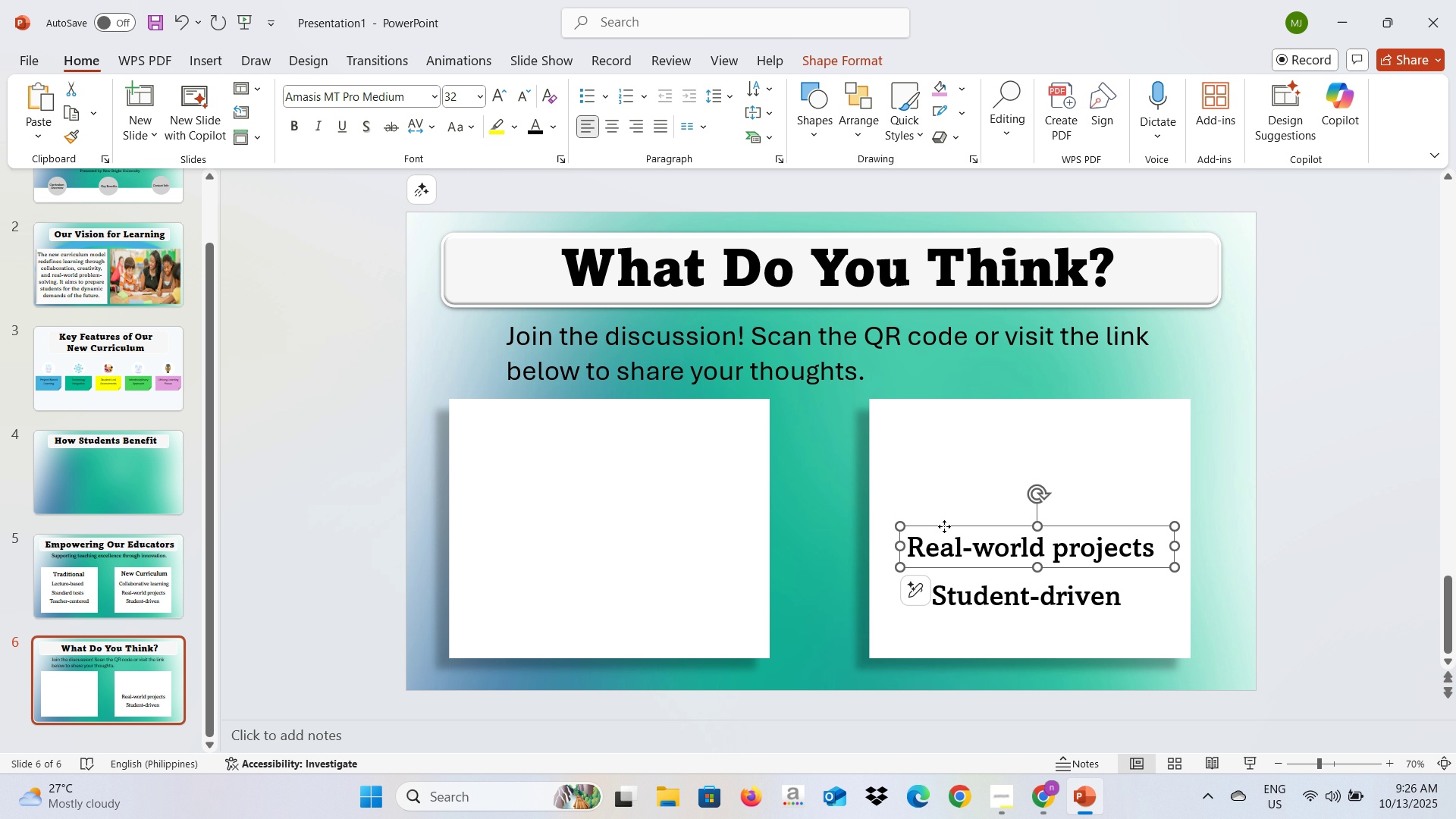 
left_click([944, 526])
 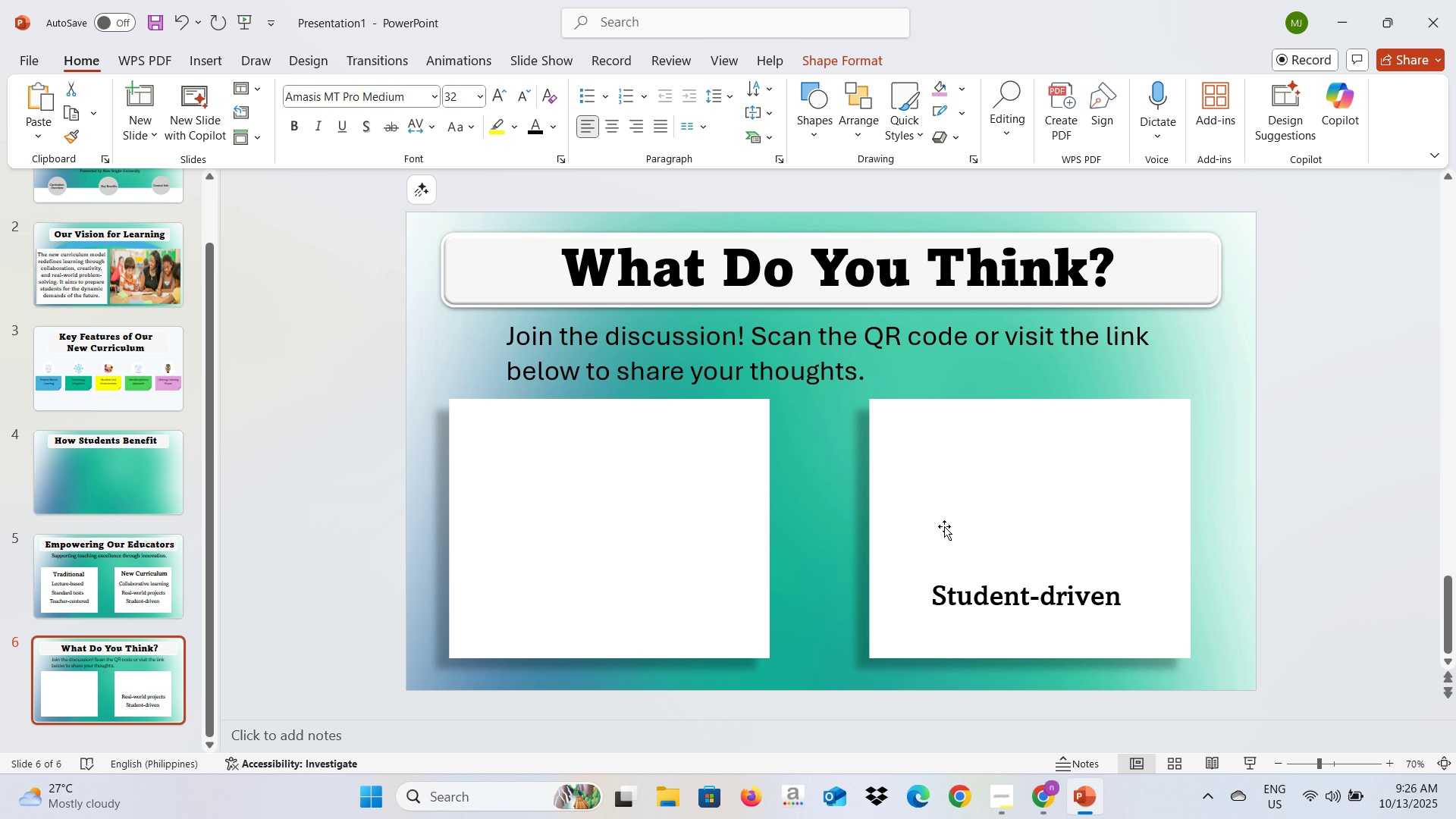 
key(Backspace)
 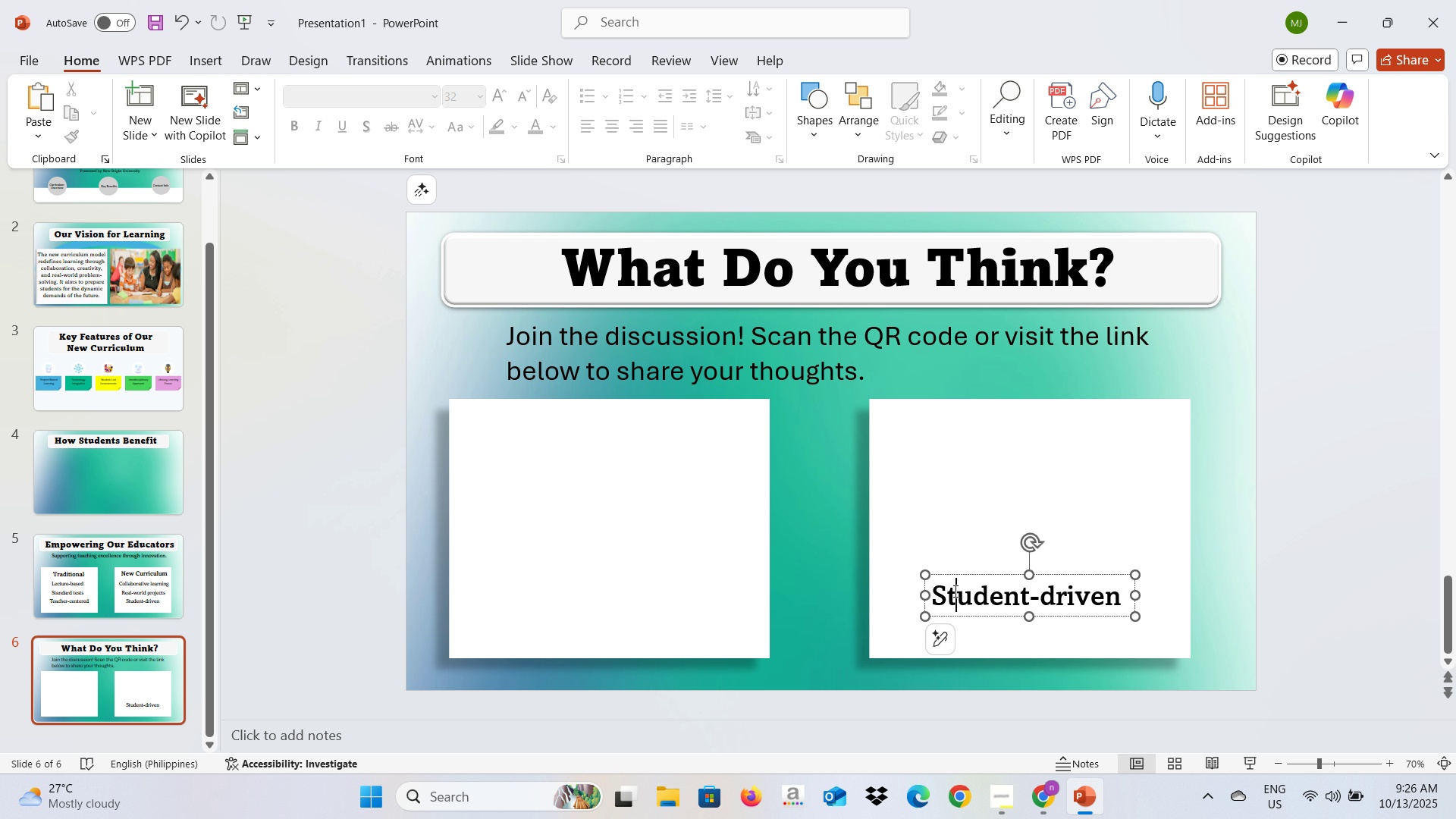 
left_click([954, 591])
 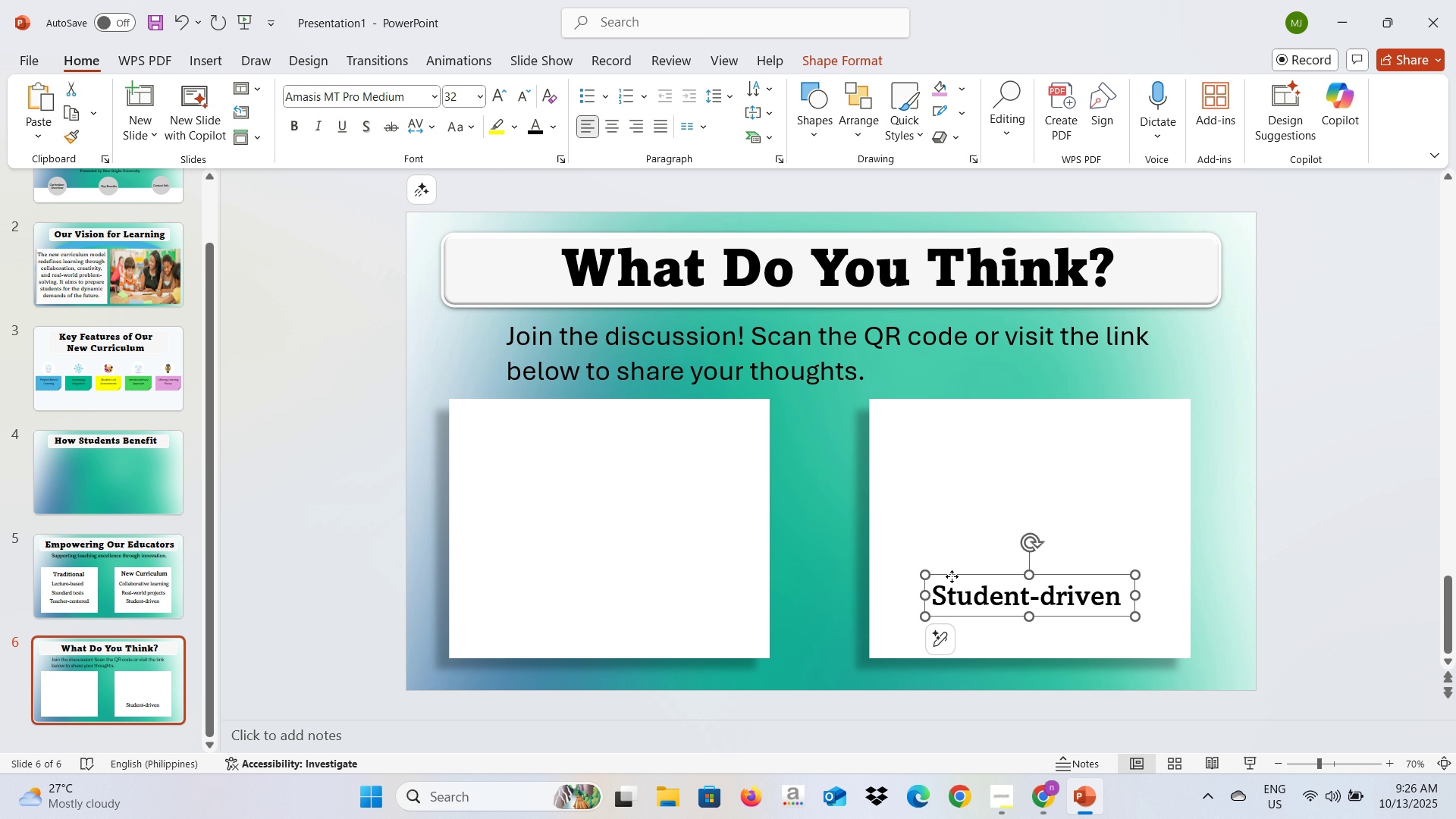 
left_click([952, 576])
 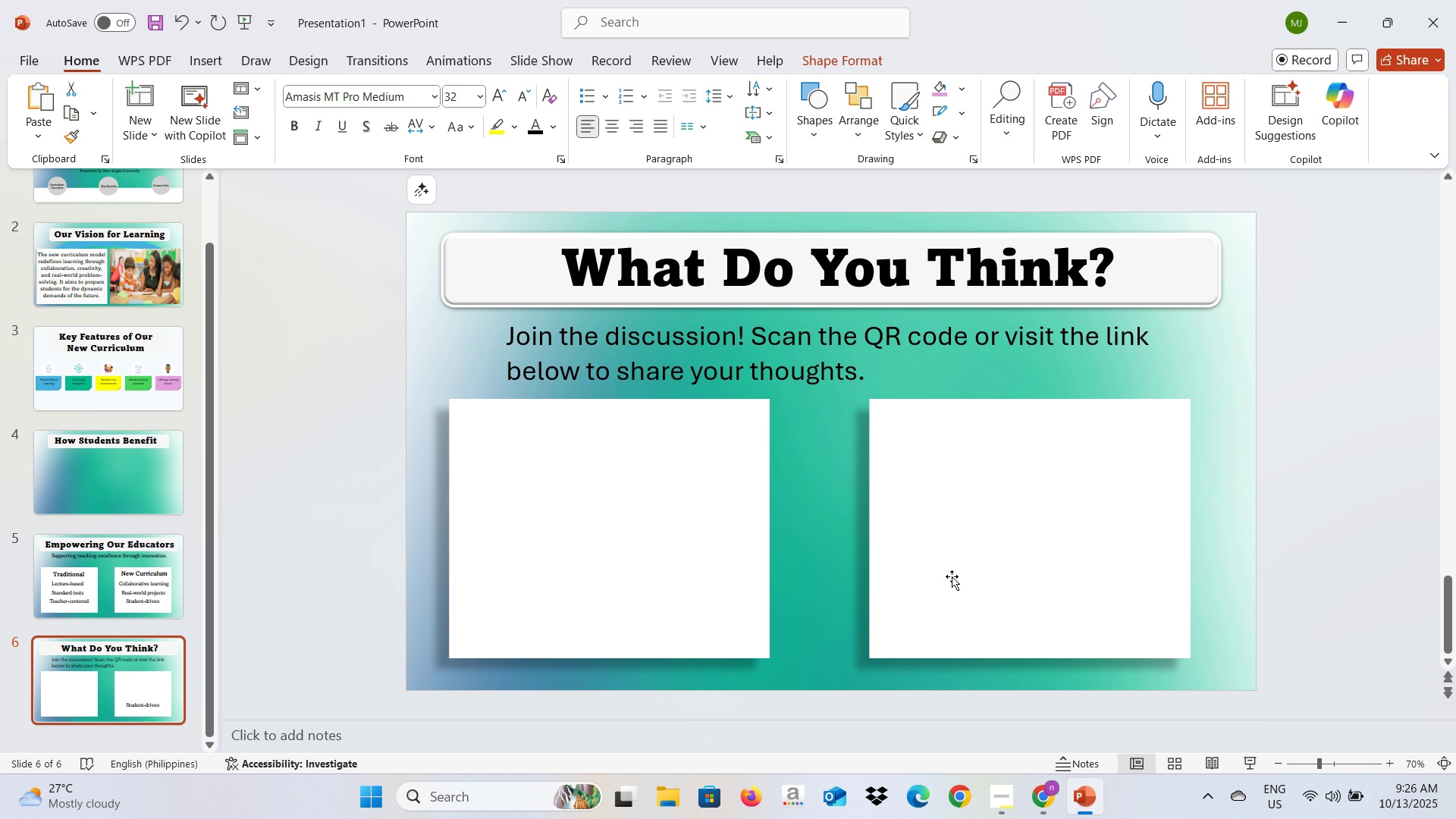 
key(Backspace)
 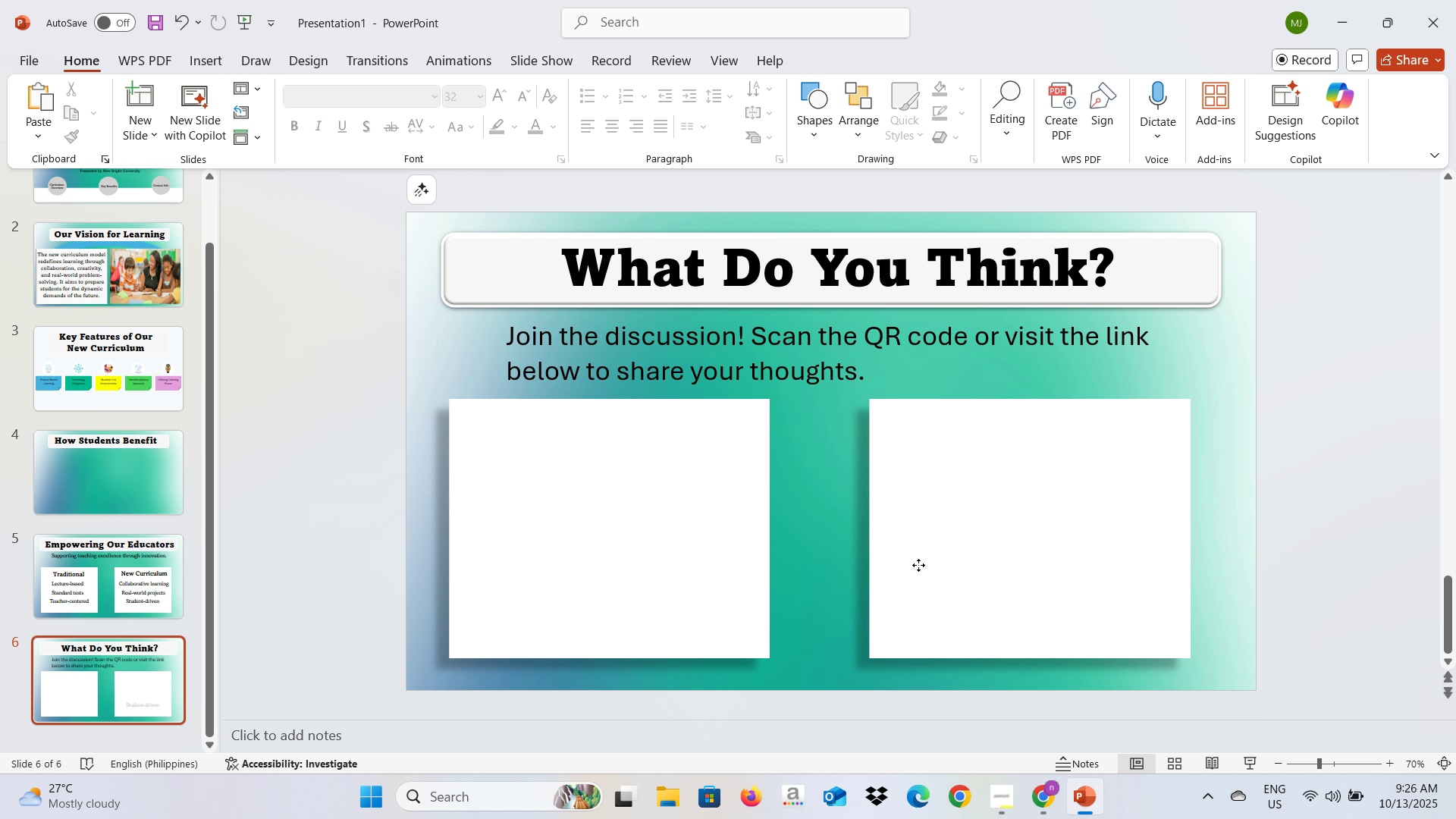 
left_click([918, 565])
 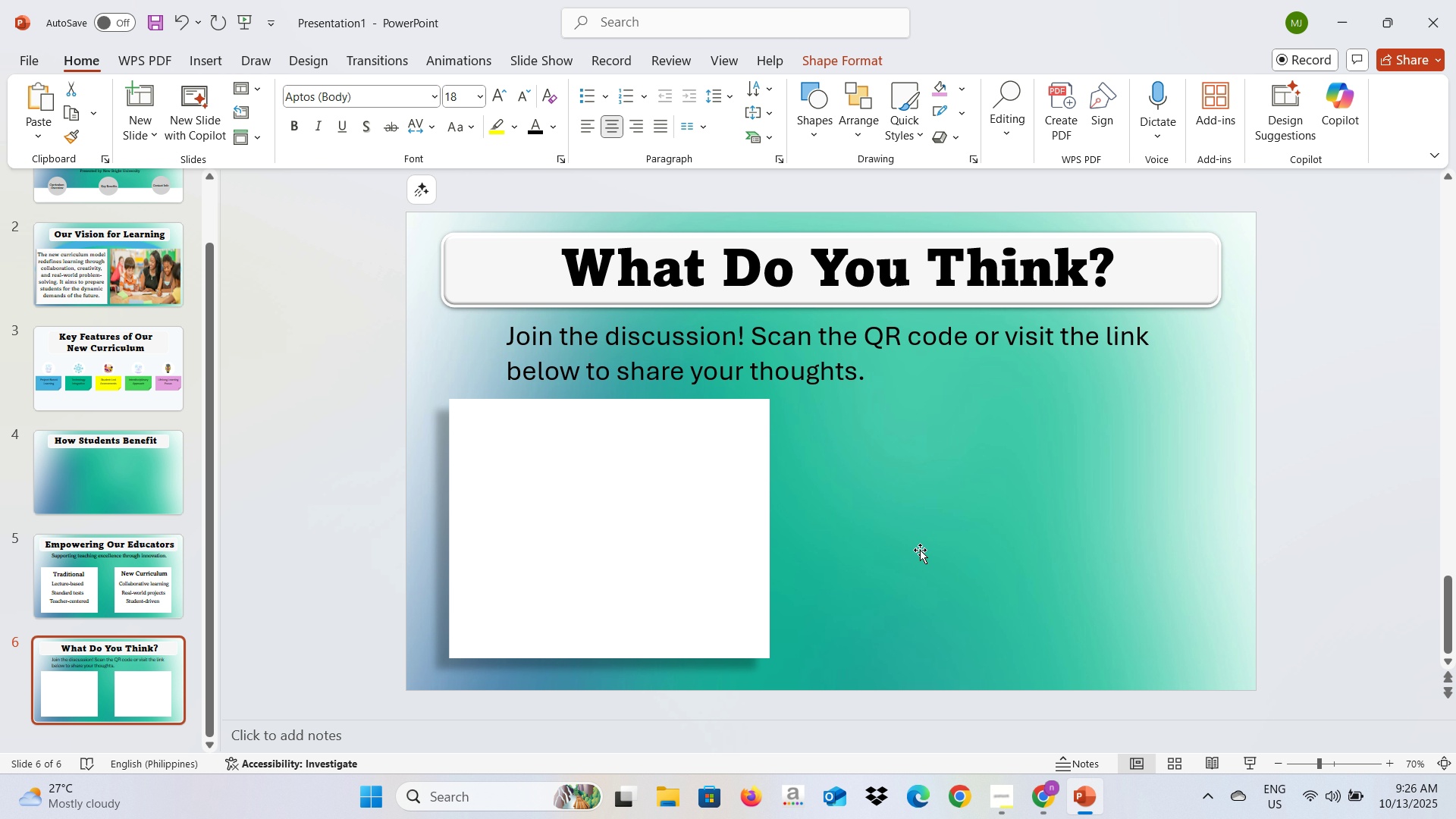 
key(Backspace)
 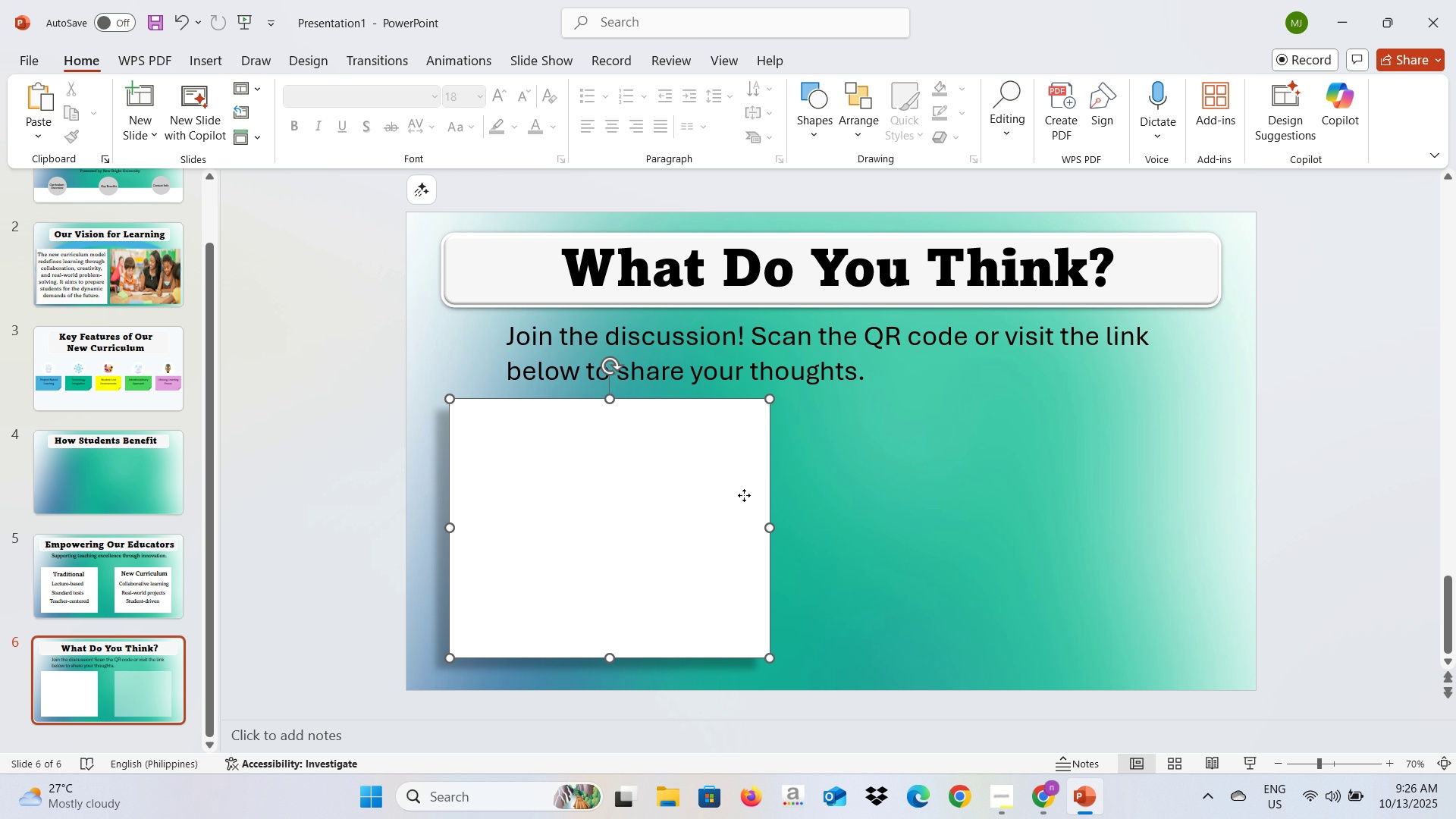 
left_click([744, 495])
 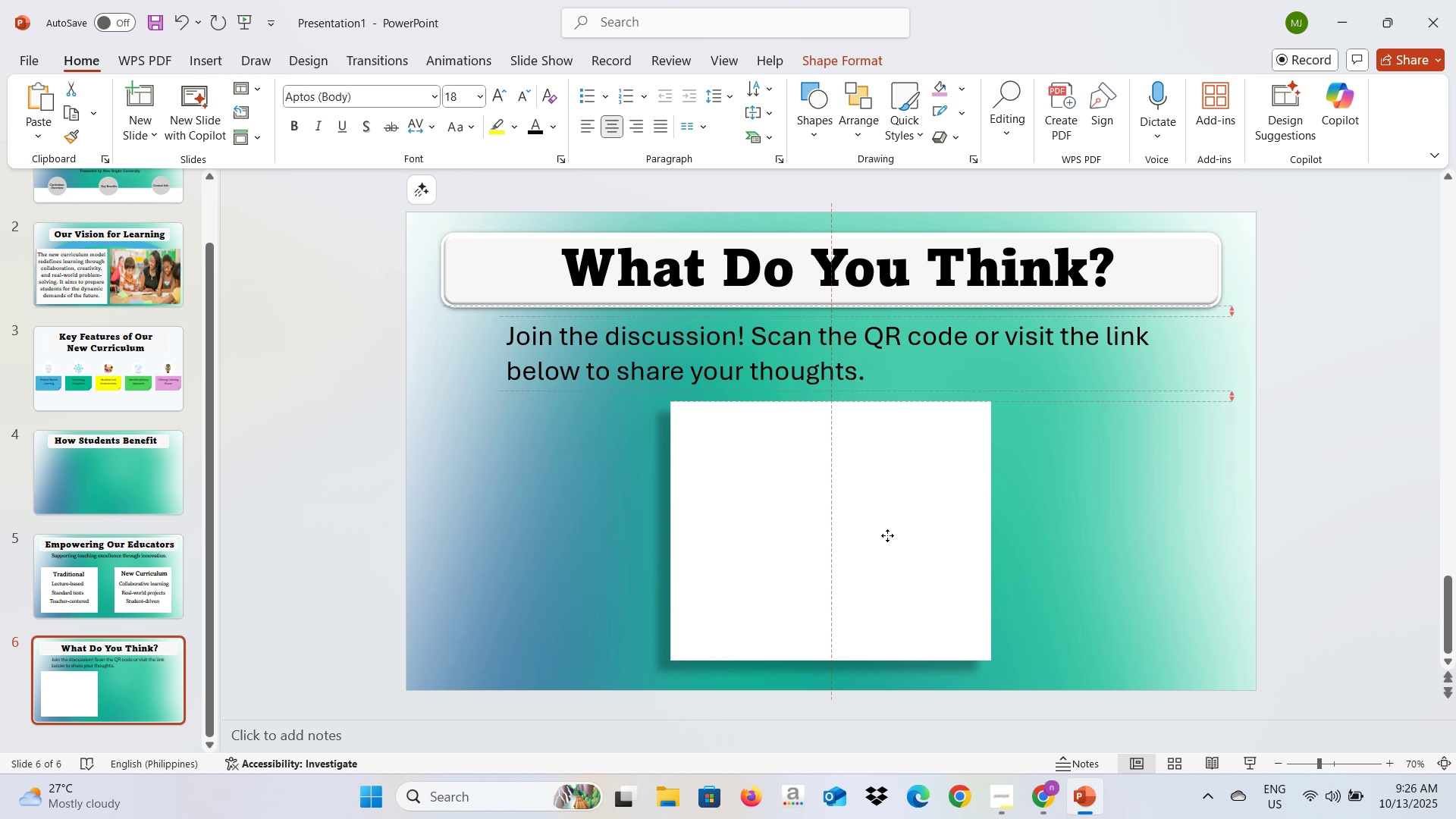 
wait(6.41)
 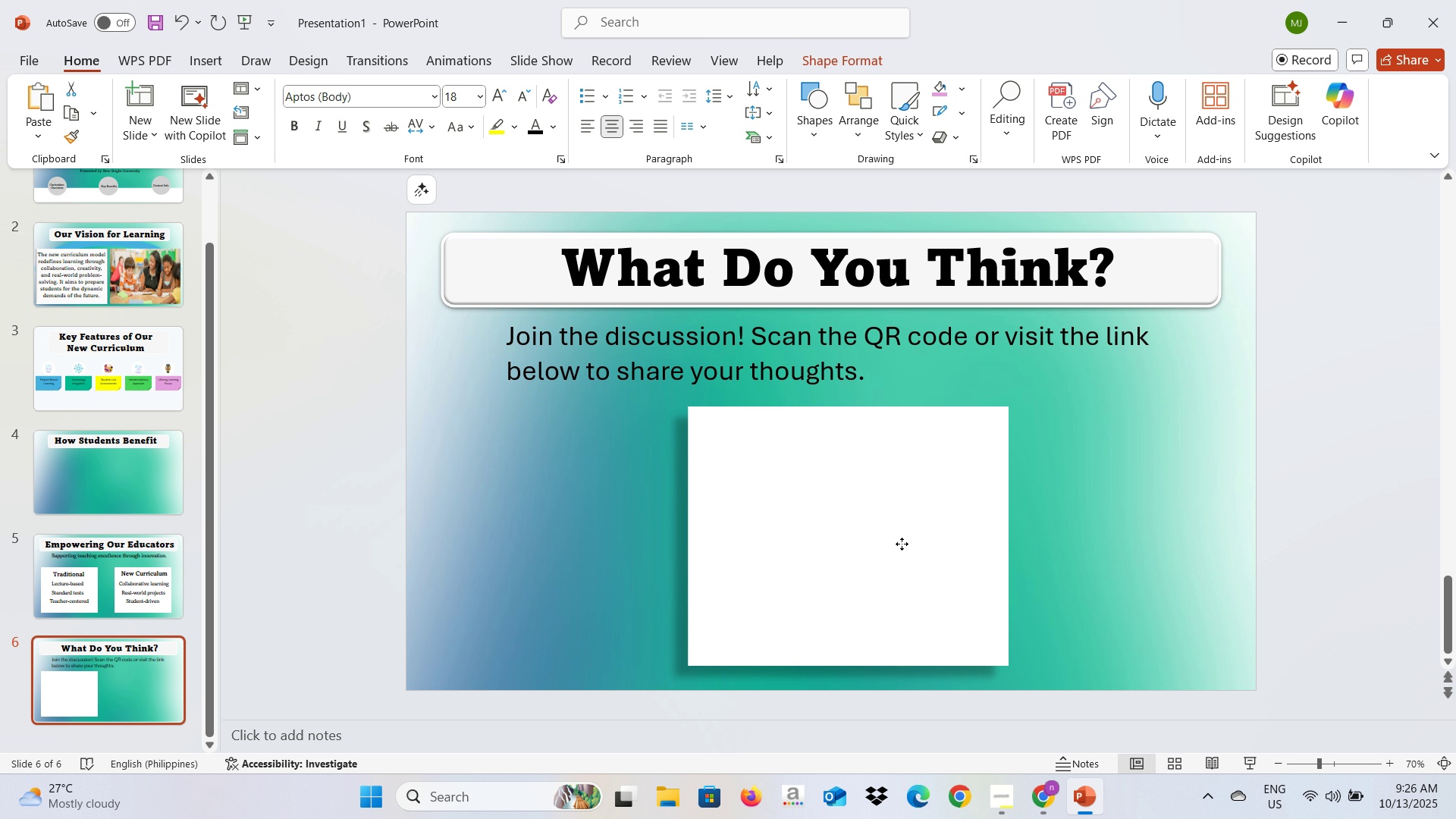 
key(Alt+AltLeft)
 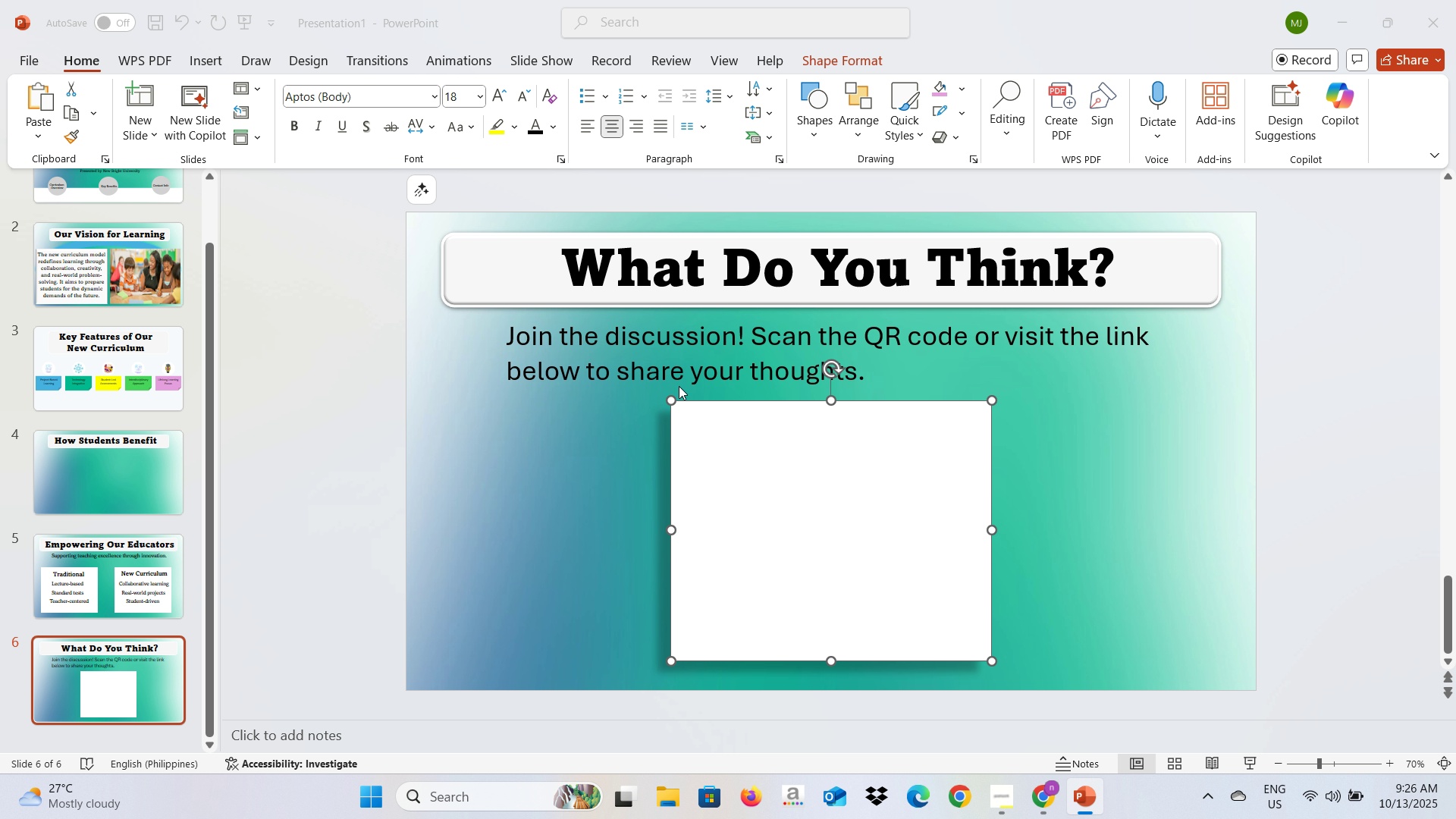 
key(Alt+Tab)
 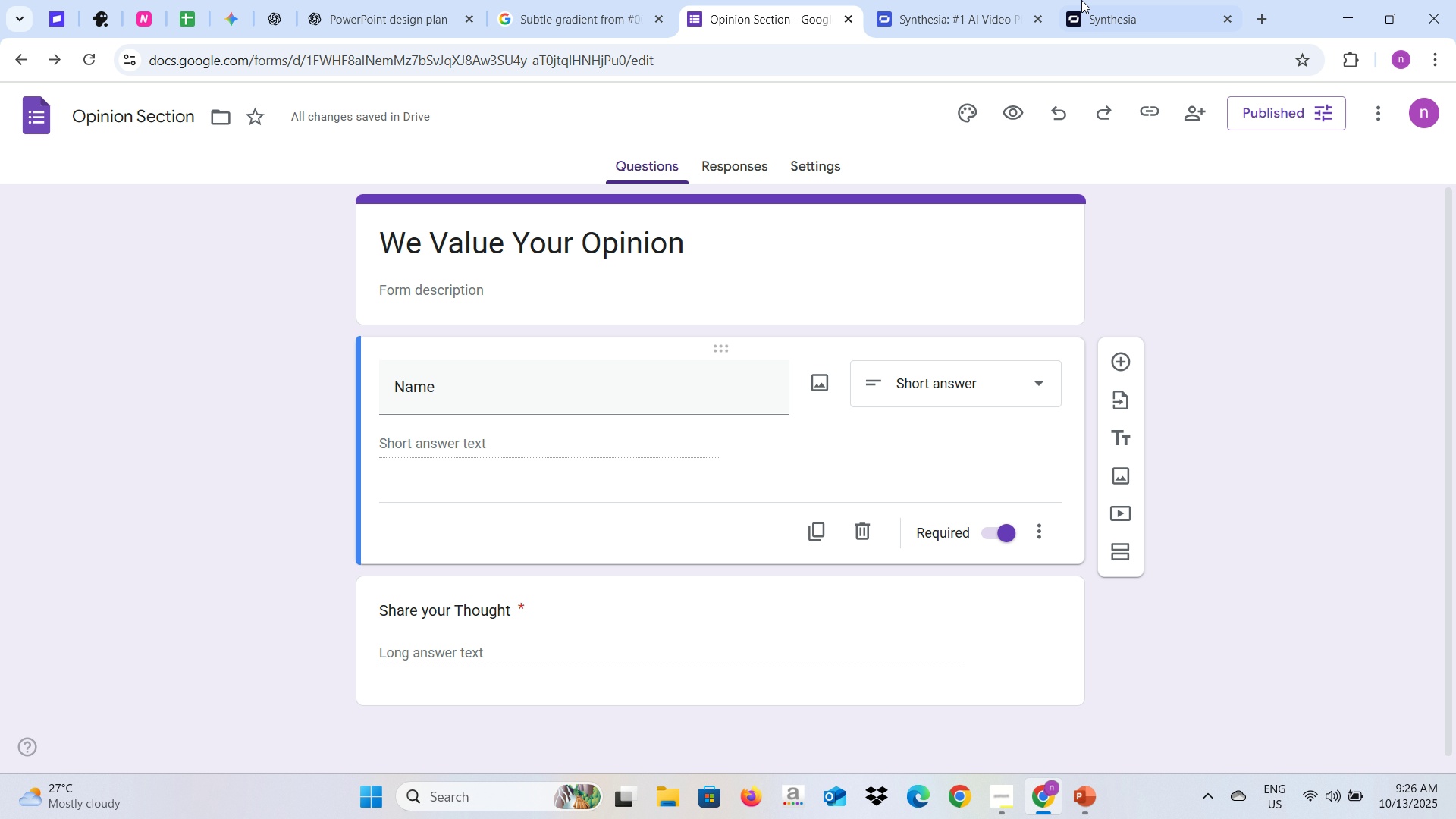 
left_click([1085, 0])
 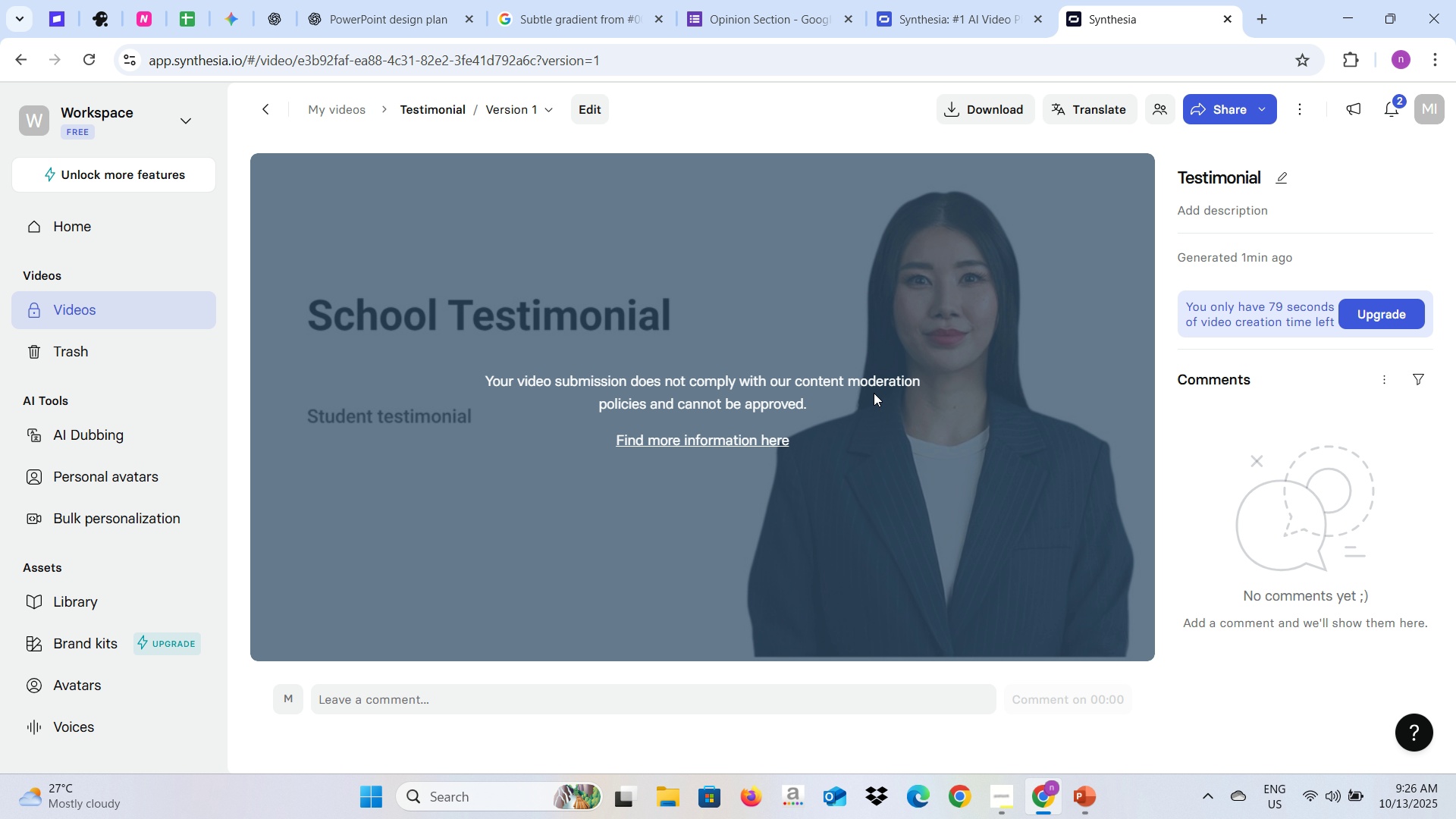 
left_click([932, 0])
 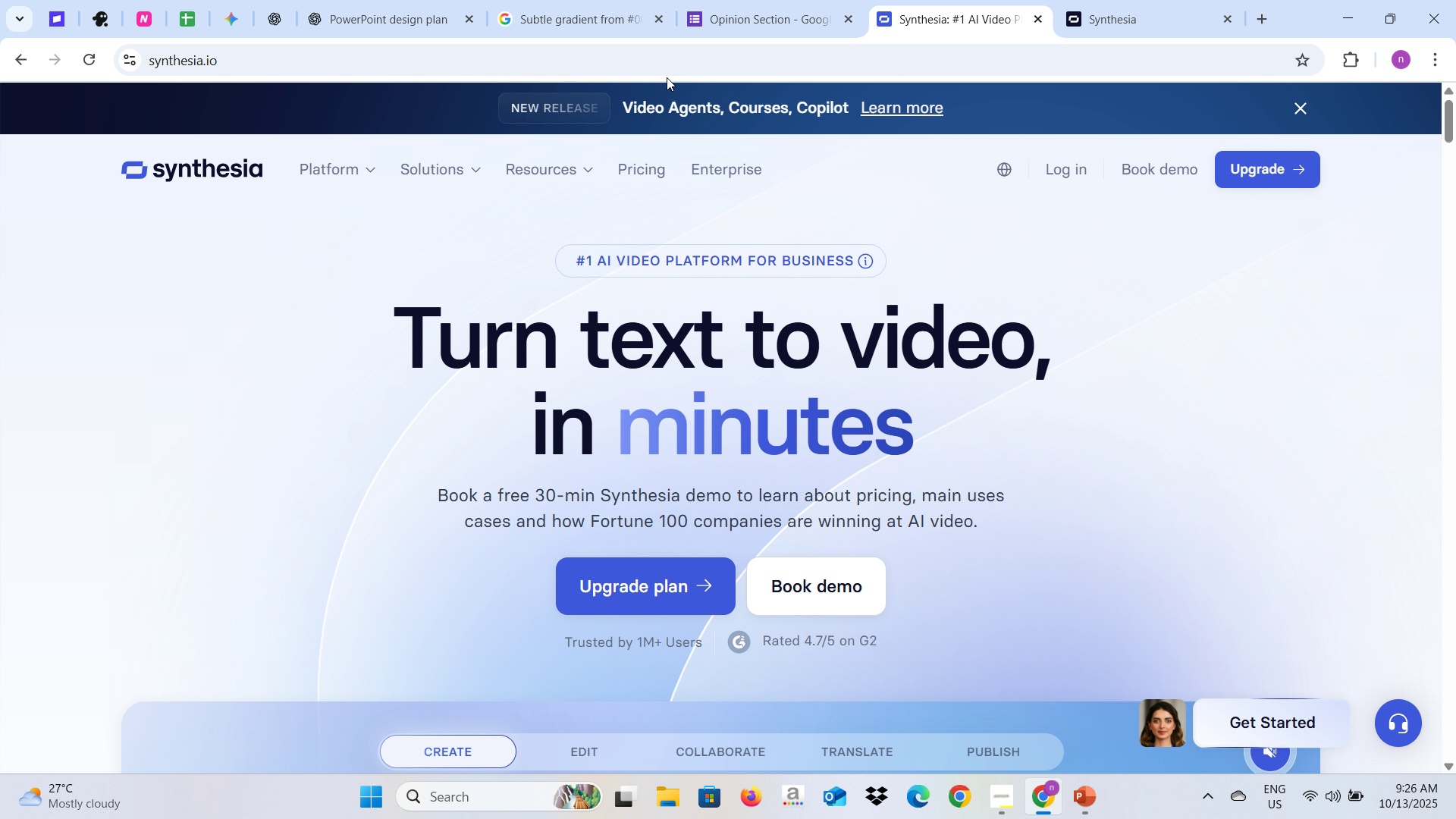 
left_click([664, 68])
 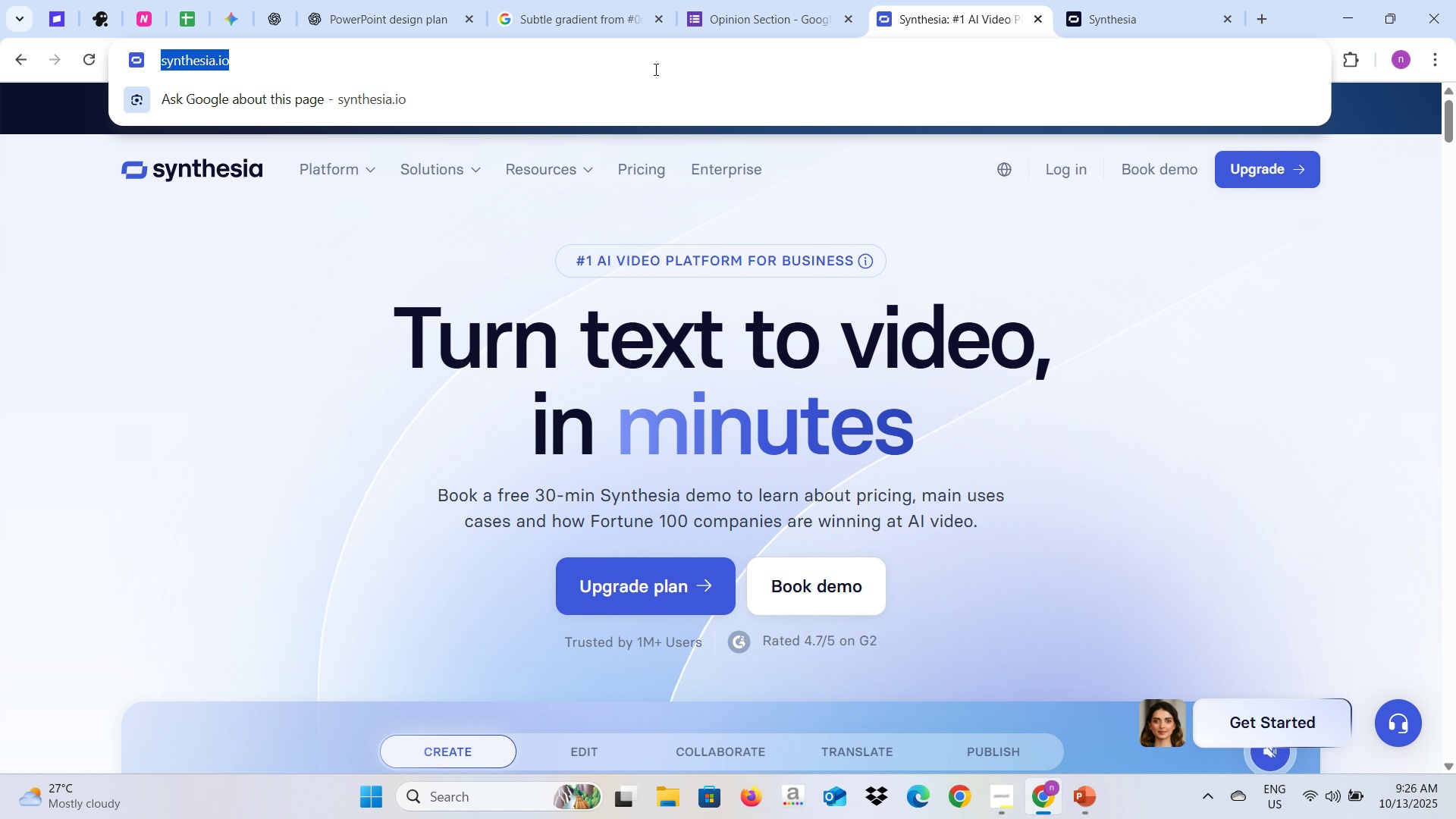 
type(Qr )
 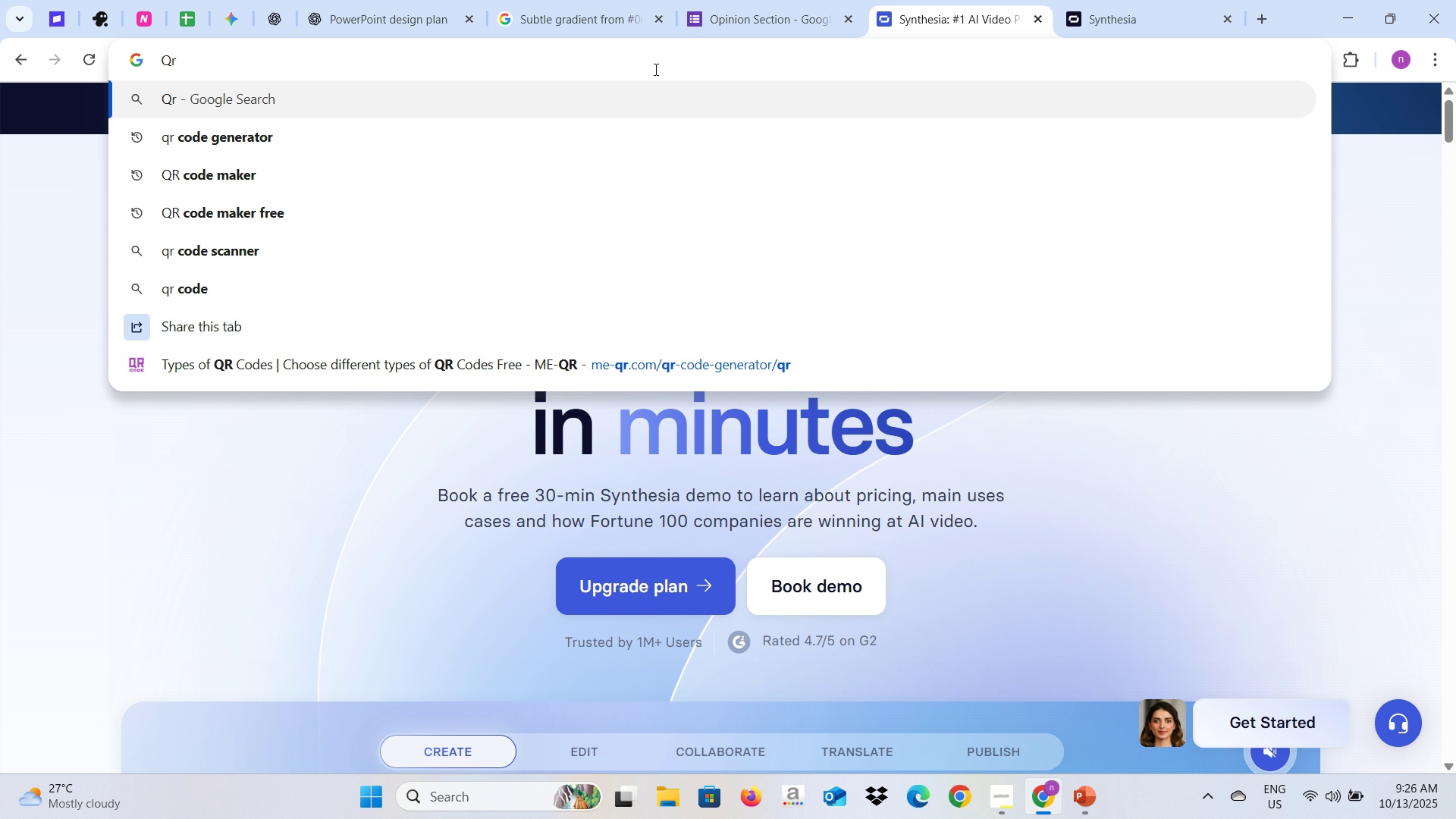 
key(ArrowDown)
 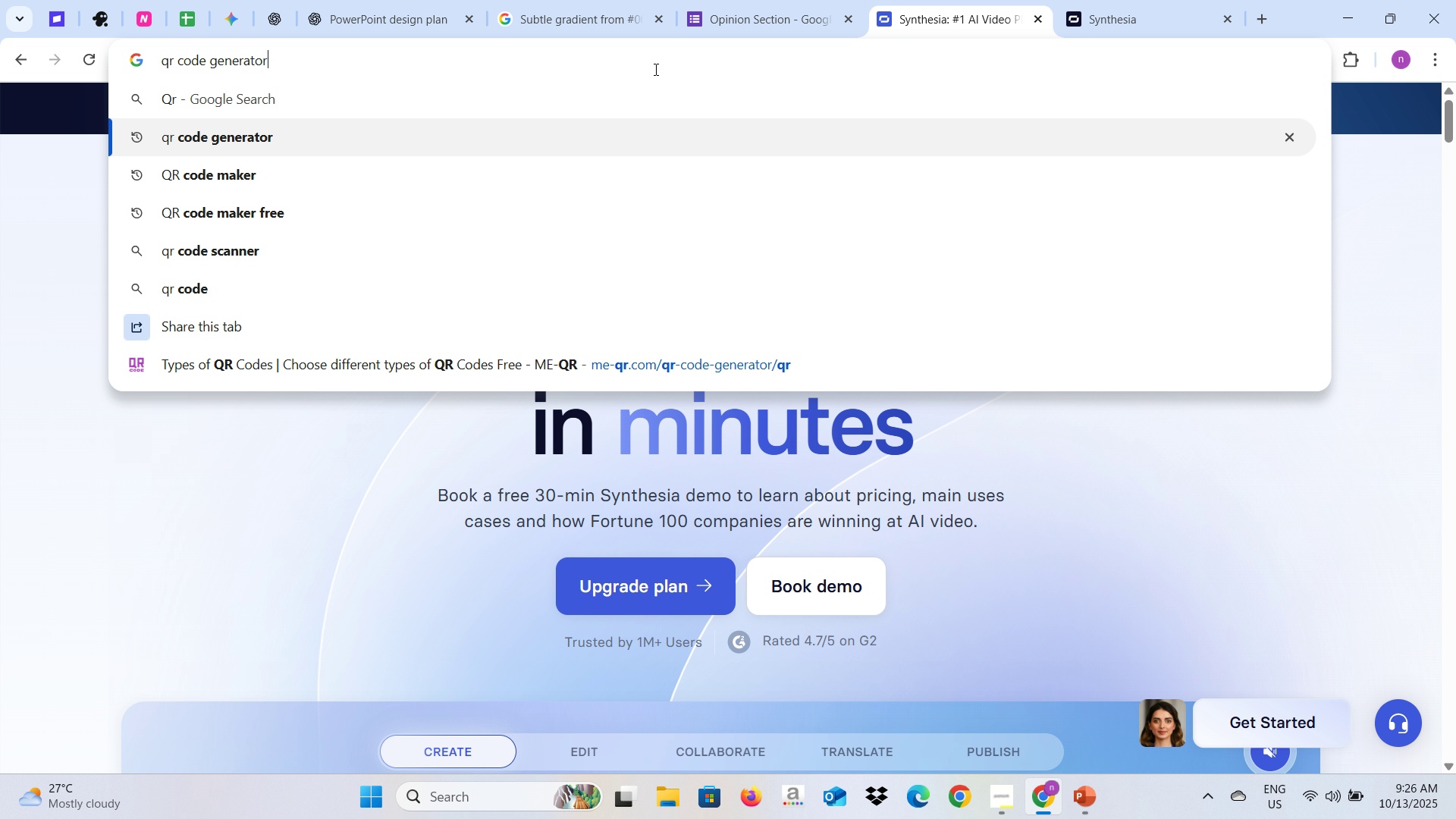 
key(Enter)
 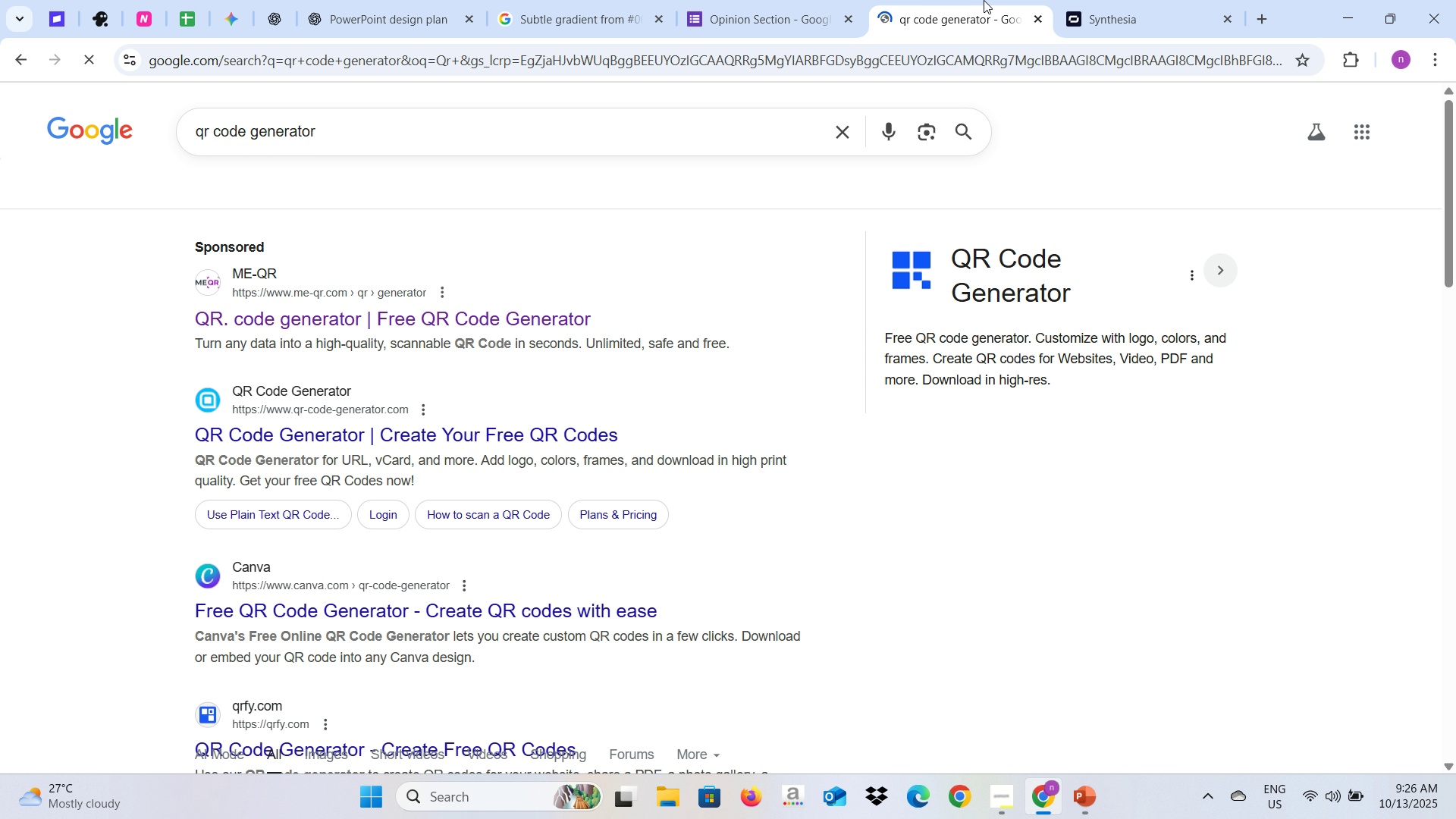 
left_click([1116, 0])
 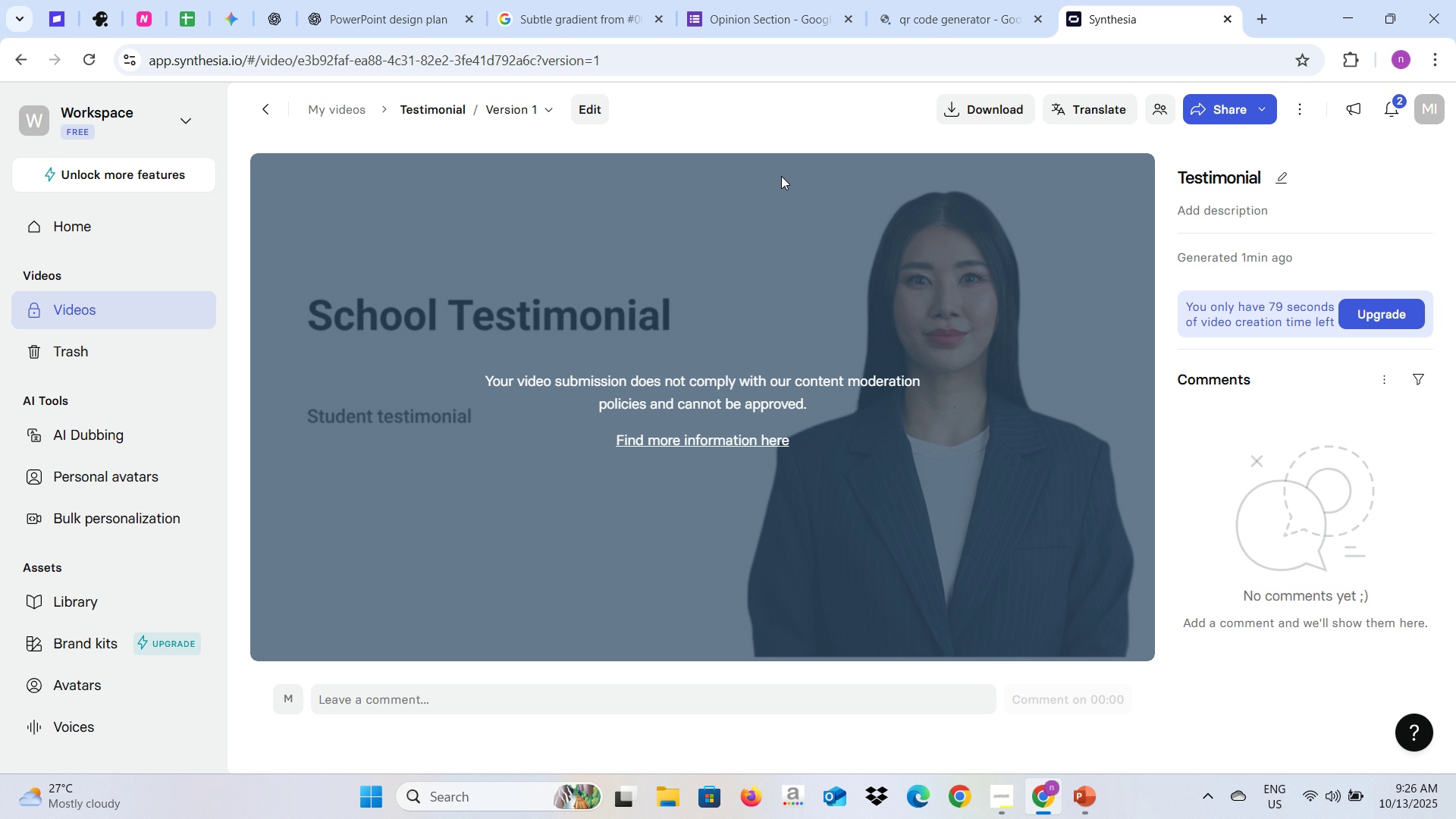 
key(Alt+AltLeft)
 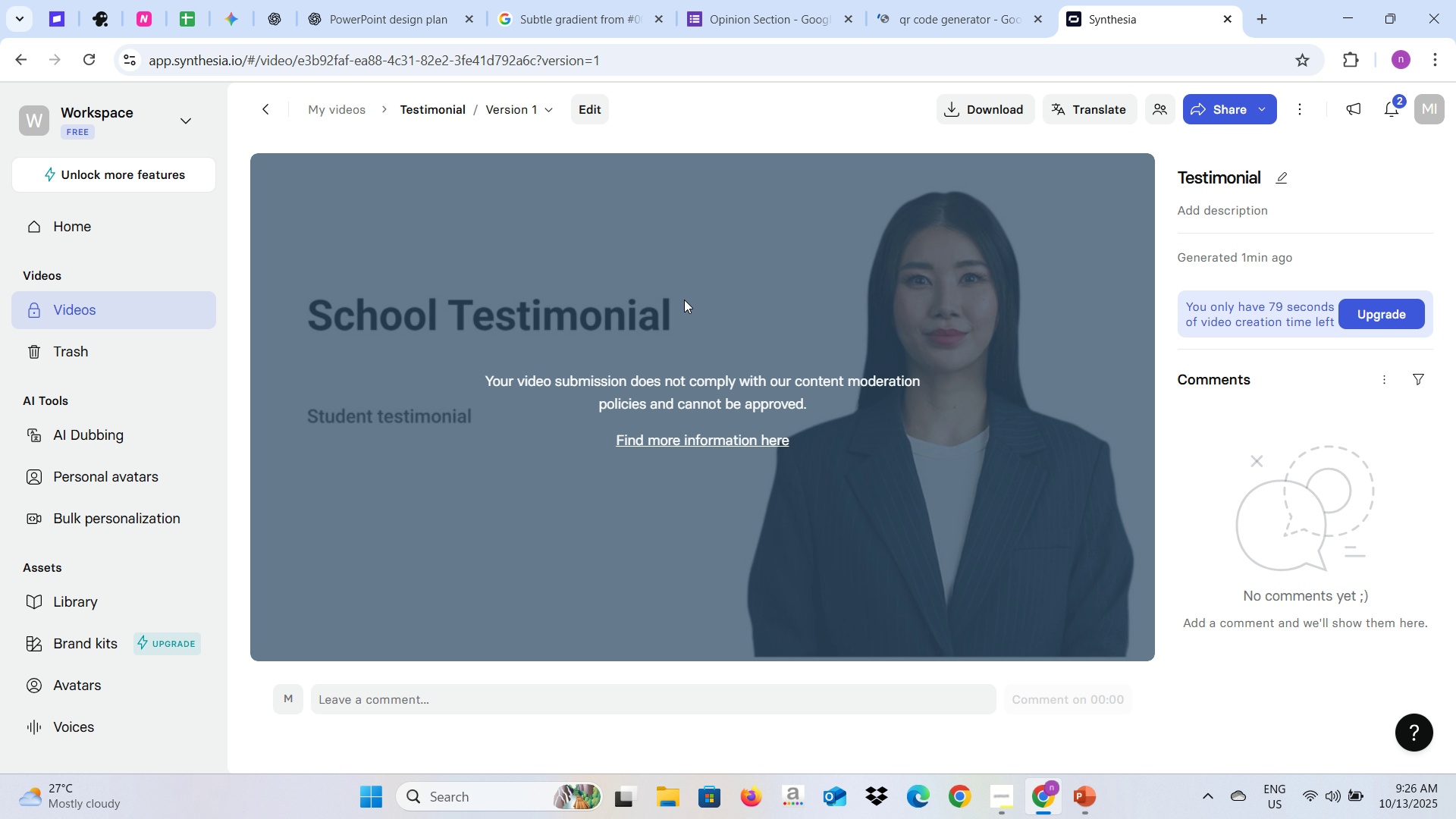 
key(Alt+Tab)
 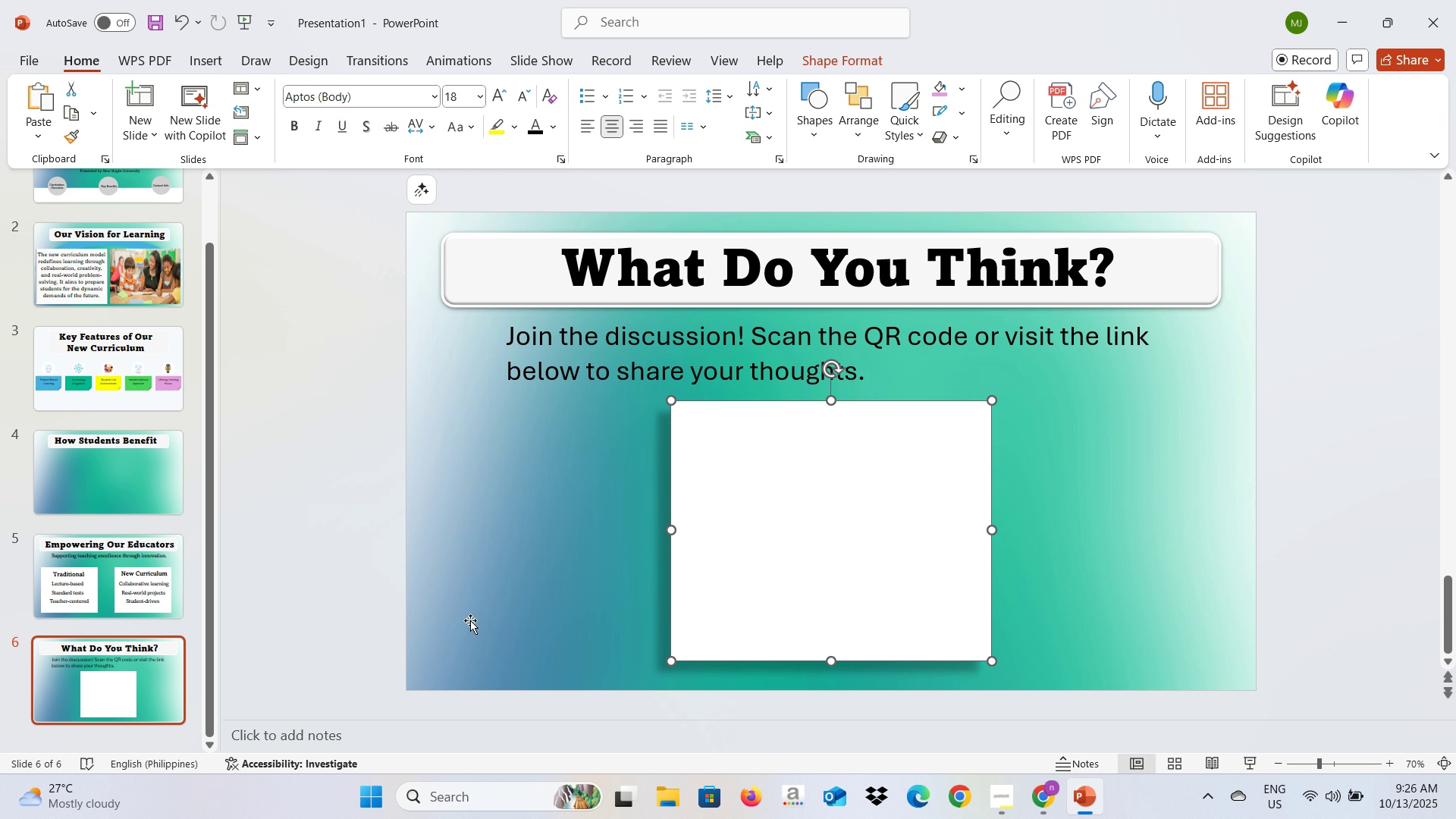 
key(Alt+AltLeft)
 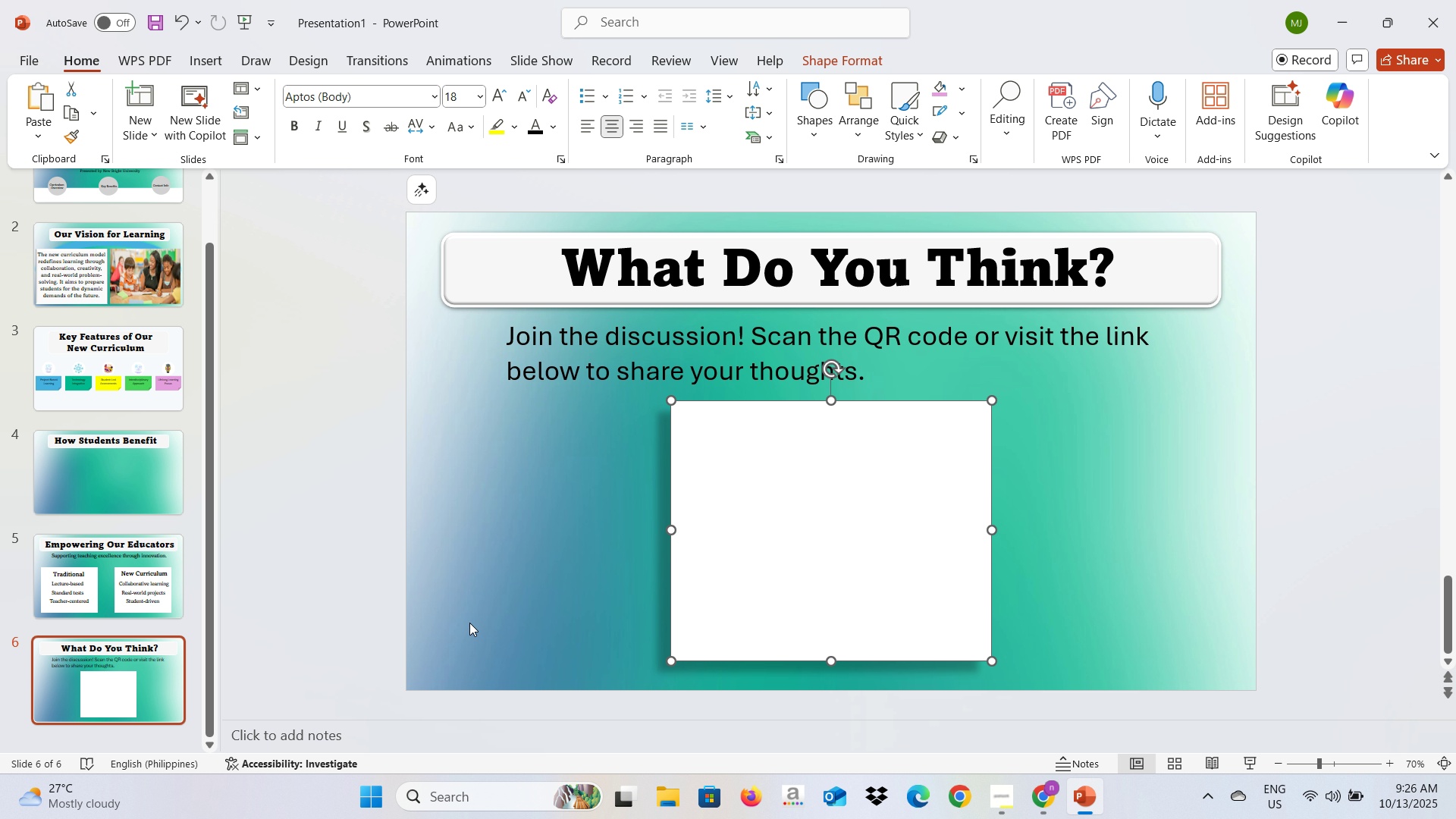 
key(Alt+Tab)
 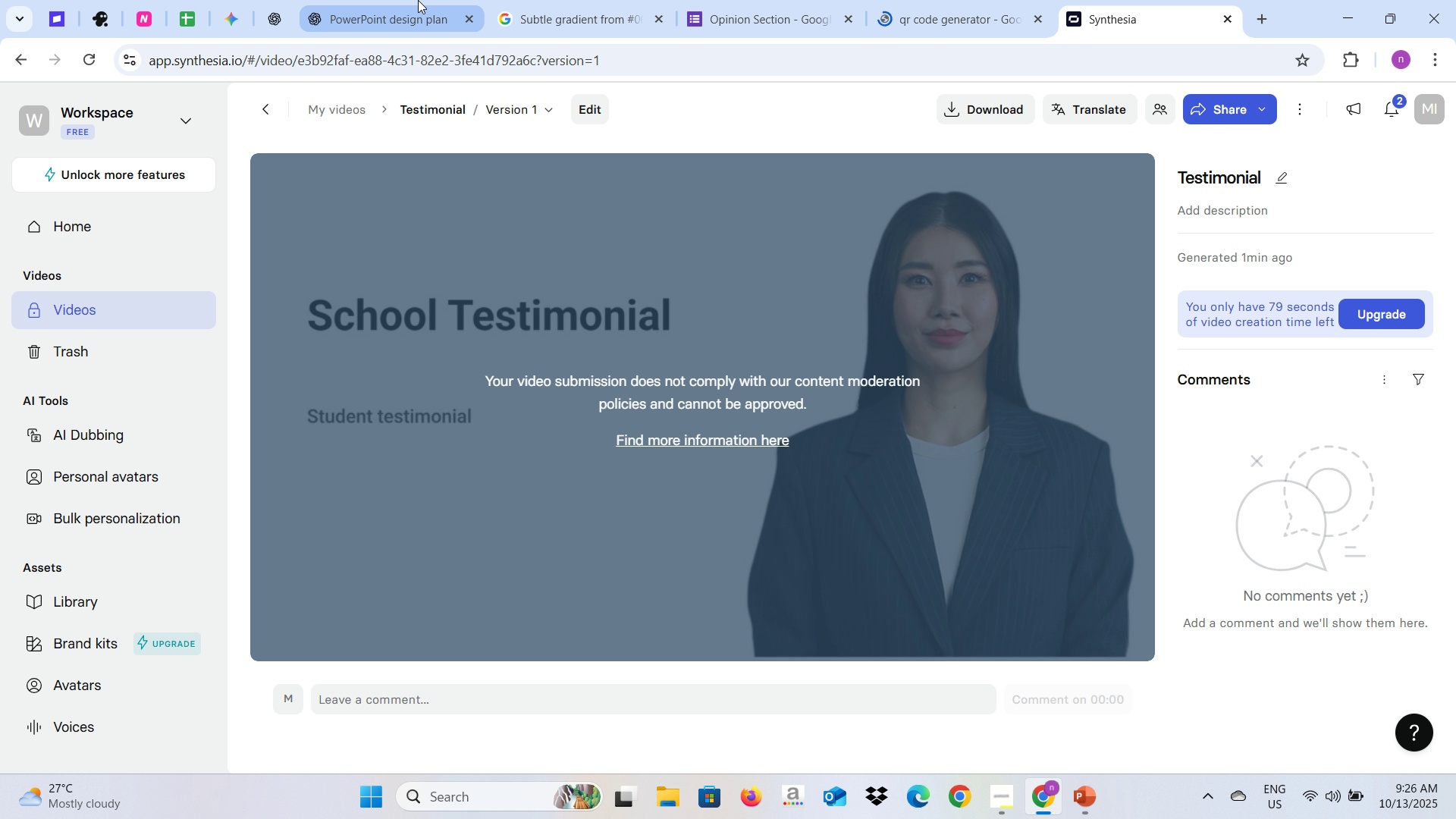 
left_click([405, 0])
 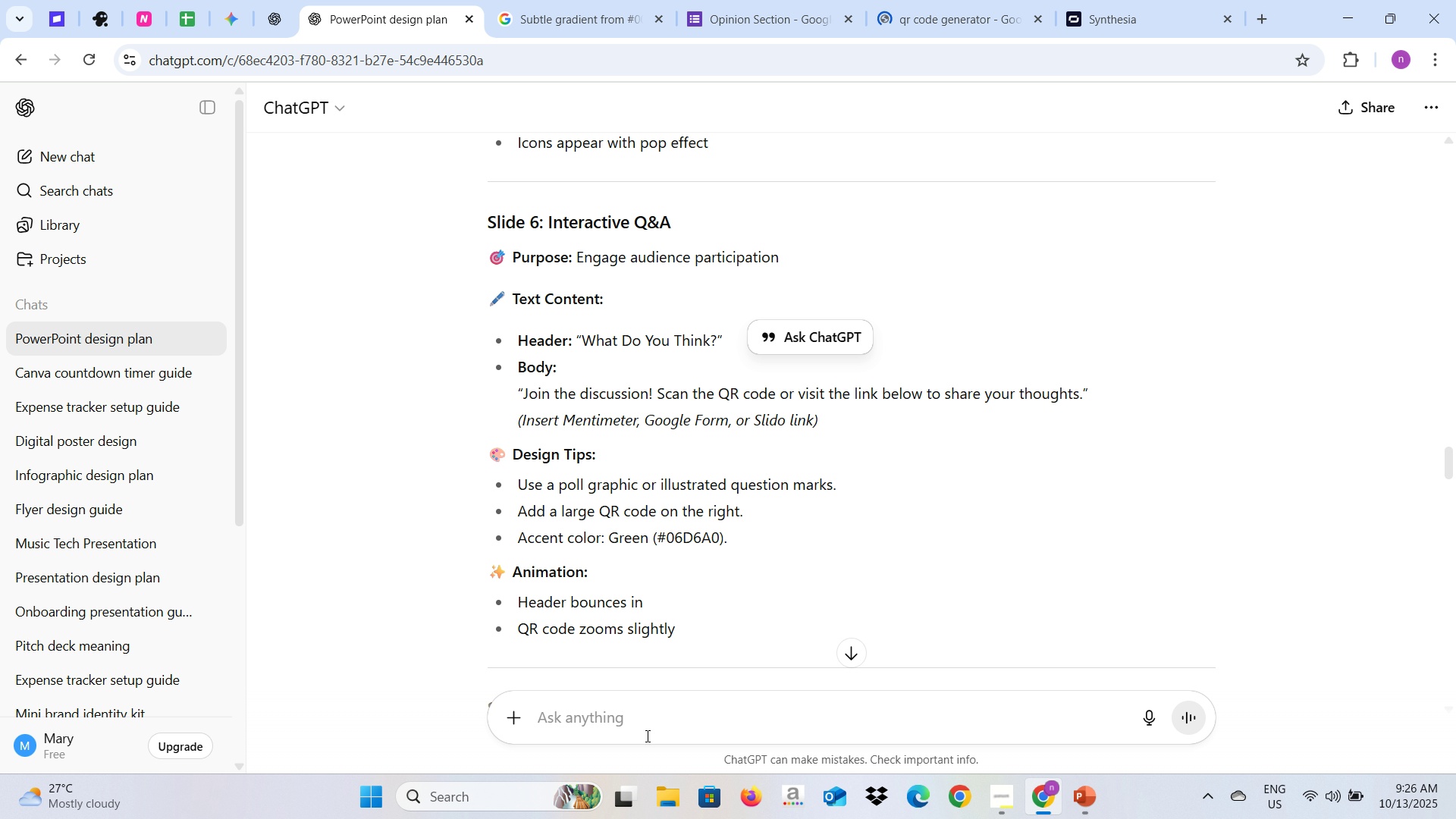 
left_click([659, 723])
 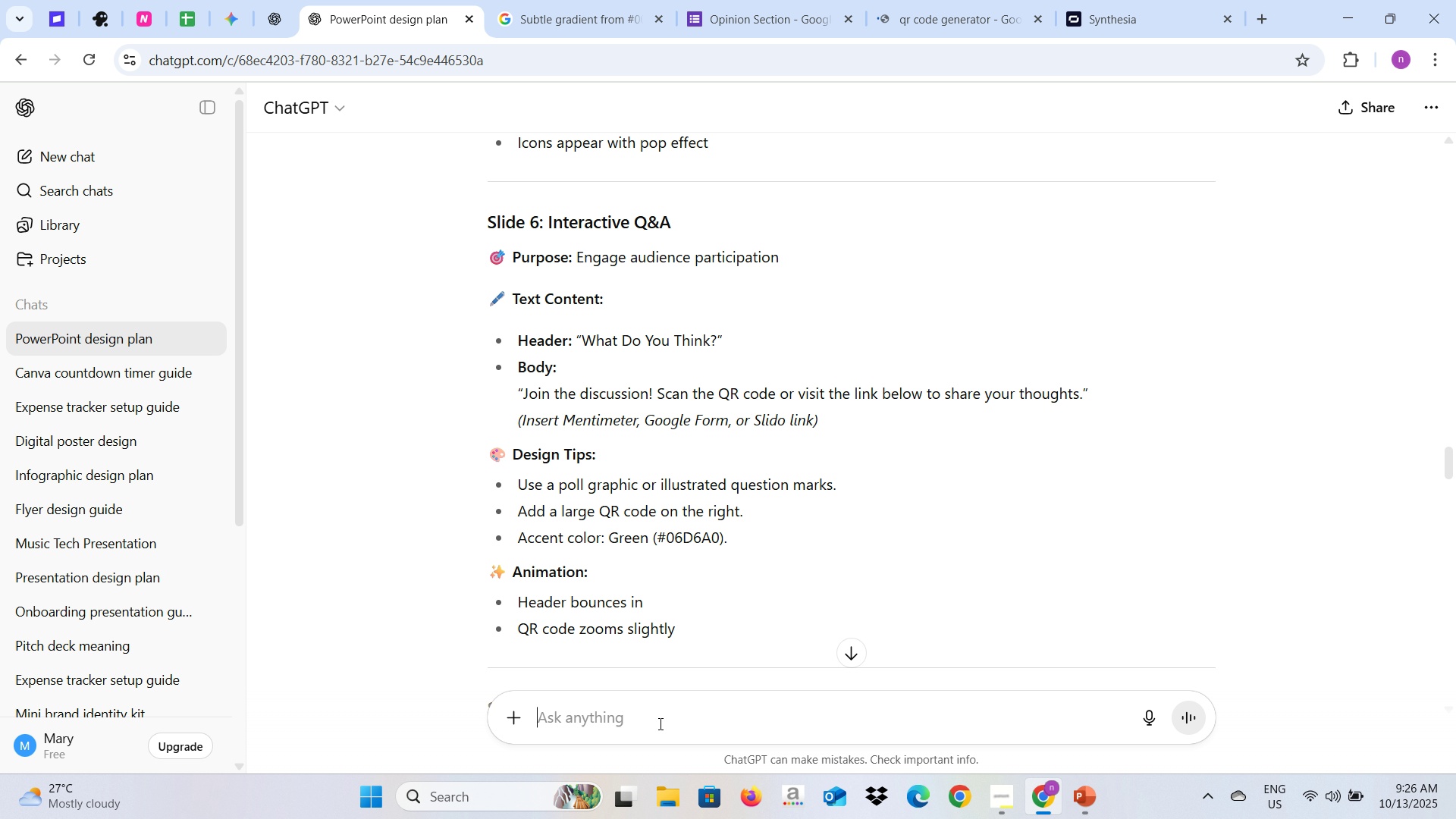 
type(can you chage)
key(Backspace)
key(Backspace)
type(nge )
 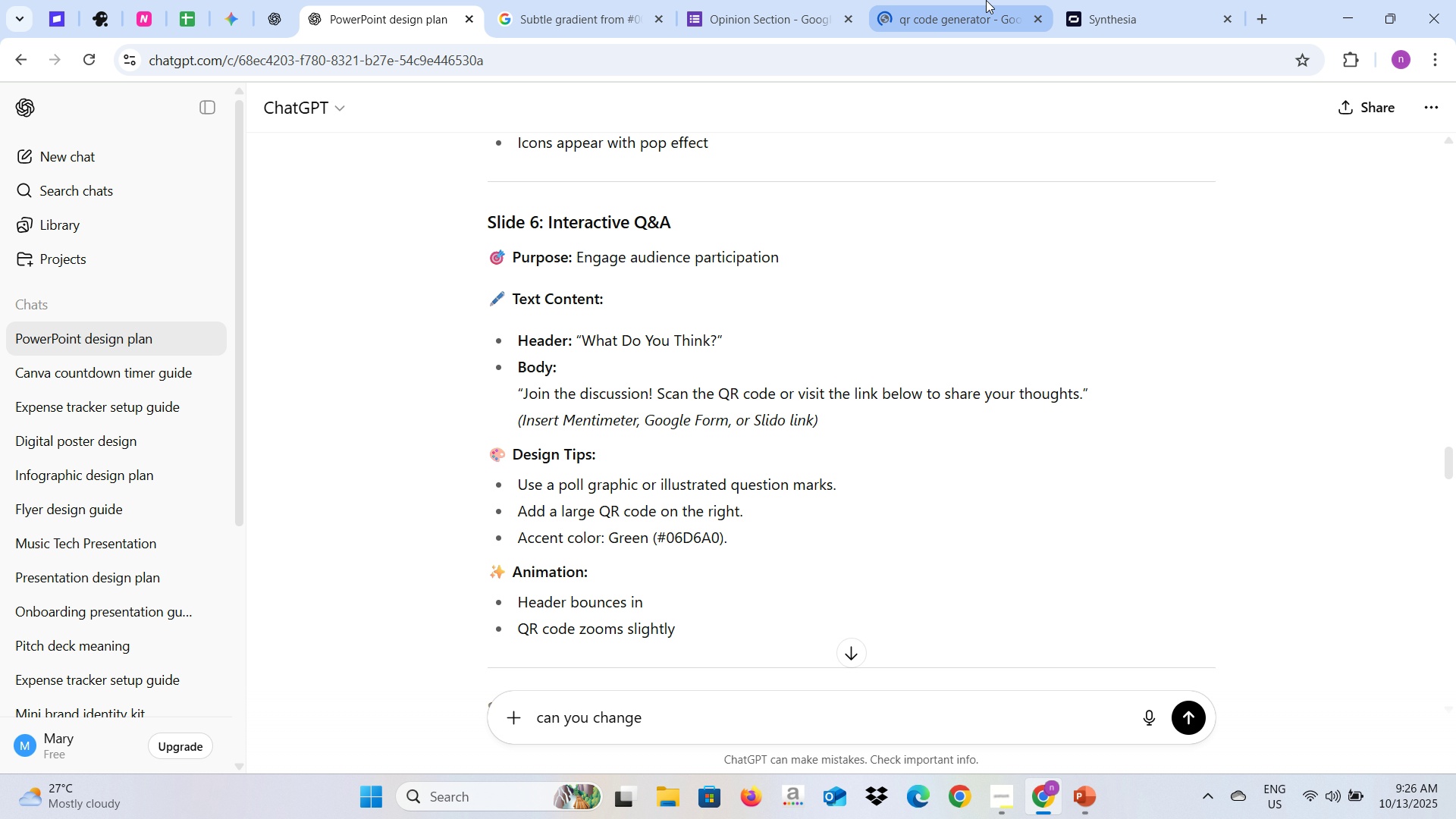 
left_click([1097, 0])
 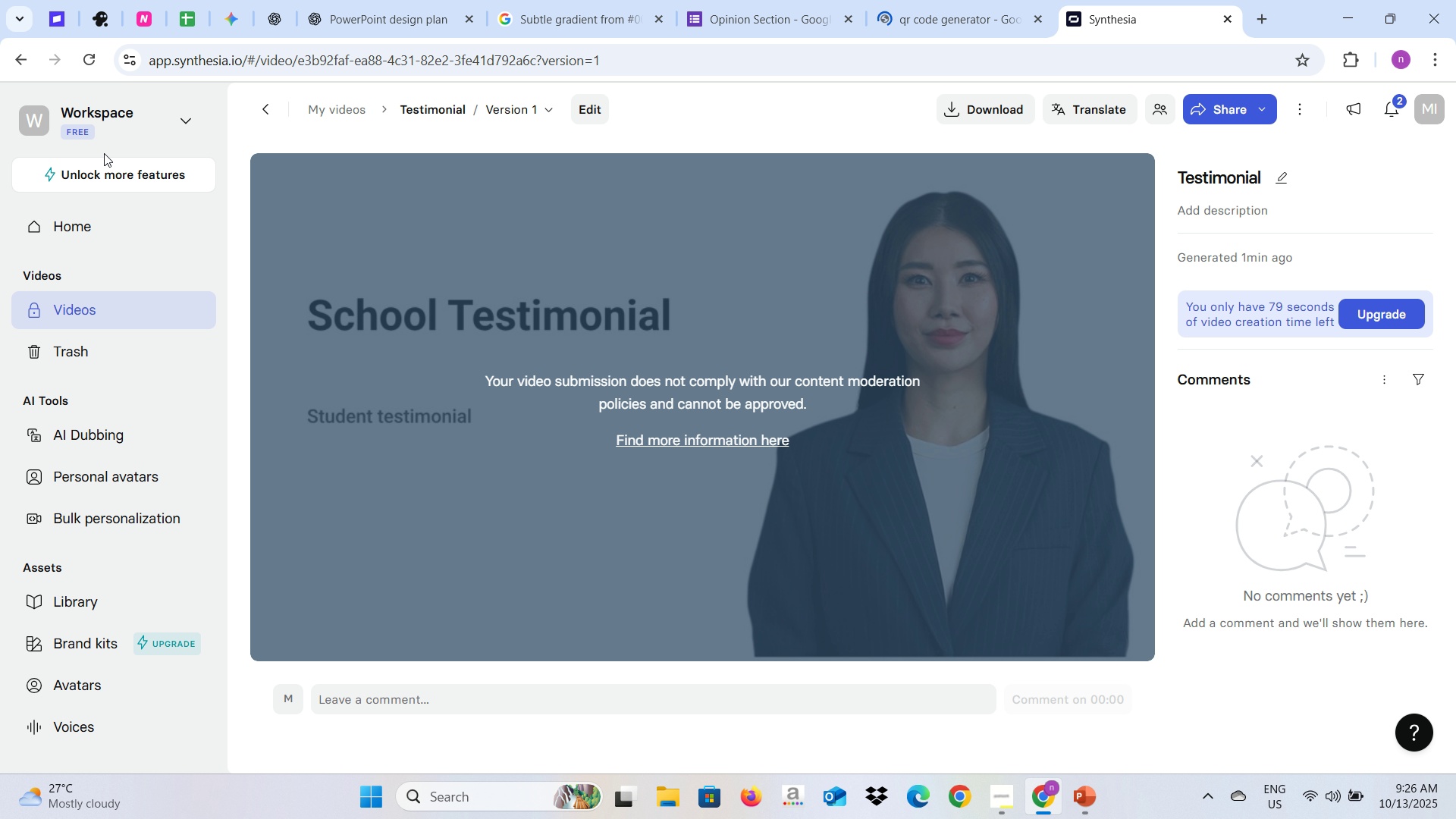 
left_click([63, 221])
 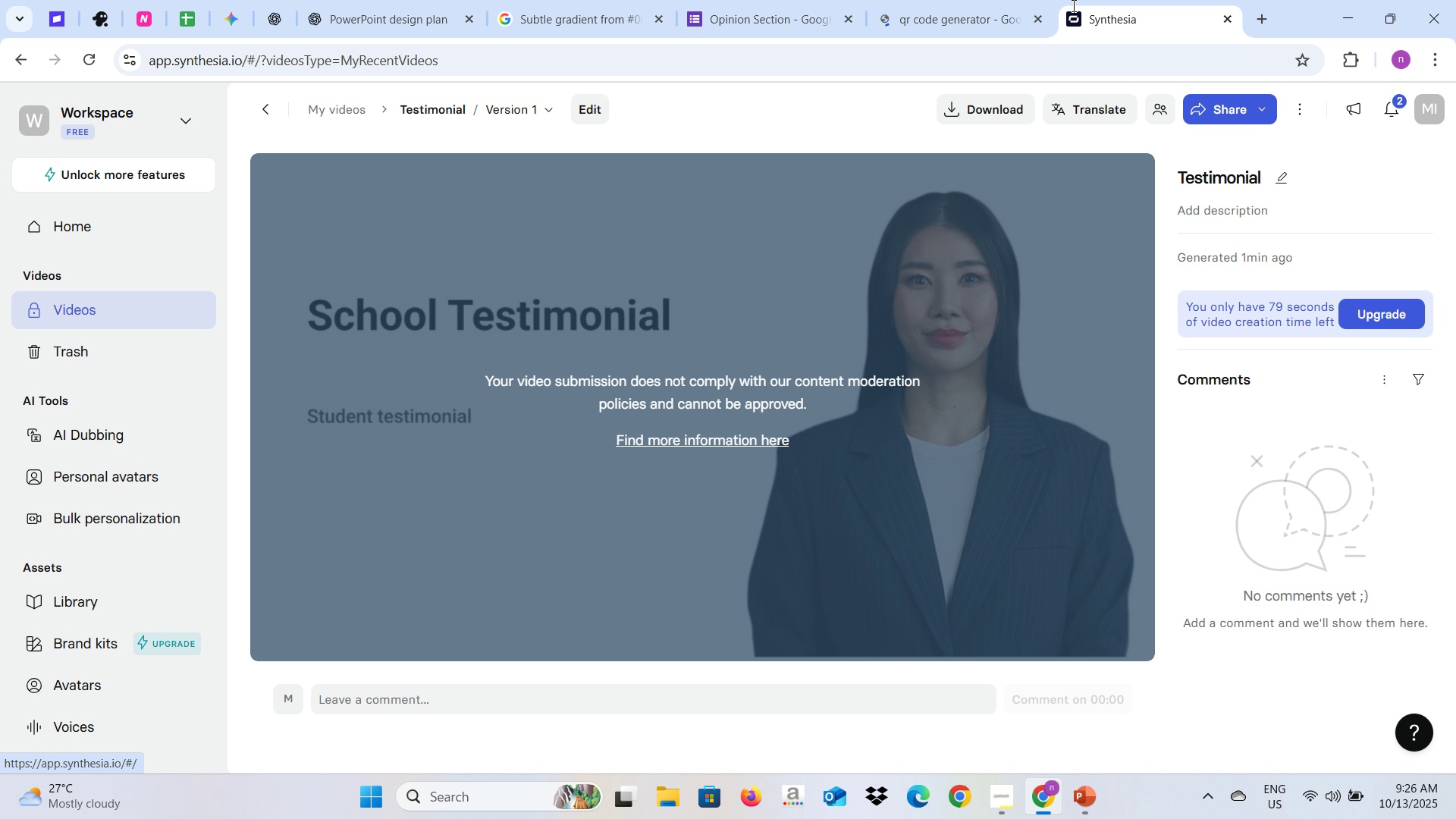 
left_click([933, 0])
 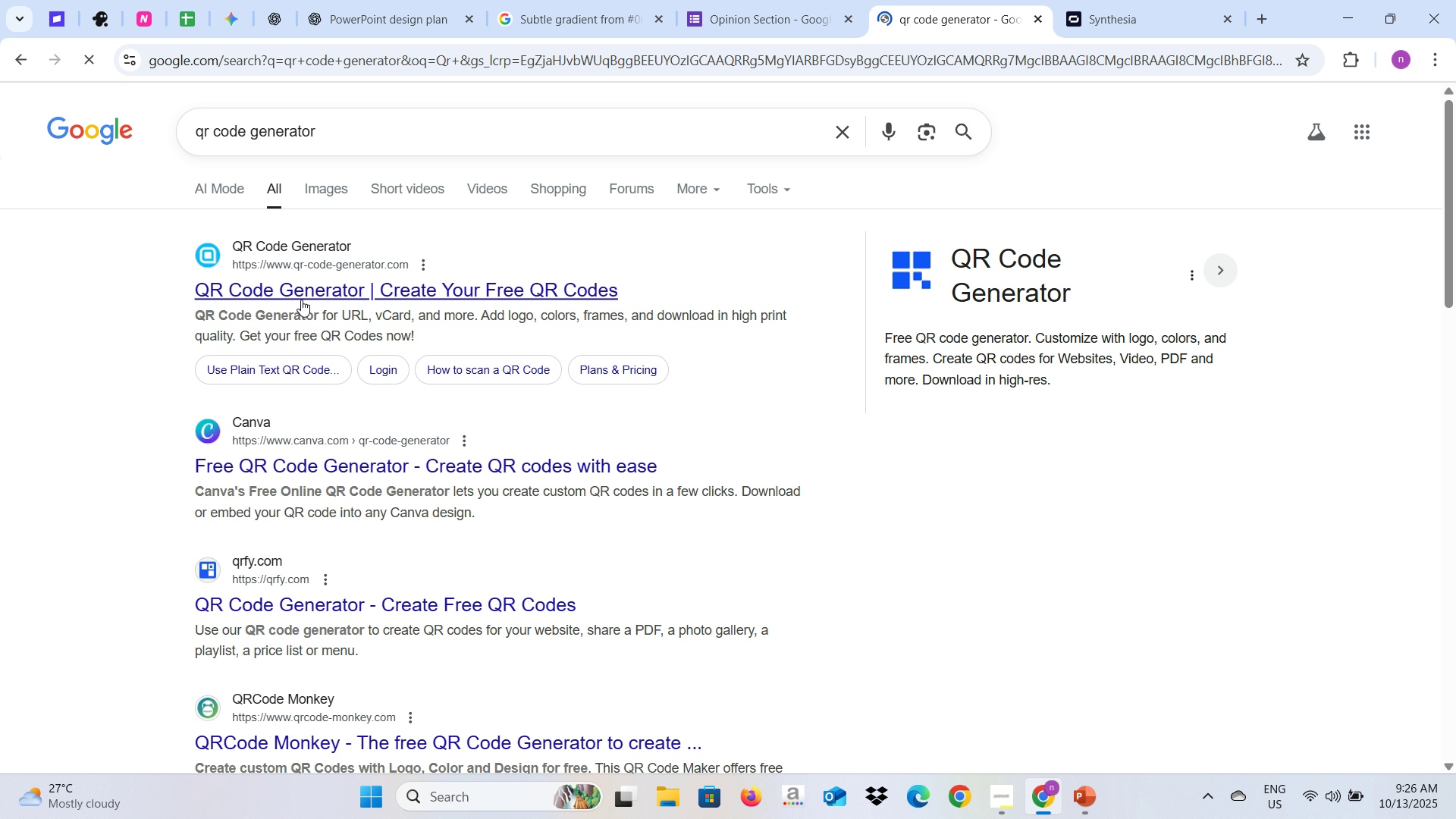 
scroll: coordinate [432, 427], scroll_direction: down, amount: 9.0
 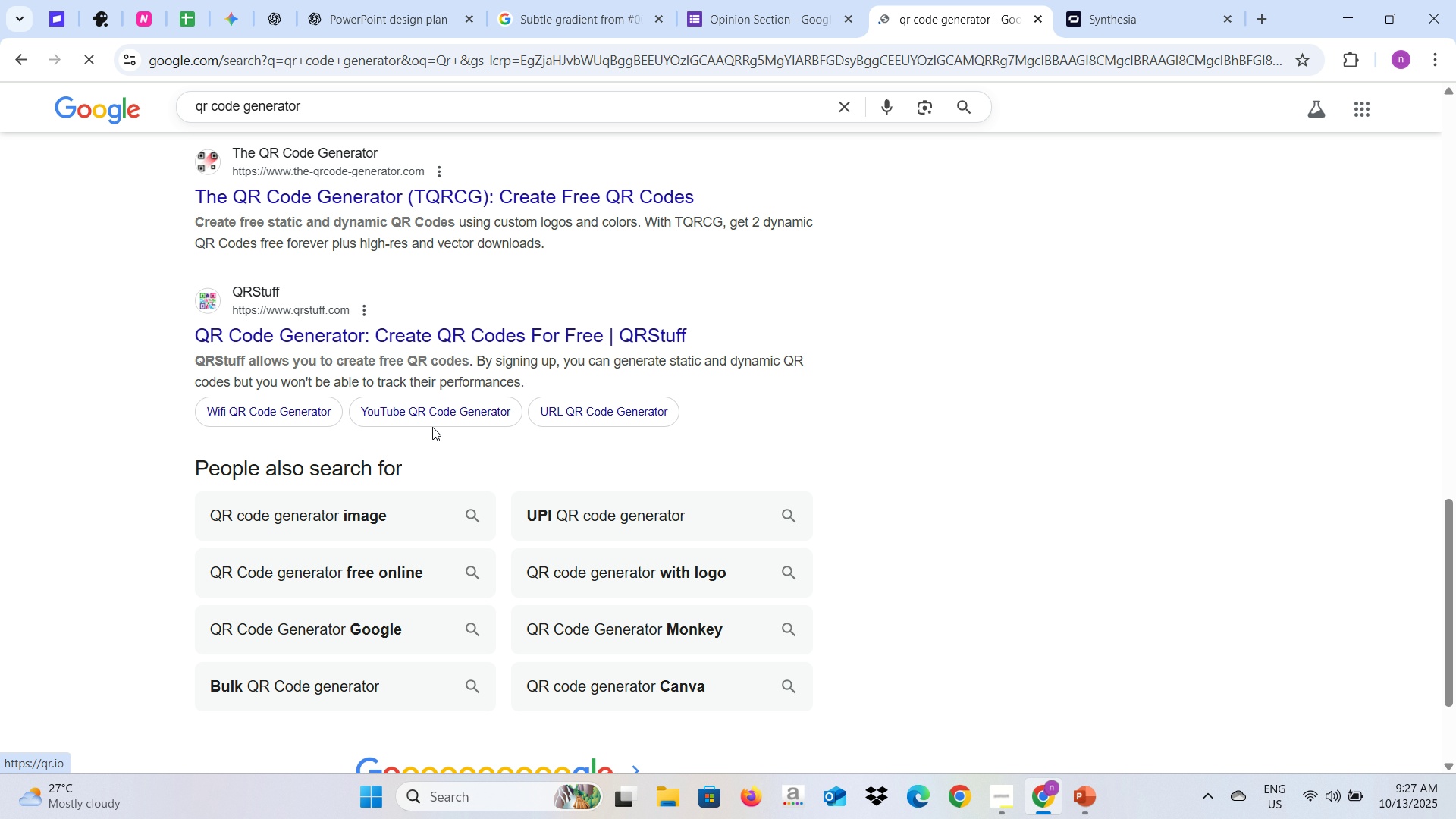 
scroll: coordinate [435, 431], scroll_direction: up, amount: 16.0
 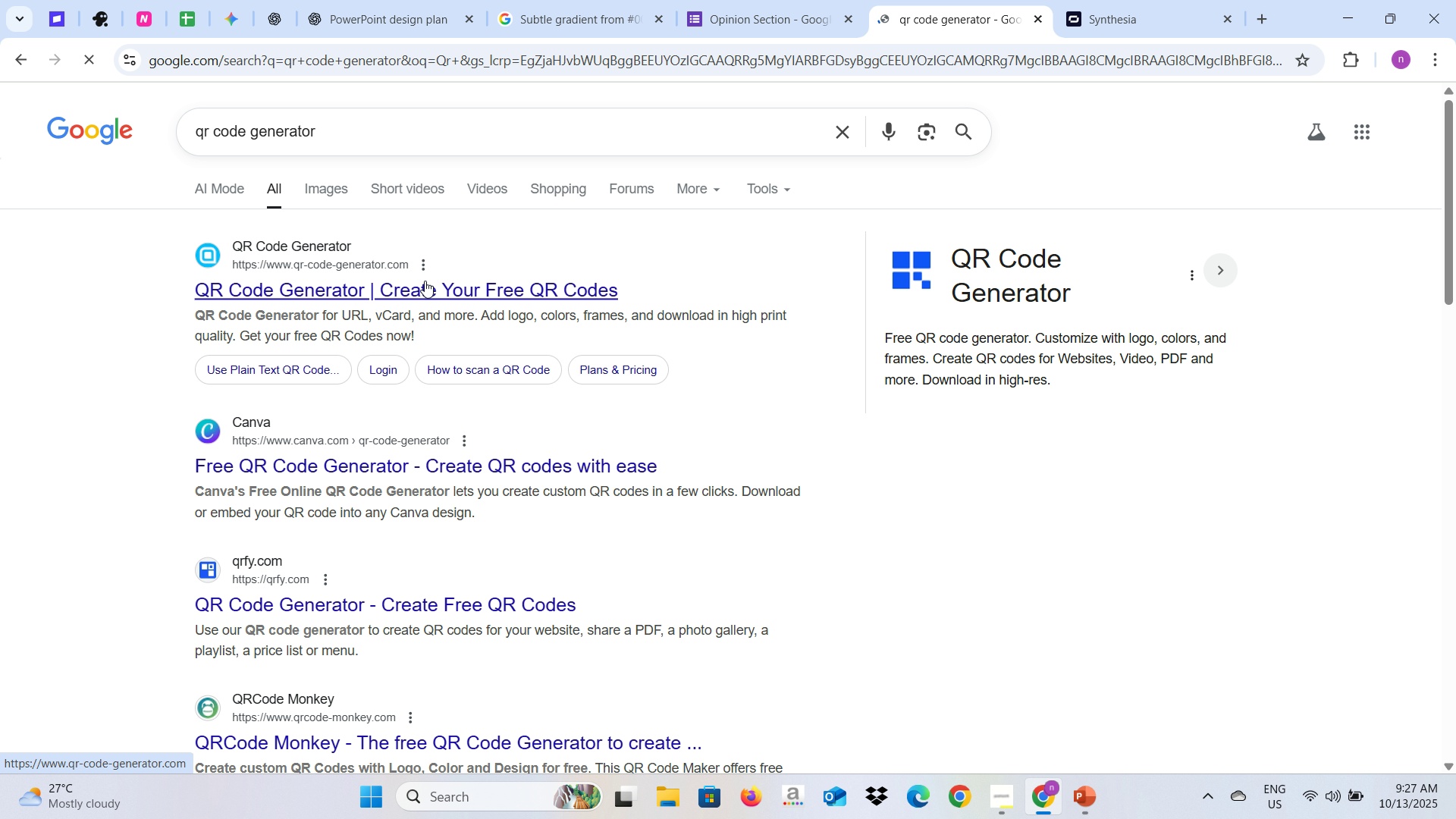 
left_click([425, 281])
 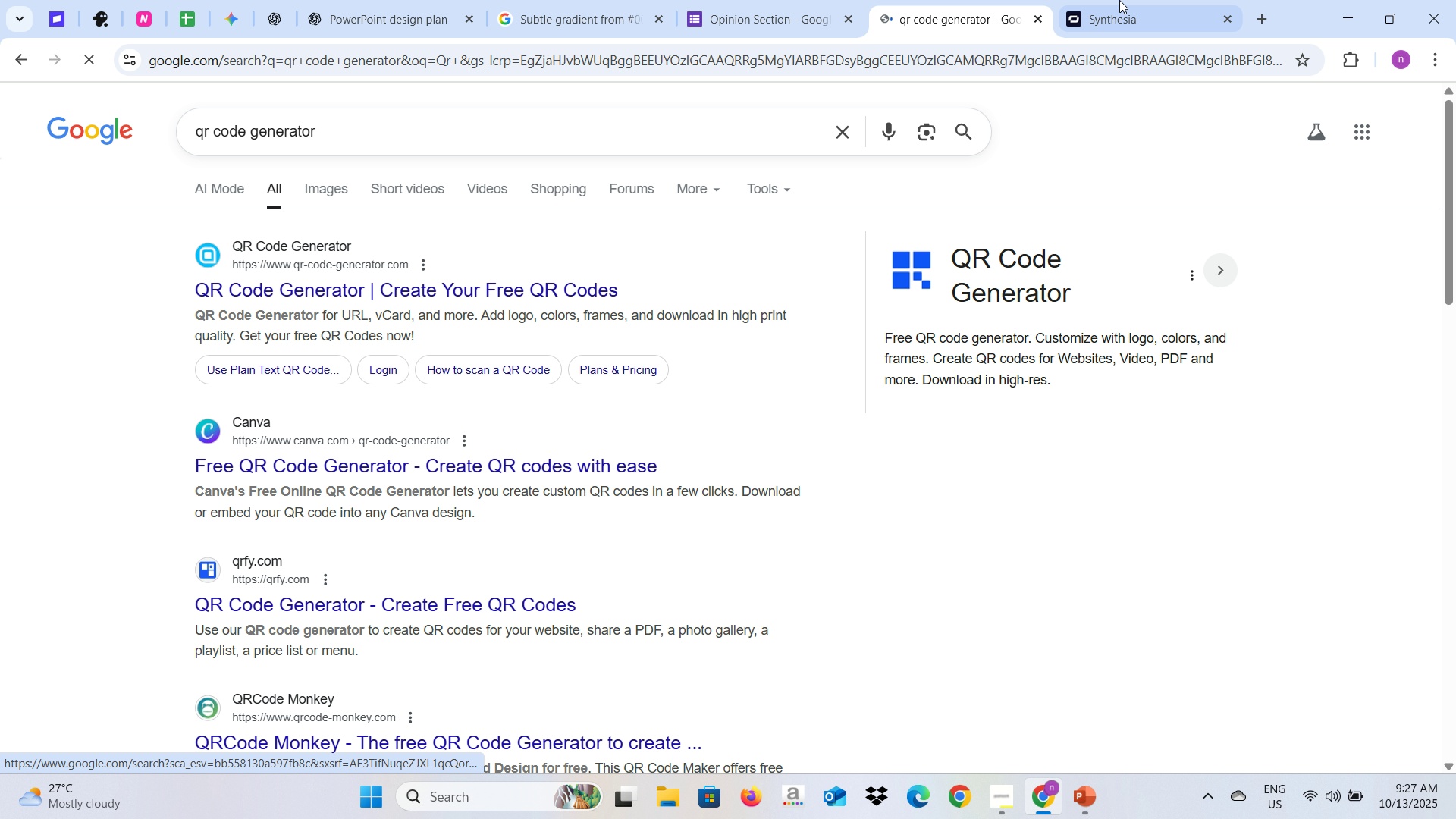 
left_click([1120, 0])
 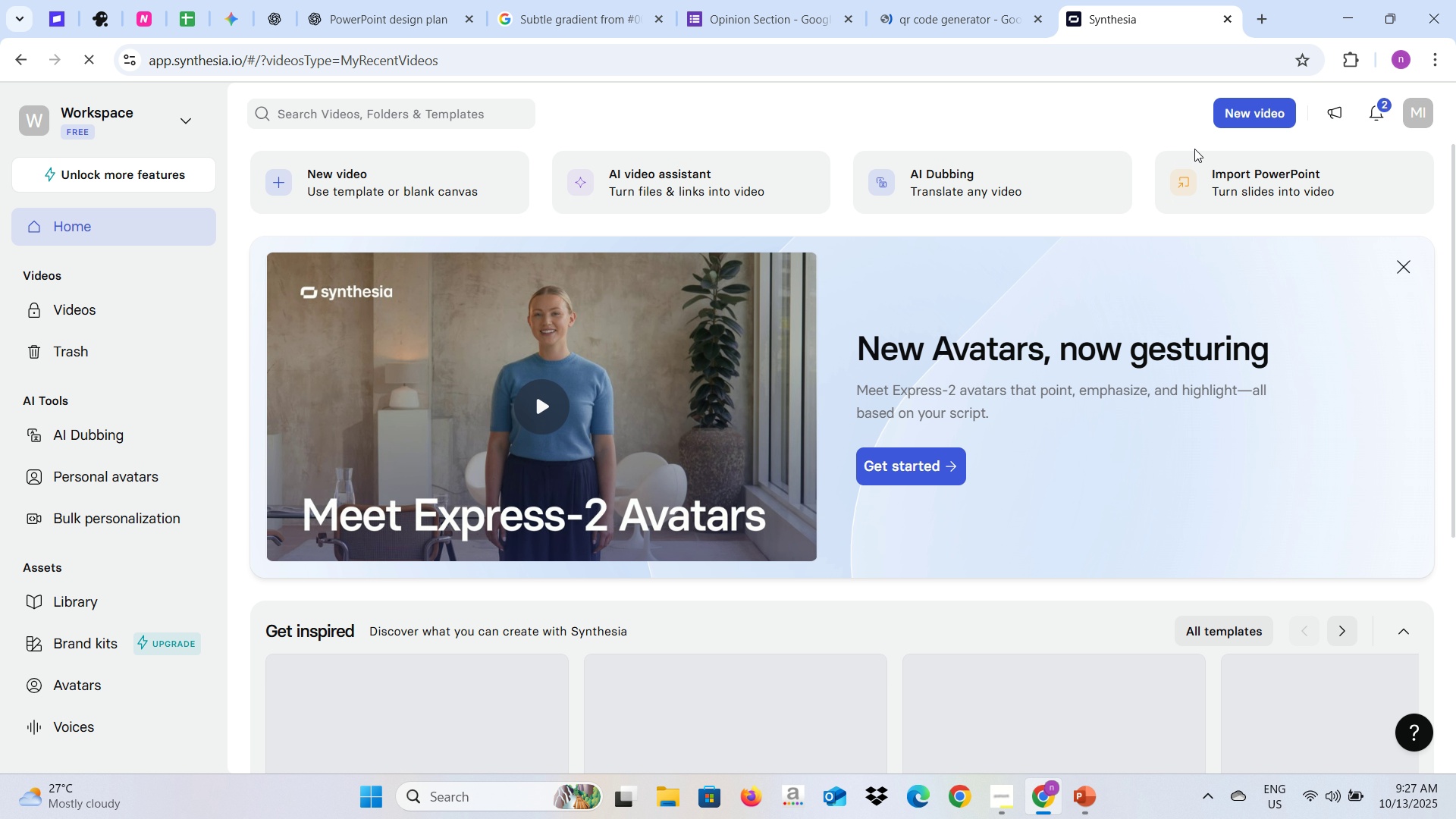 
left_click([1249, 117])
 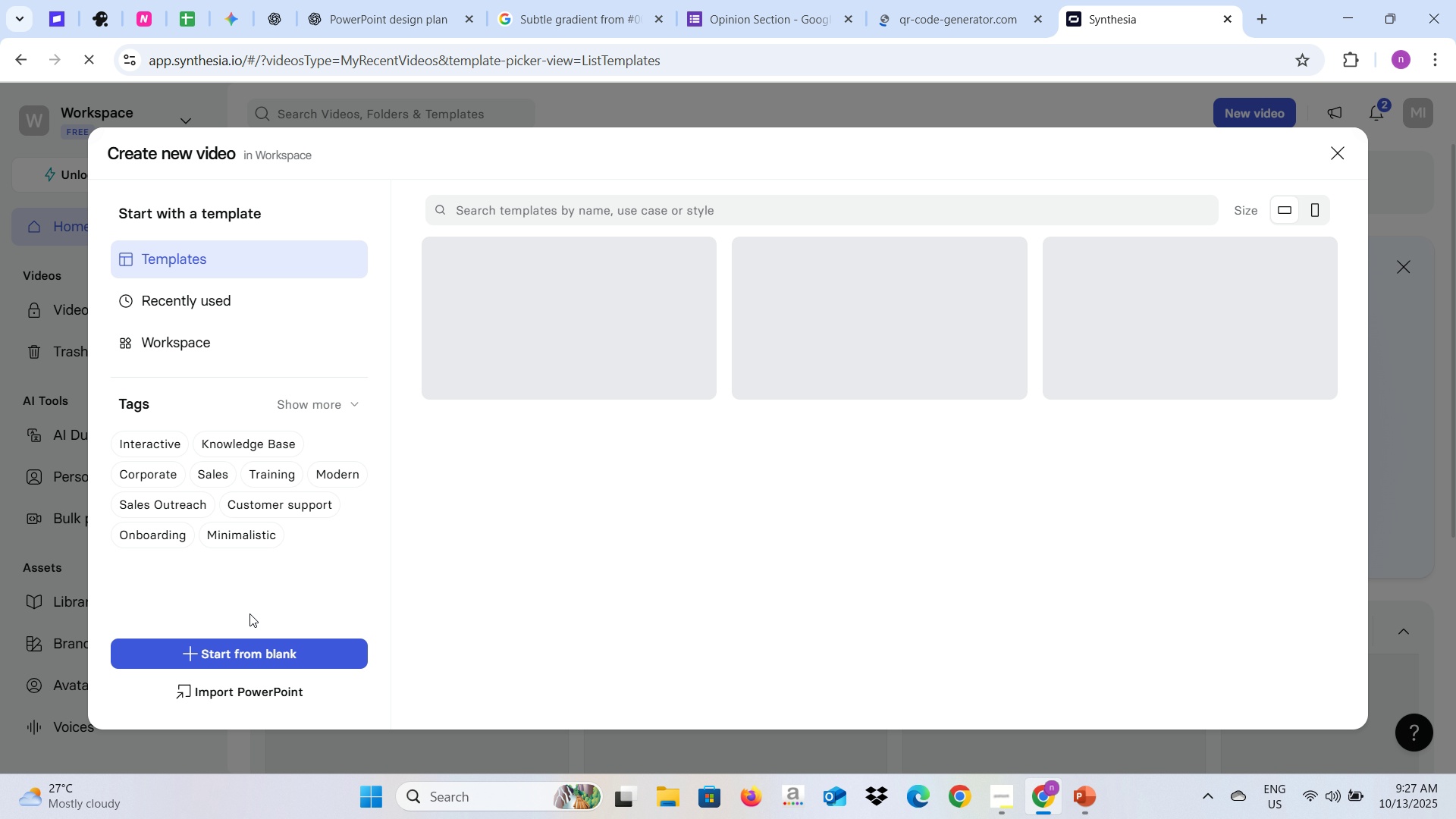 
left_click([247, 660])
 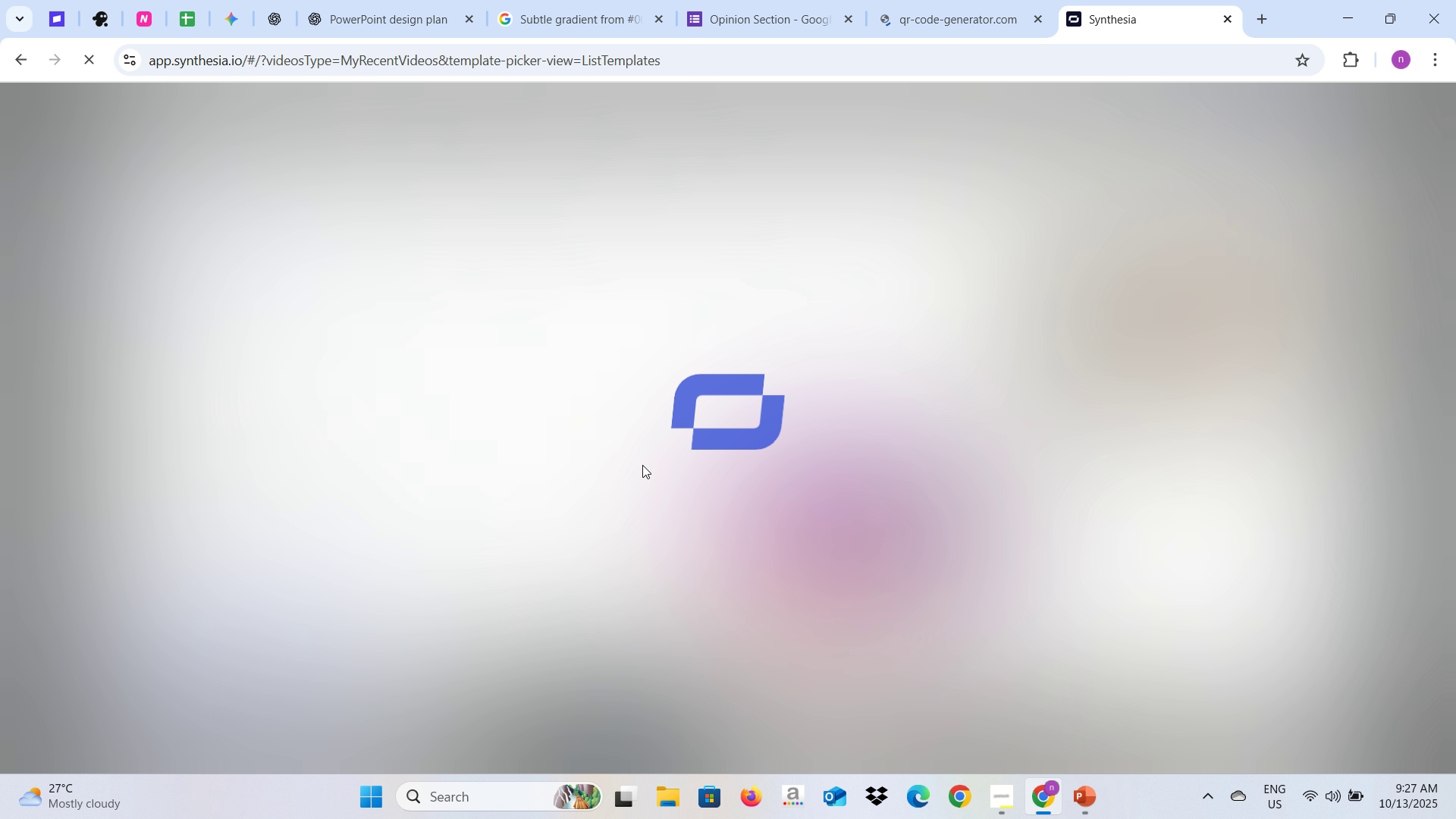 
wait(8.42)
 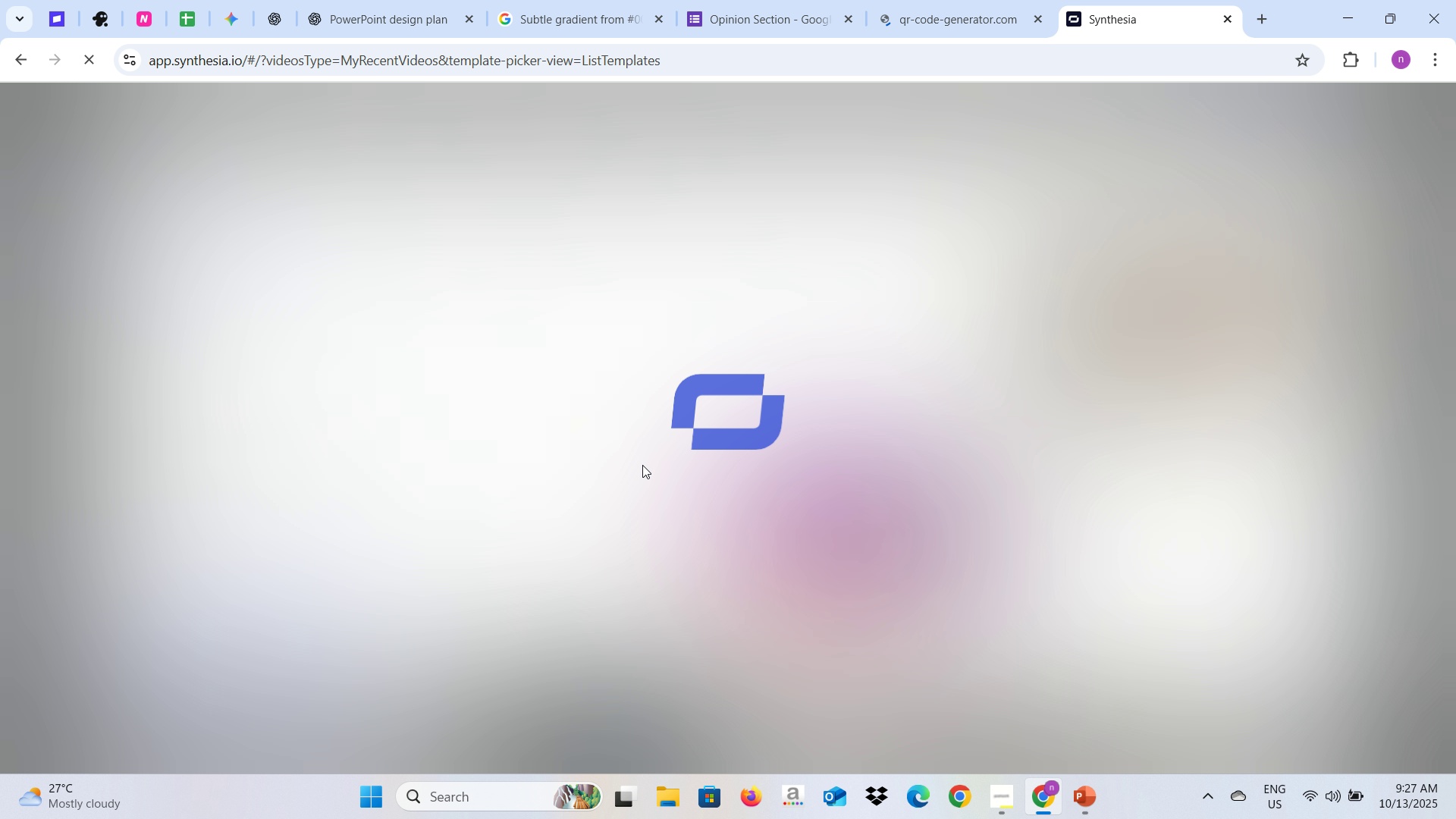 
scroll: coordinate [814, 535], scroll_direction: up, amount: 12.0
 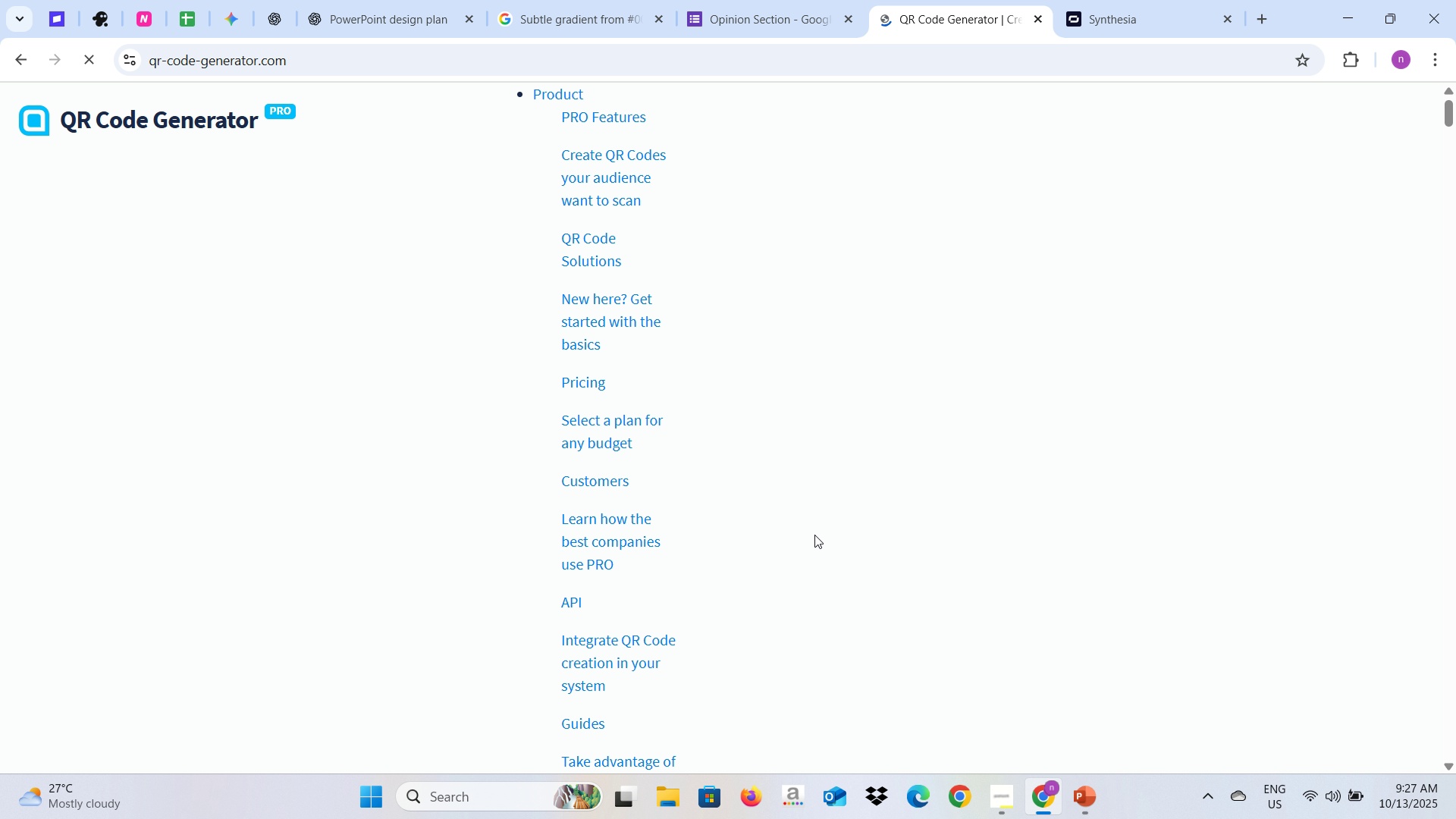 
scroll: coordinate [814, 535], scroll_direction: down, amount: 2.0
 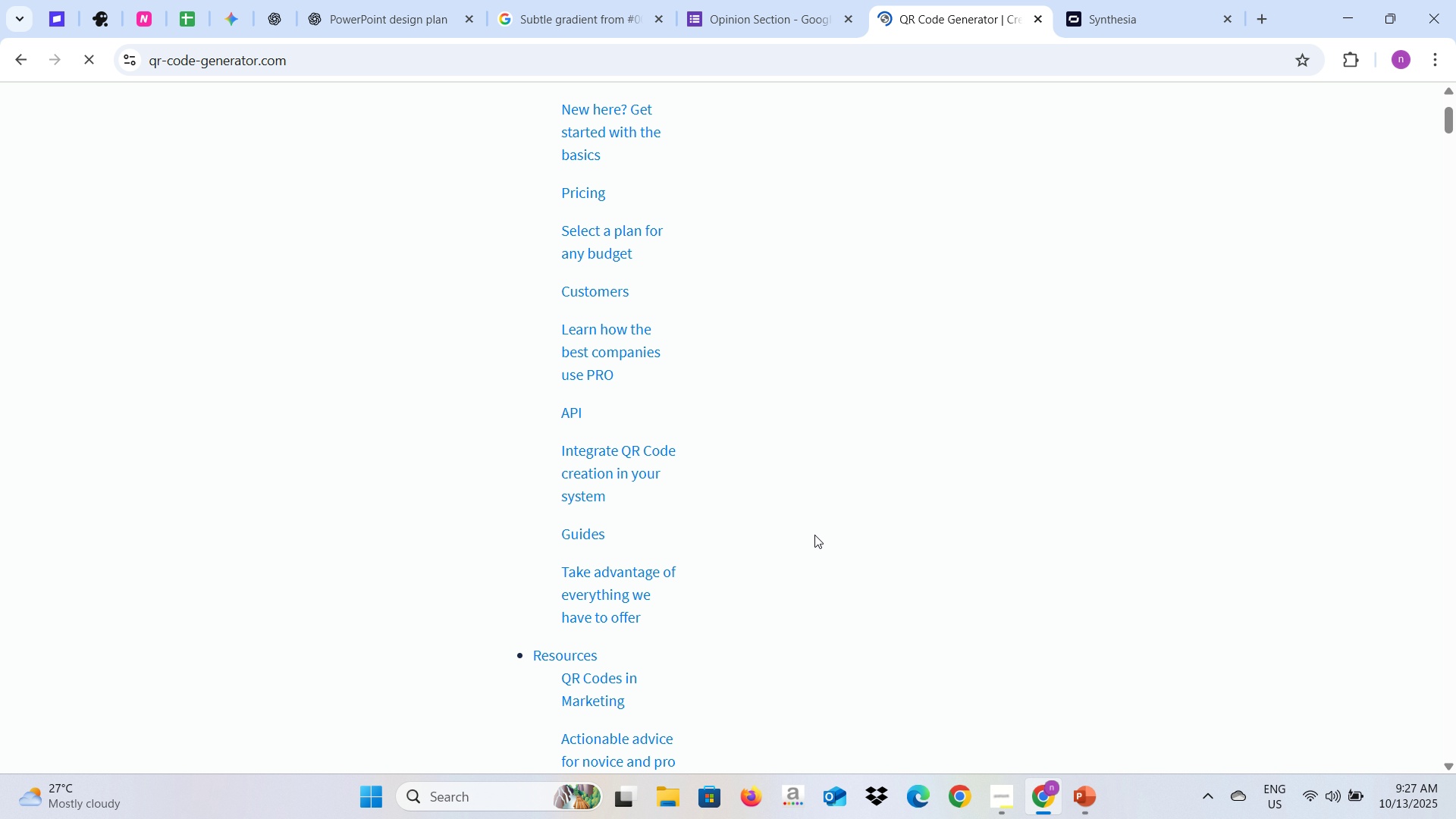 
scroll: coordinate [814, 535], scroll_direction: up, amount: 5.0
 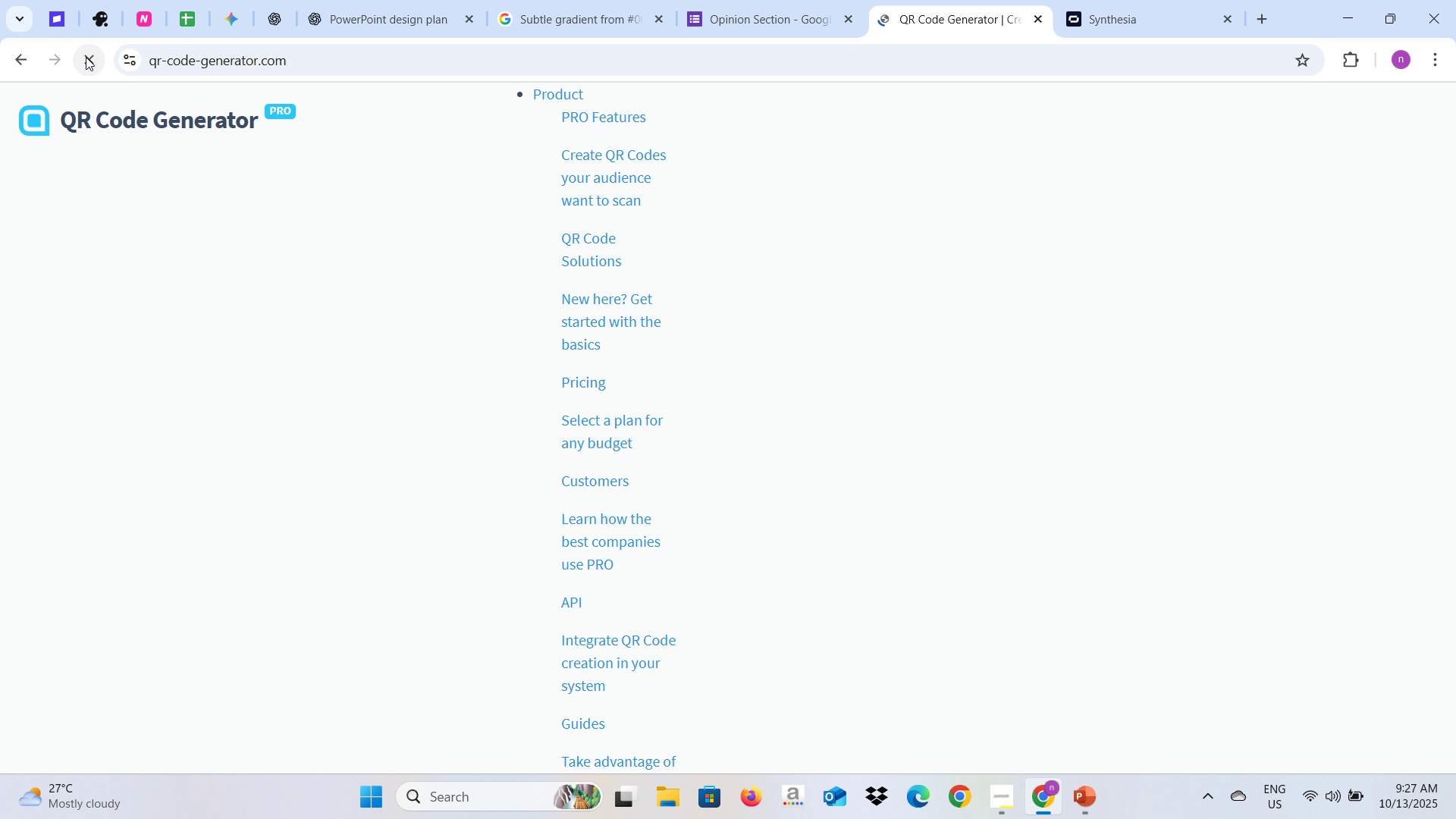 
left_click([86, 57])
 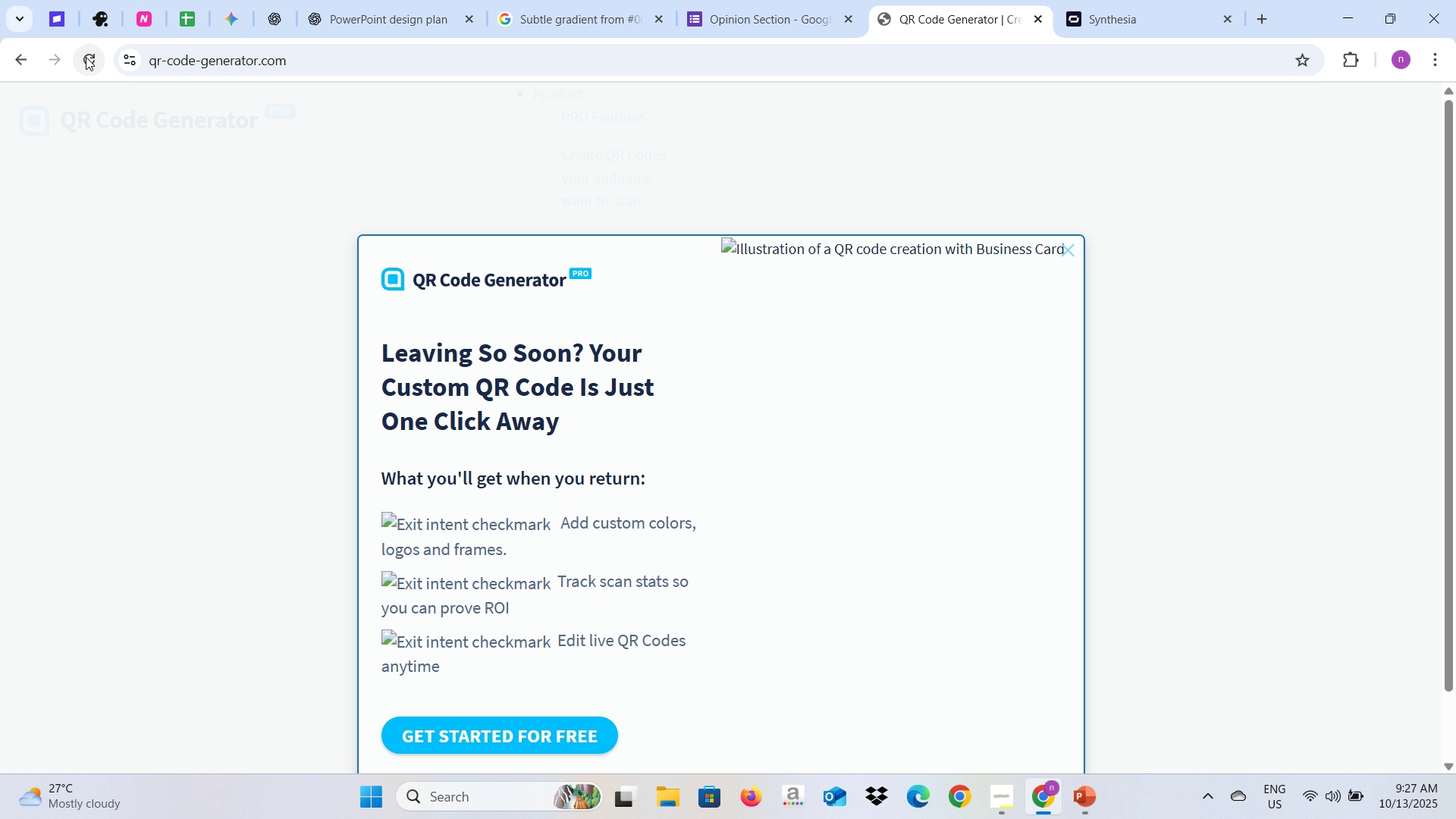 
left_click([86, 57])
 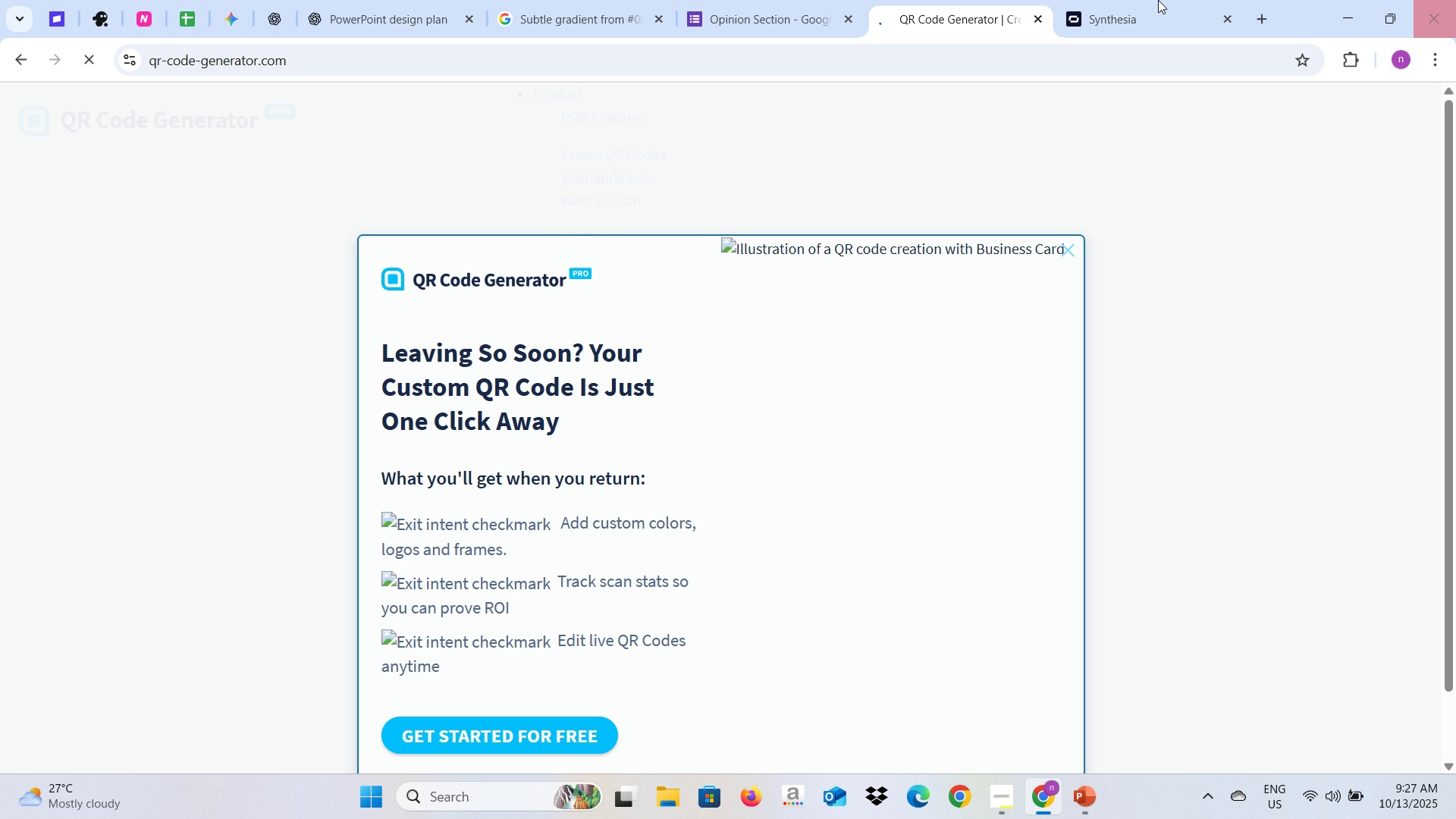 
left_click([1081, 0])
 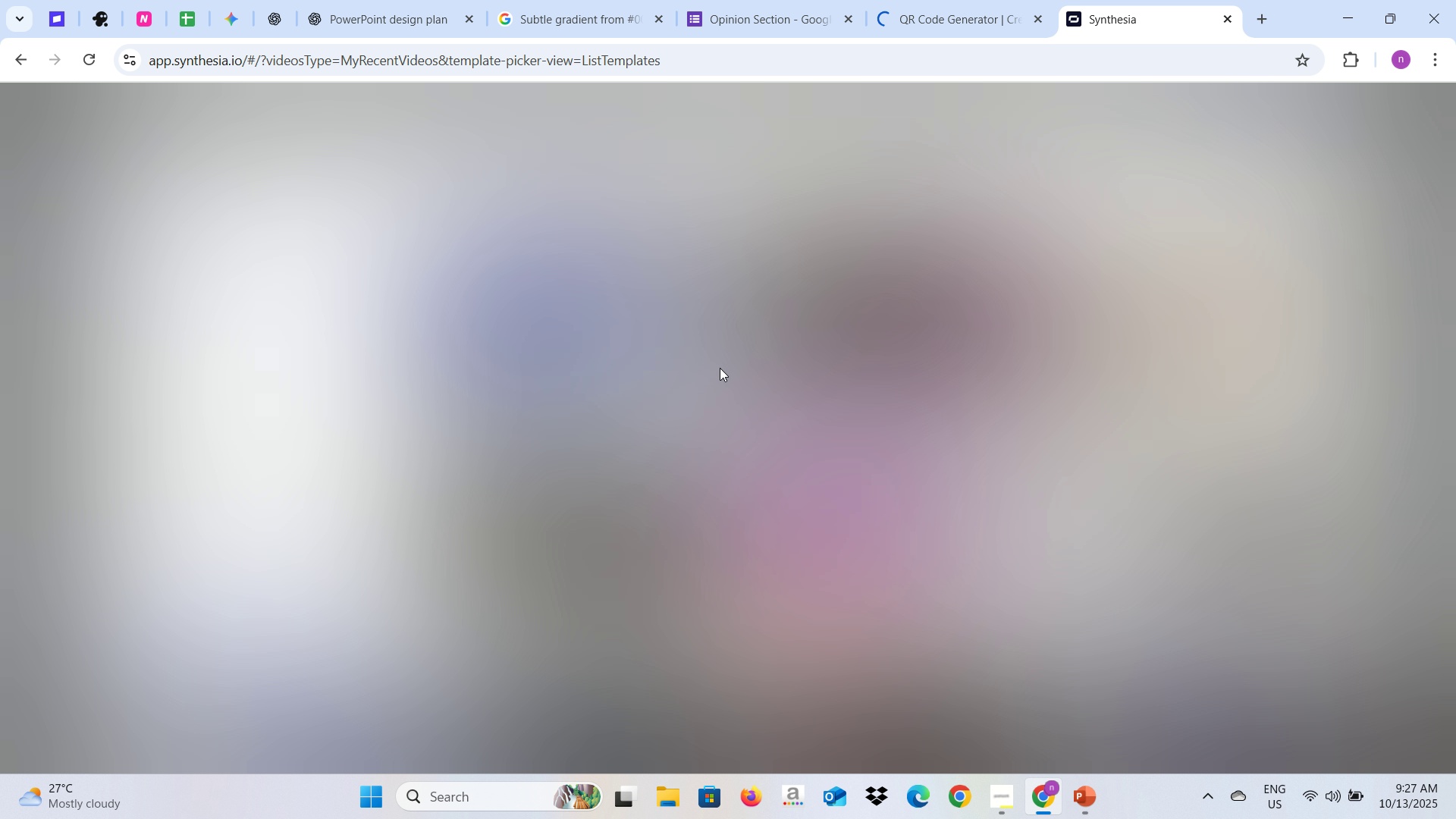 
left_click([341, 0])
 